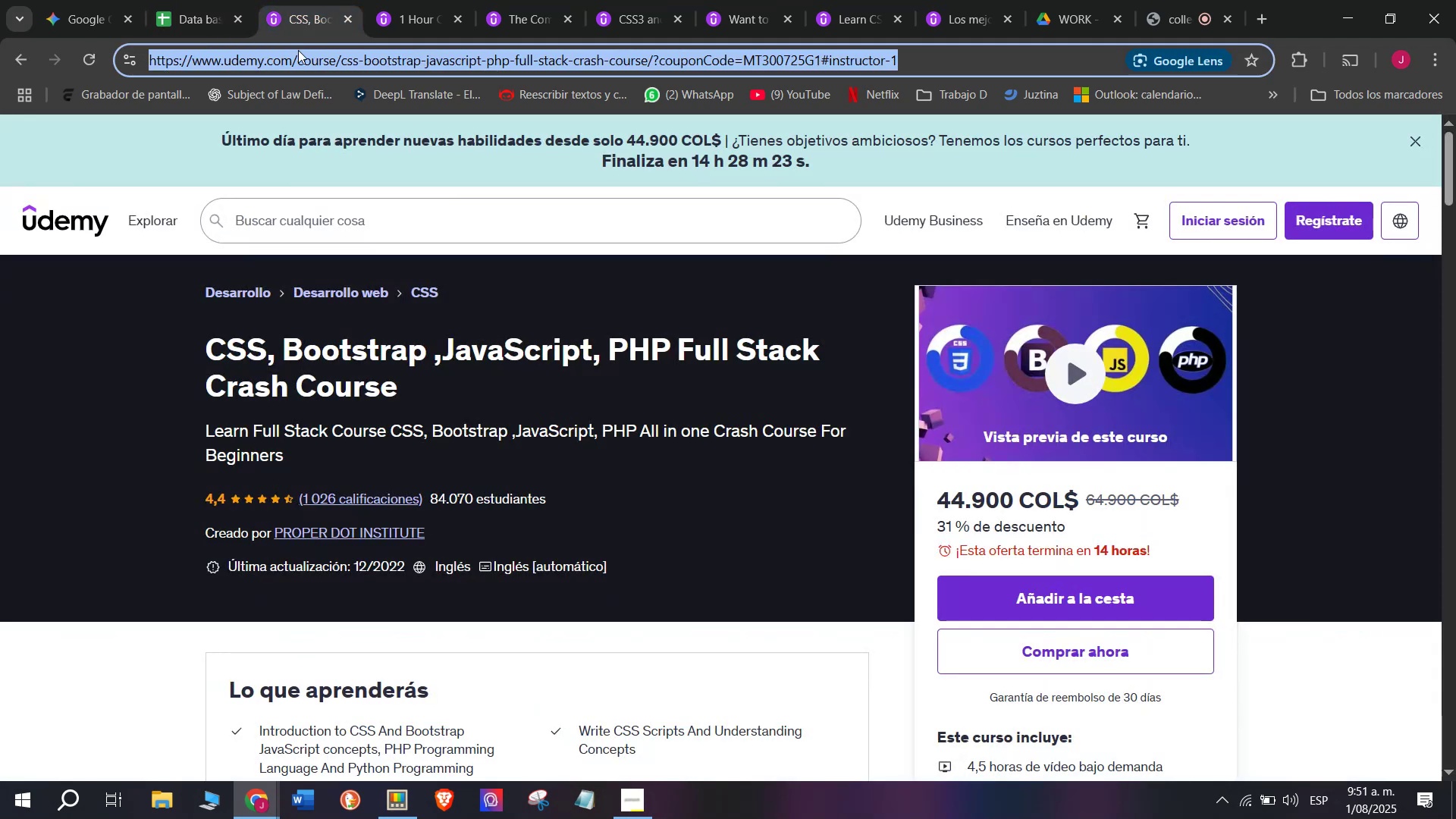 
key(Break)
 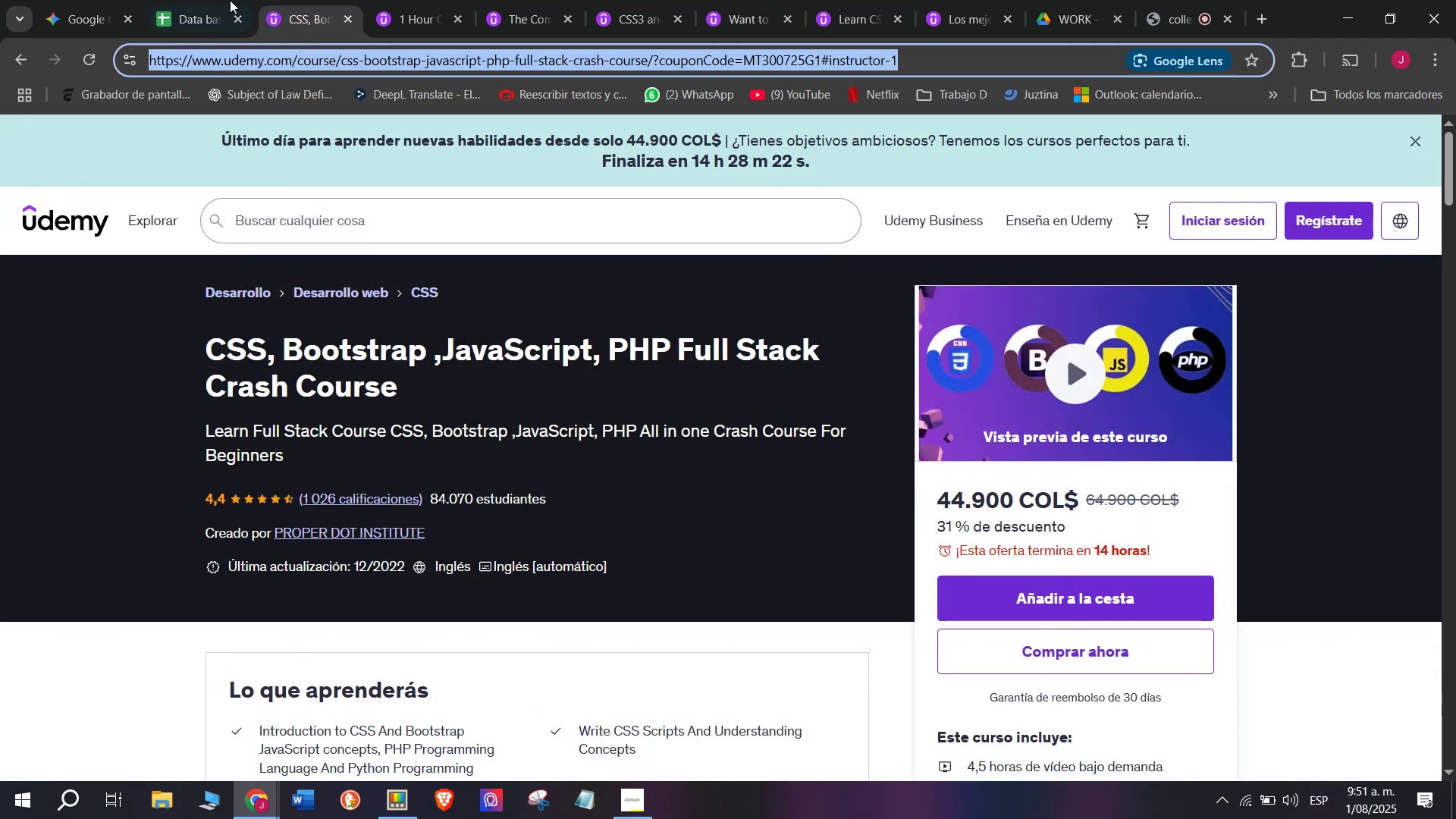 
key(Control+C)
 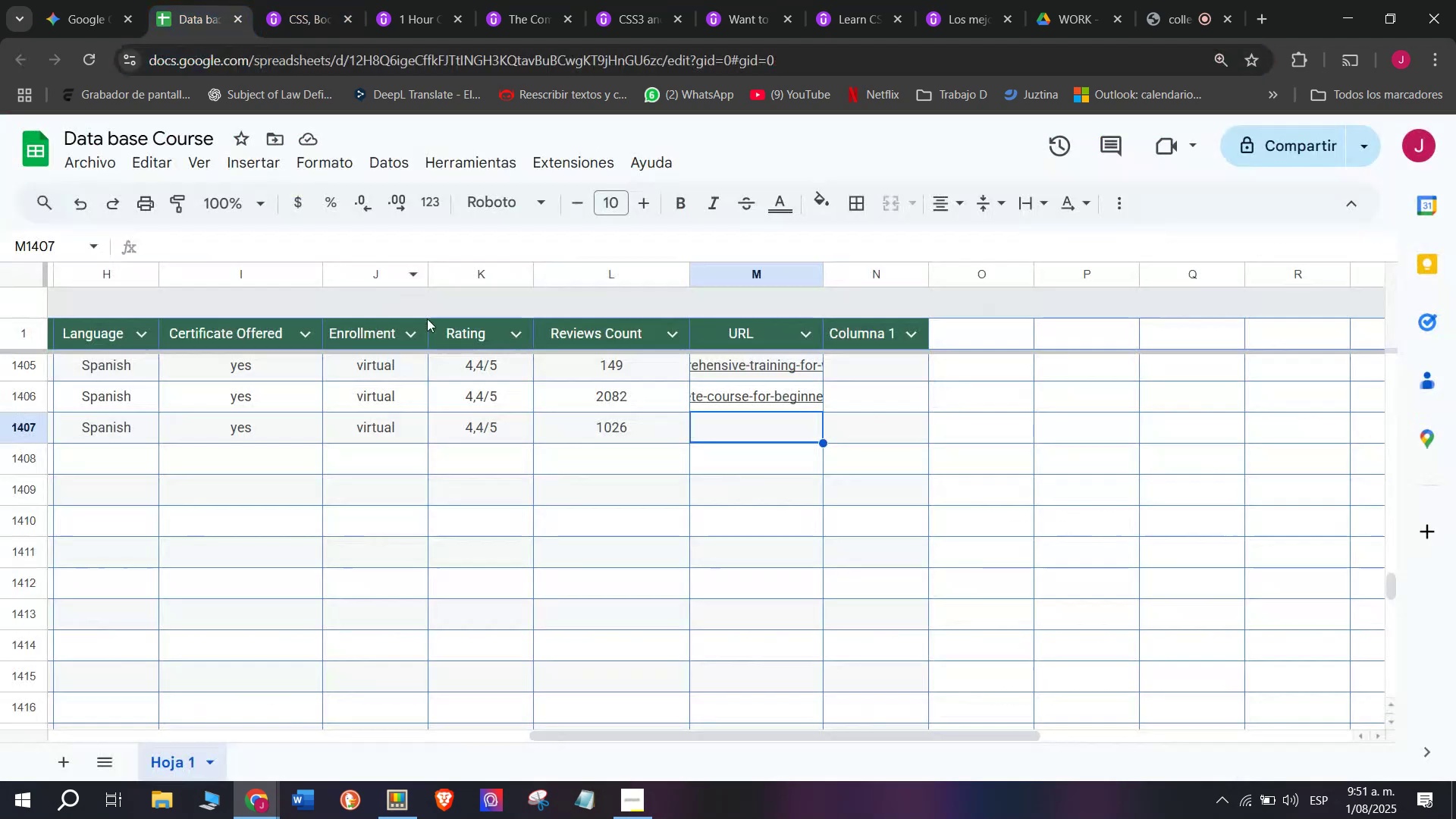 
key(Control+ControlLeft)
 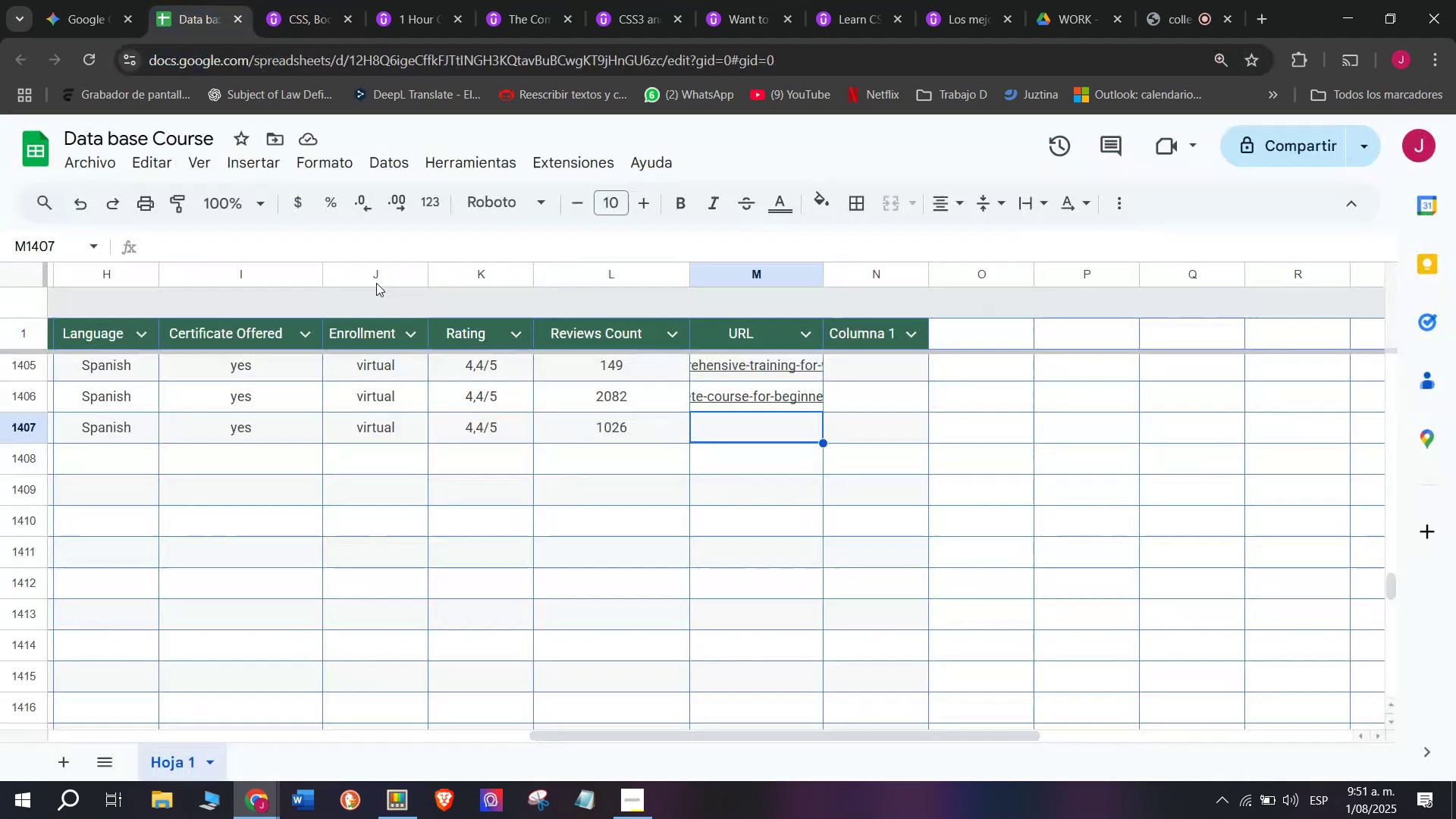 
key(Control+ControlLeft)
 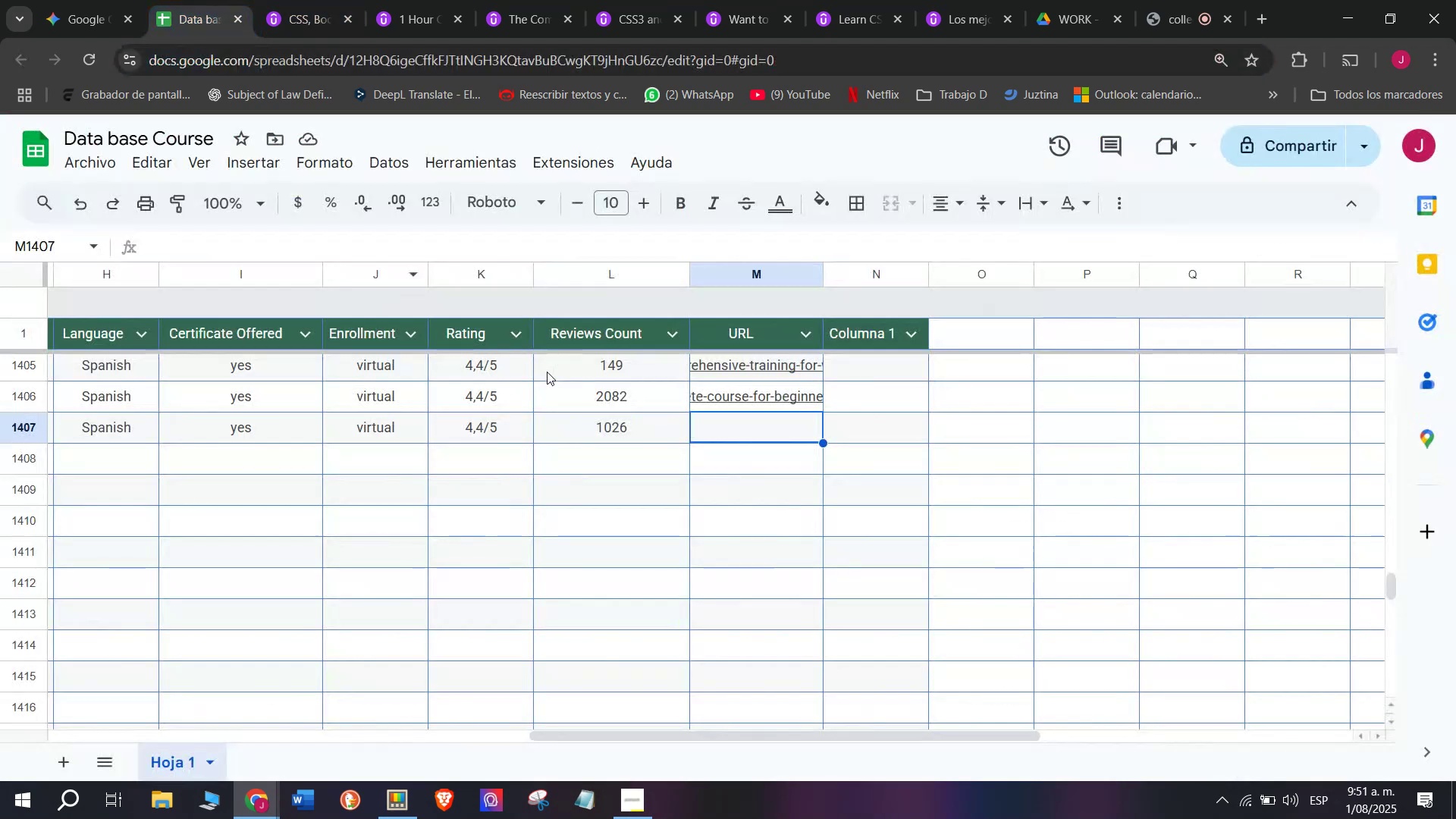 
key(Z)
 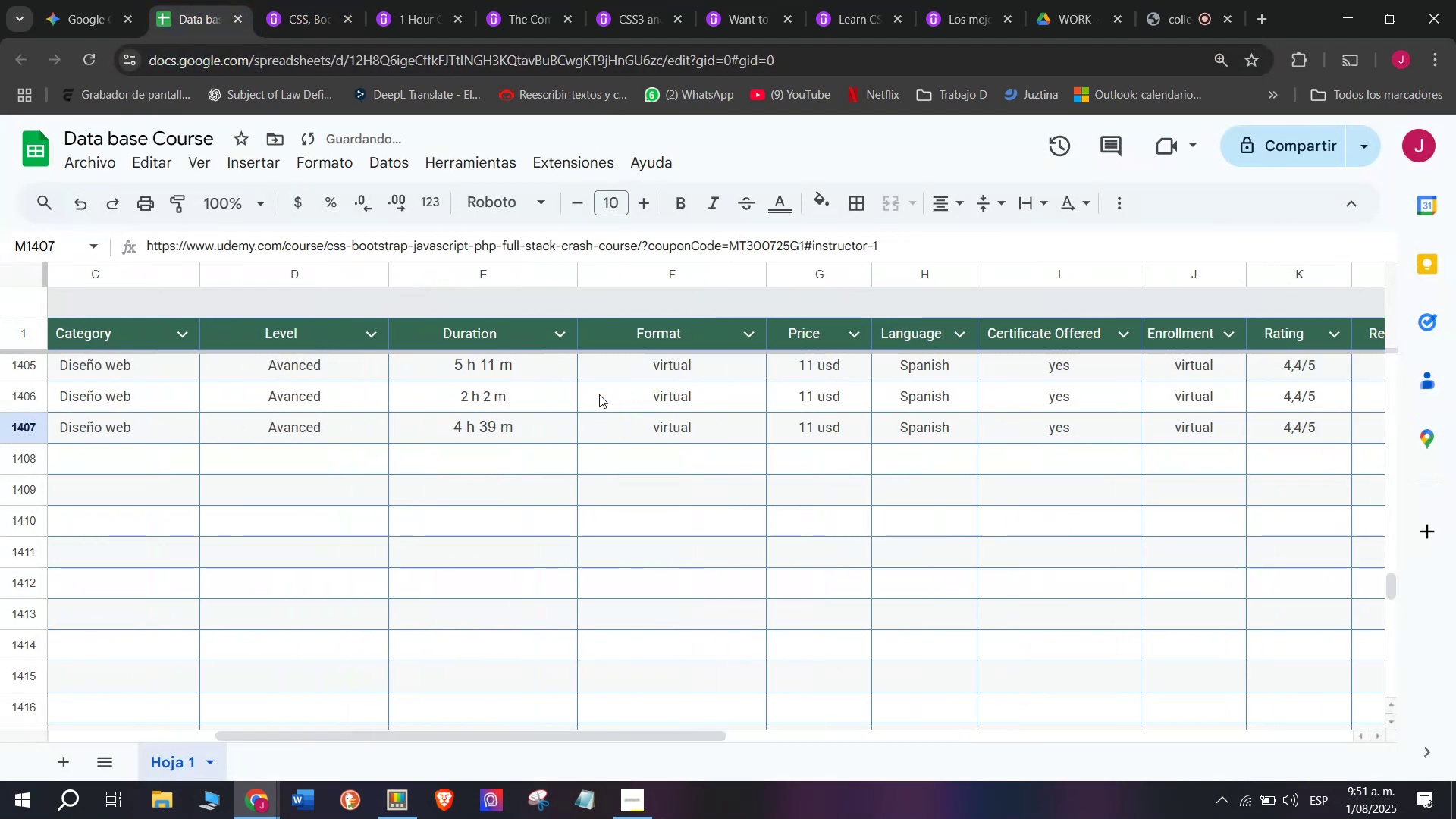 
key(Control+V)
 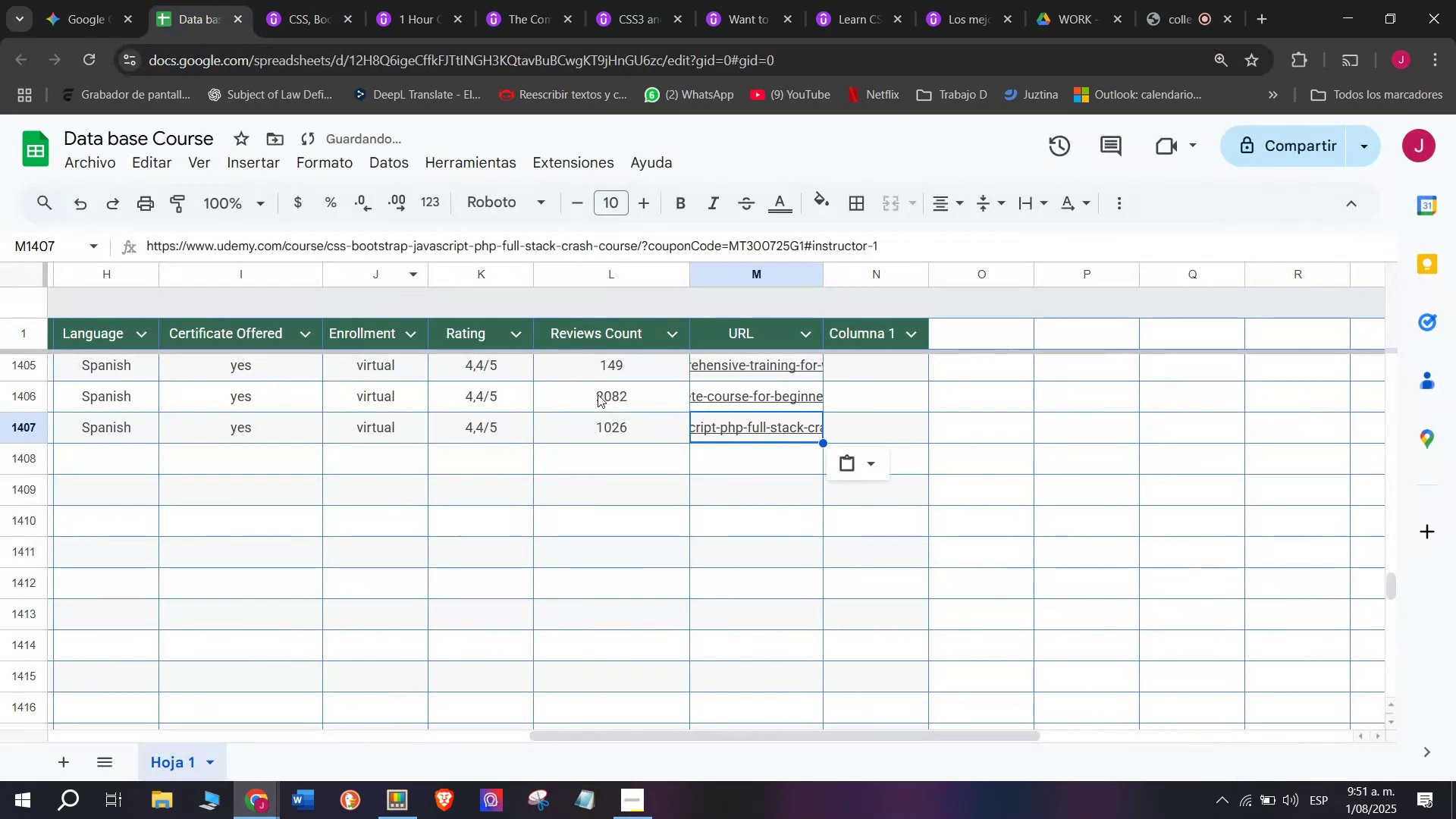 
scroll: coordinate [155, 485], scroll_direction: up, amount: 3.0
 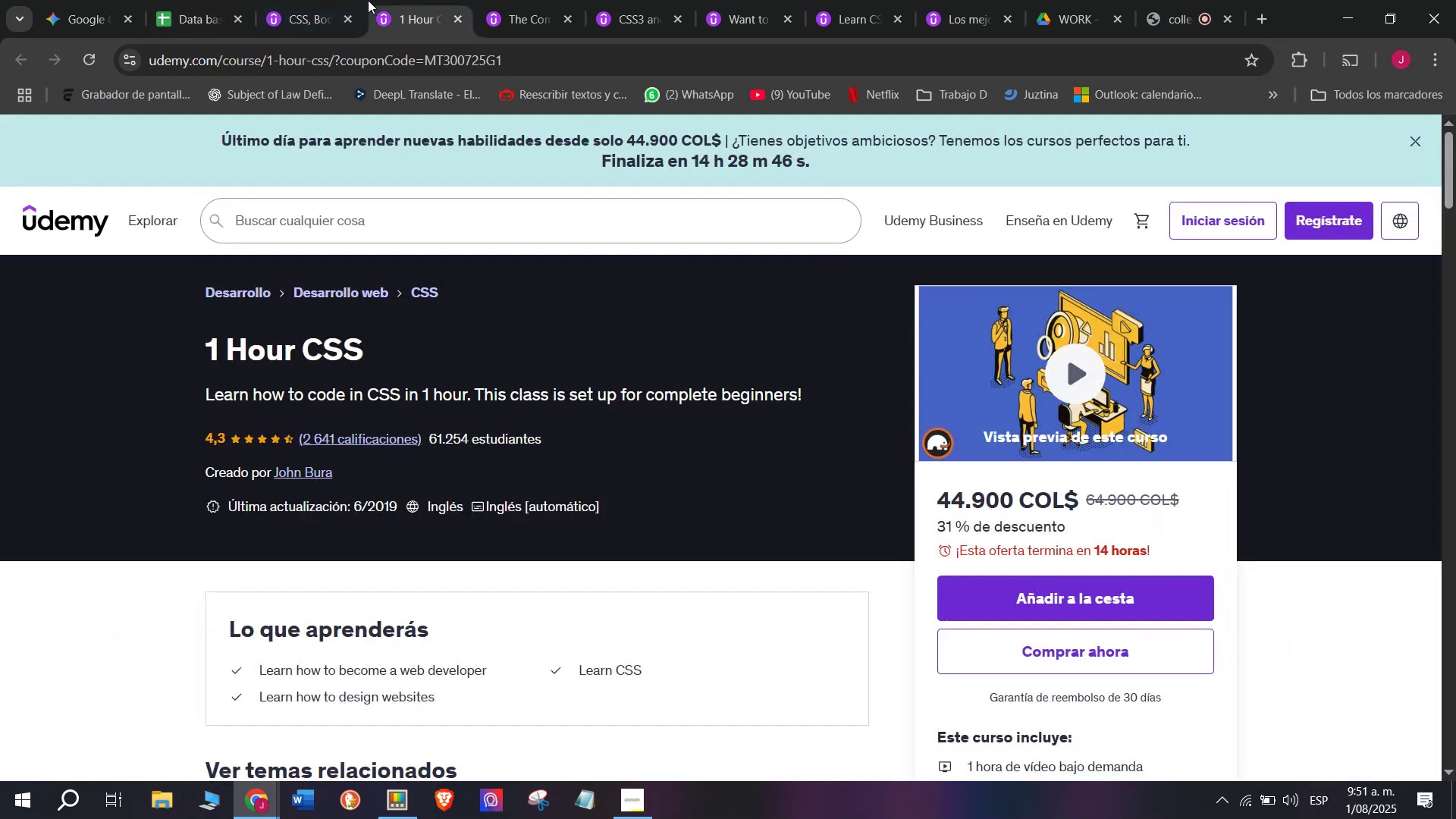 
double_click([345, 0])
 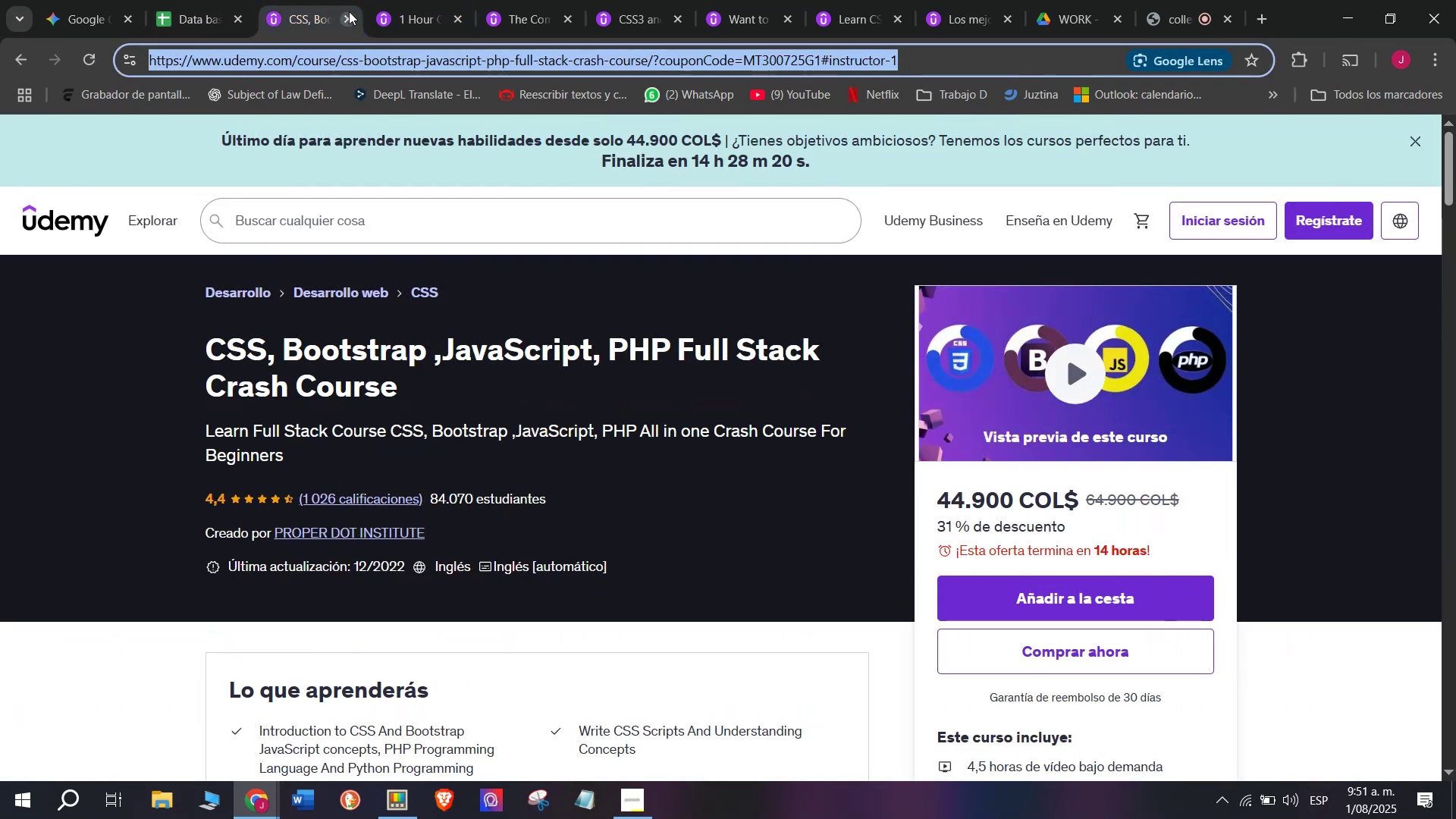 
triple_click([349, 11])
 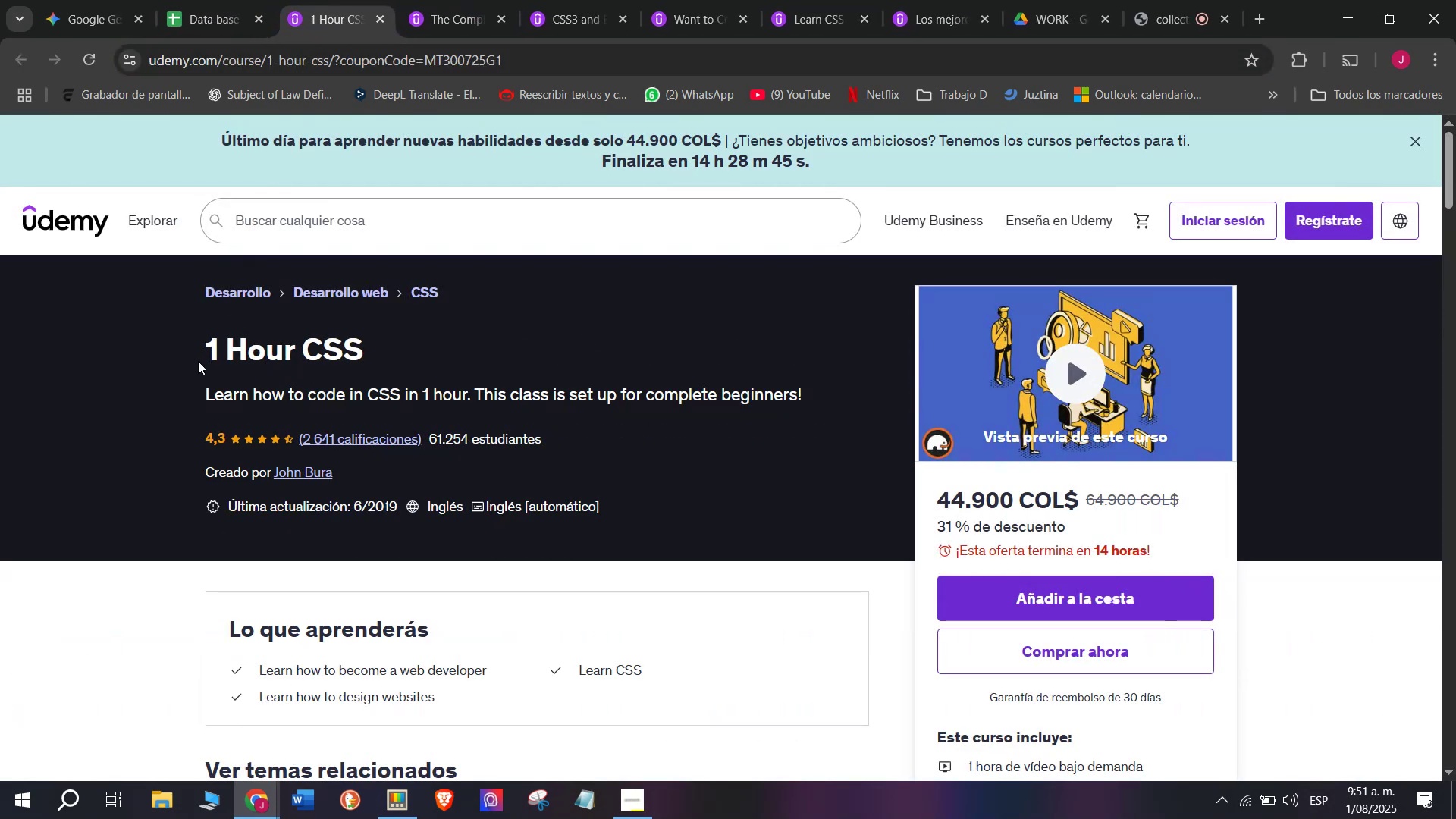 
left_click_drag(start_coordinate=[193, 348], to_coordinate=[376, 357])
 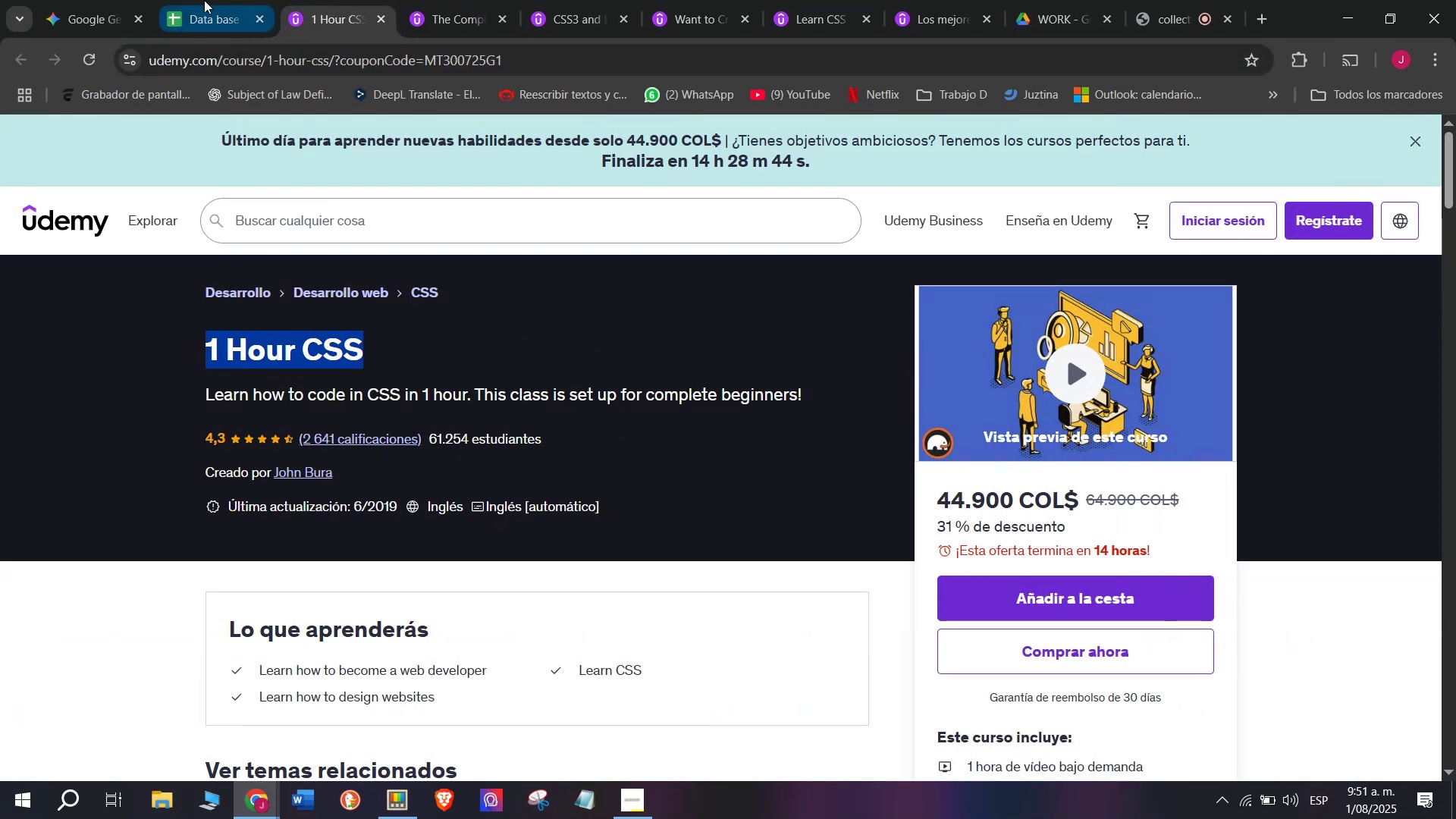 
key(Break)
 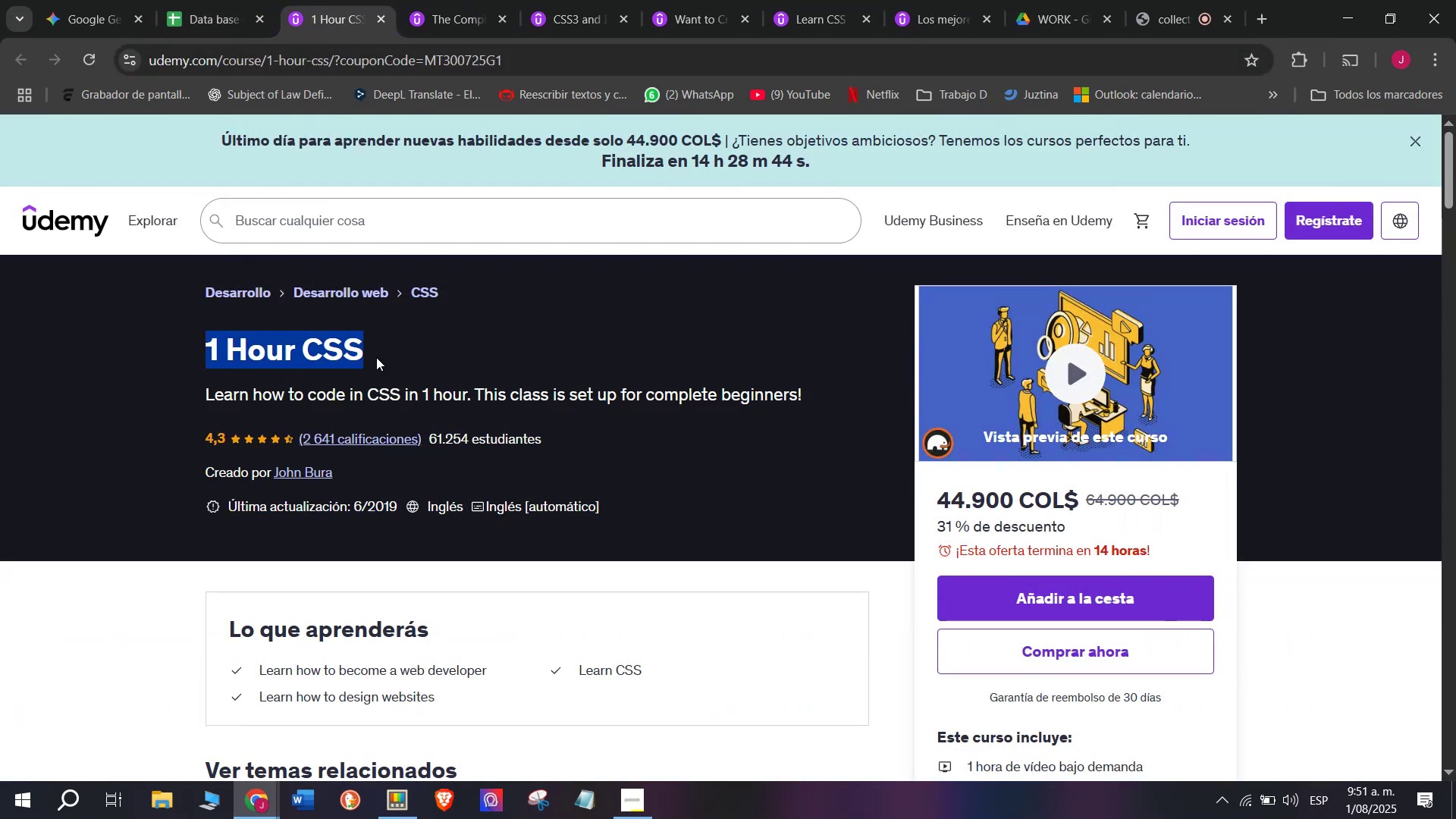 
key(Control+ControlLeft)
 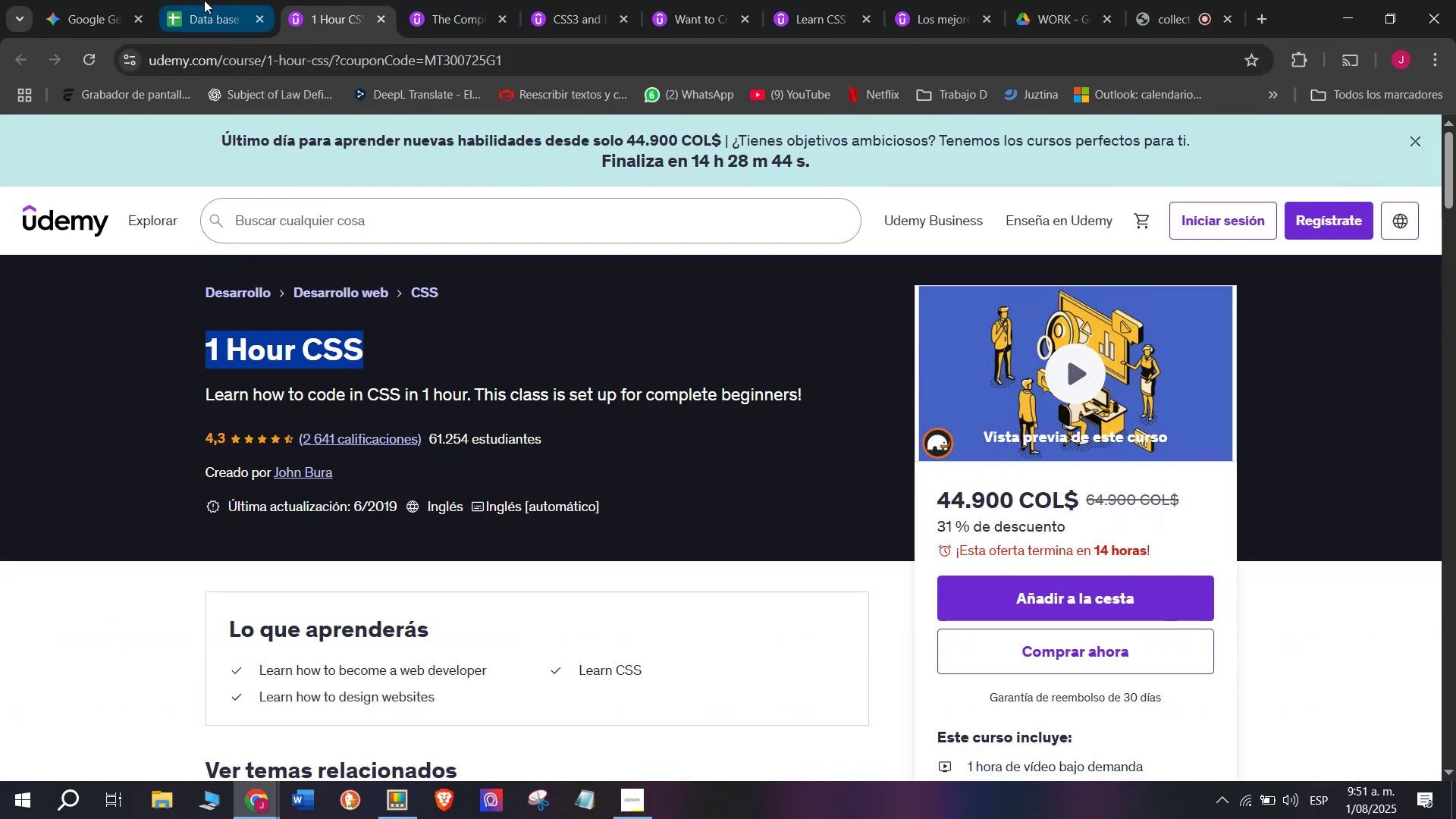 
key(Control+C)
 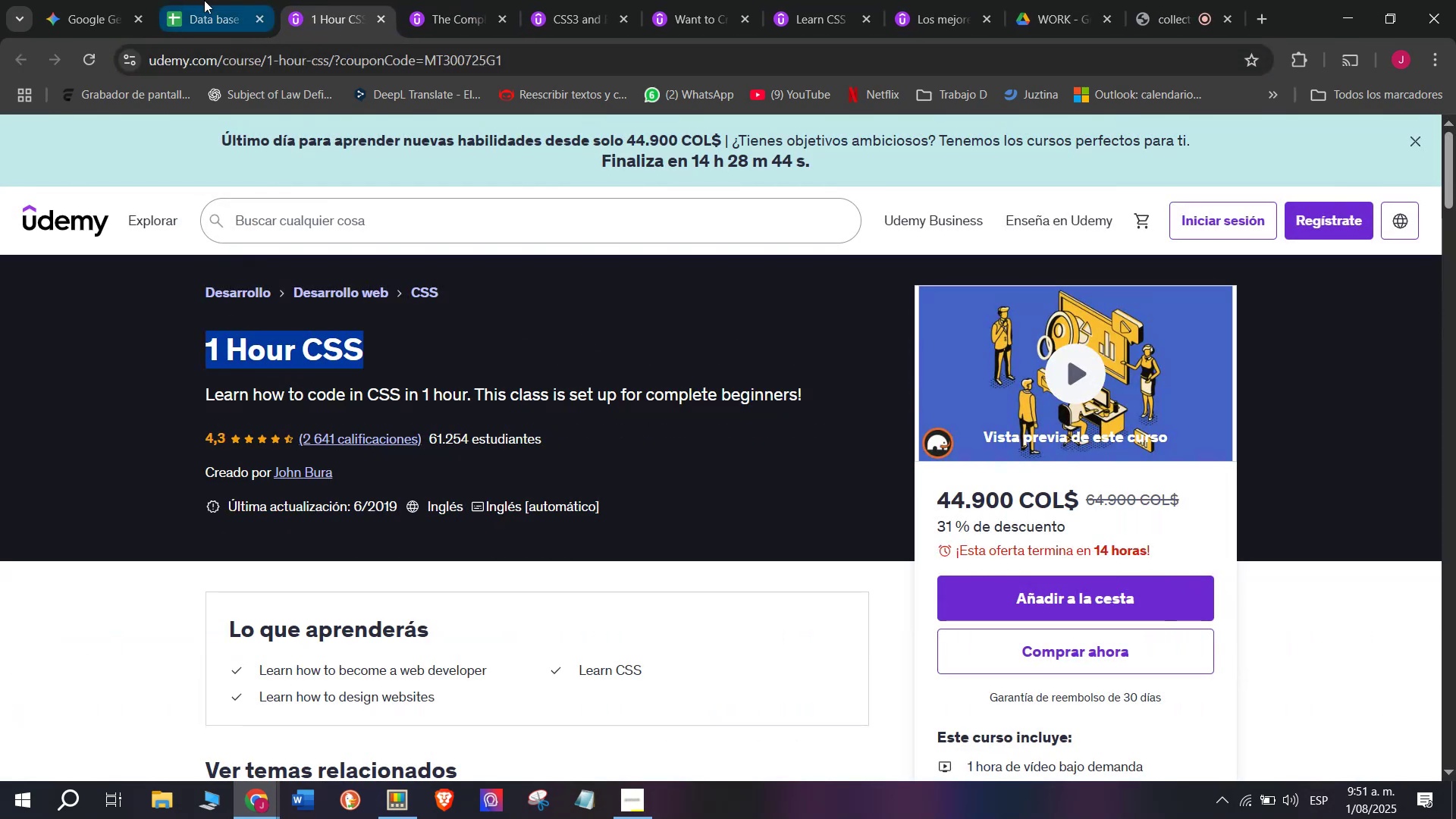 
left_click([204, 0])
 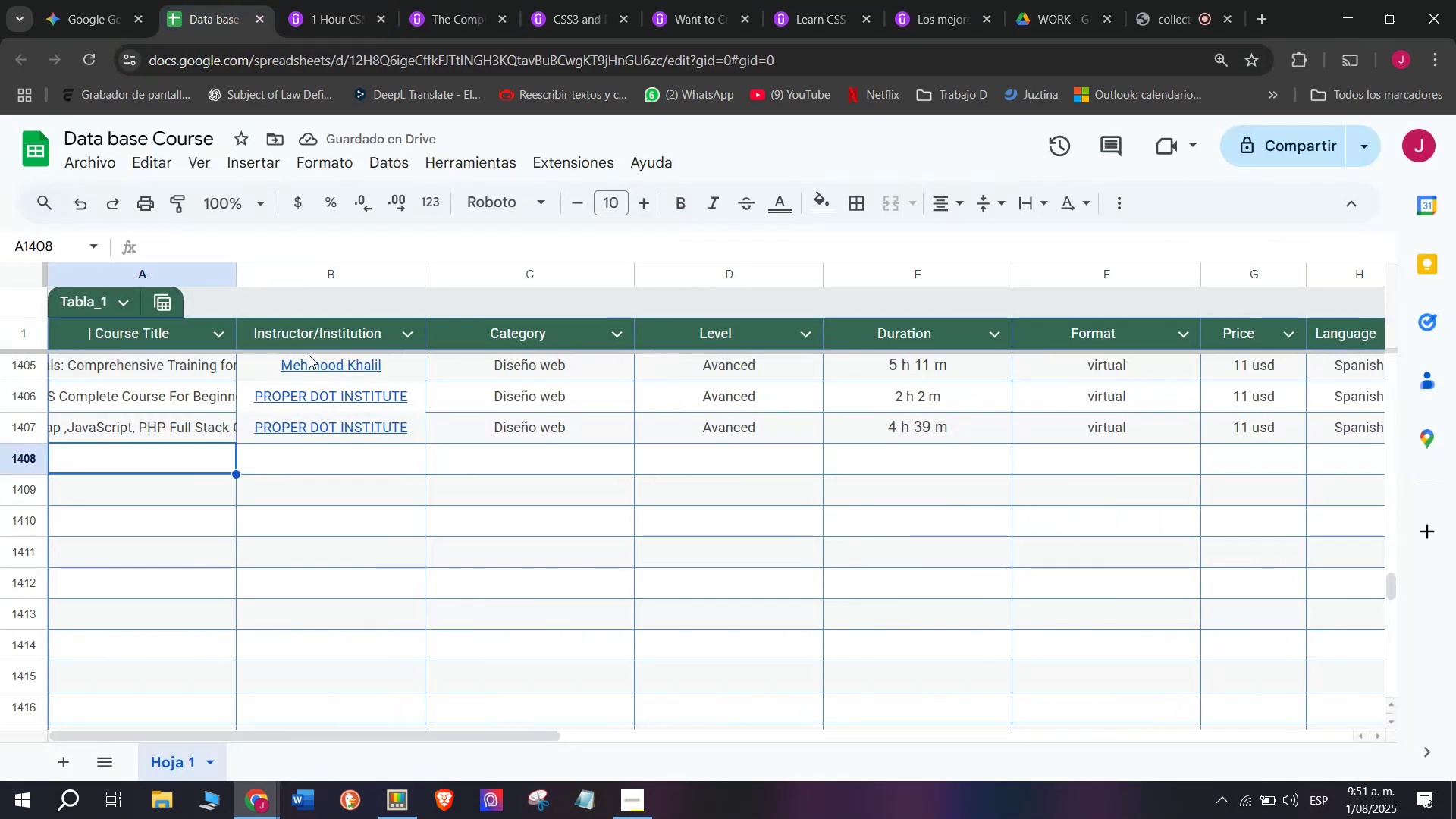 
key(Z)
 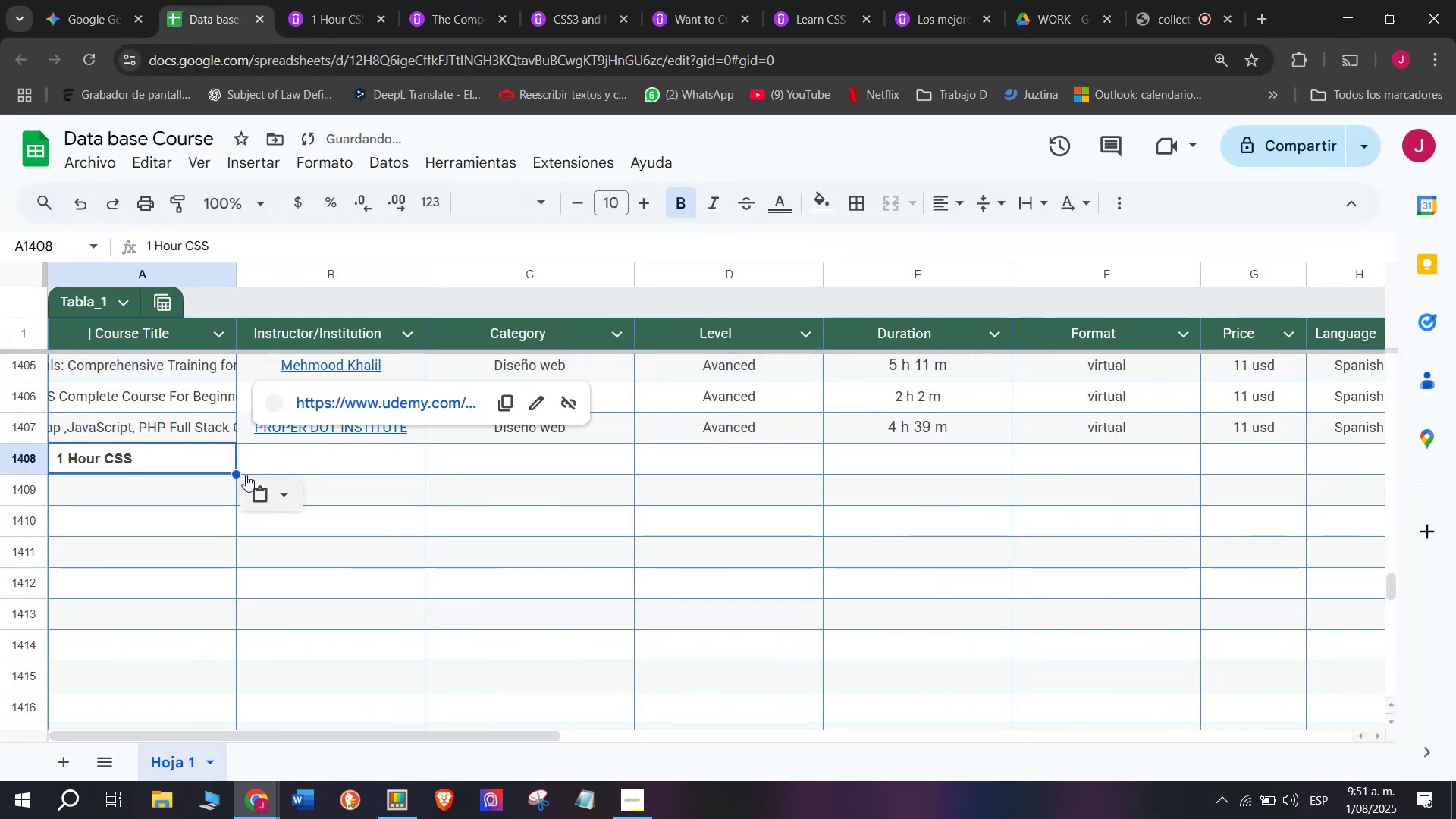 
key(Control+ControlLeft)
 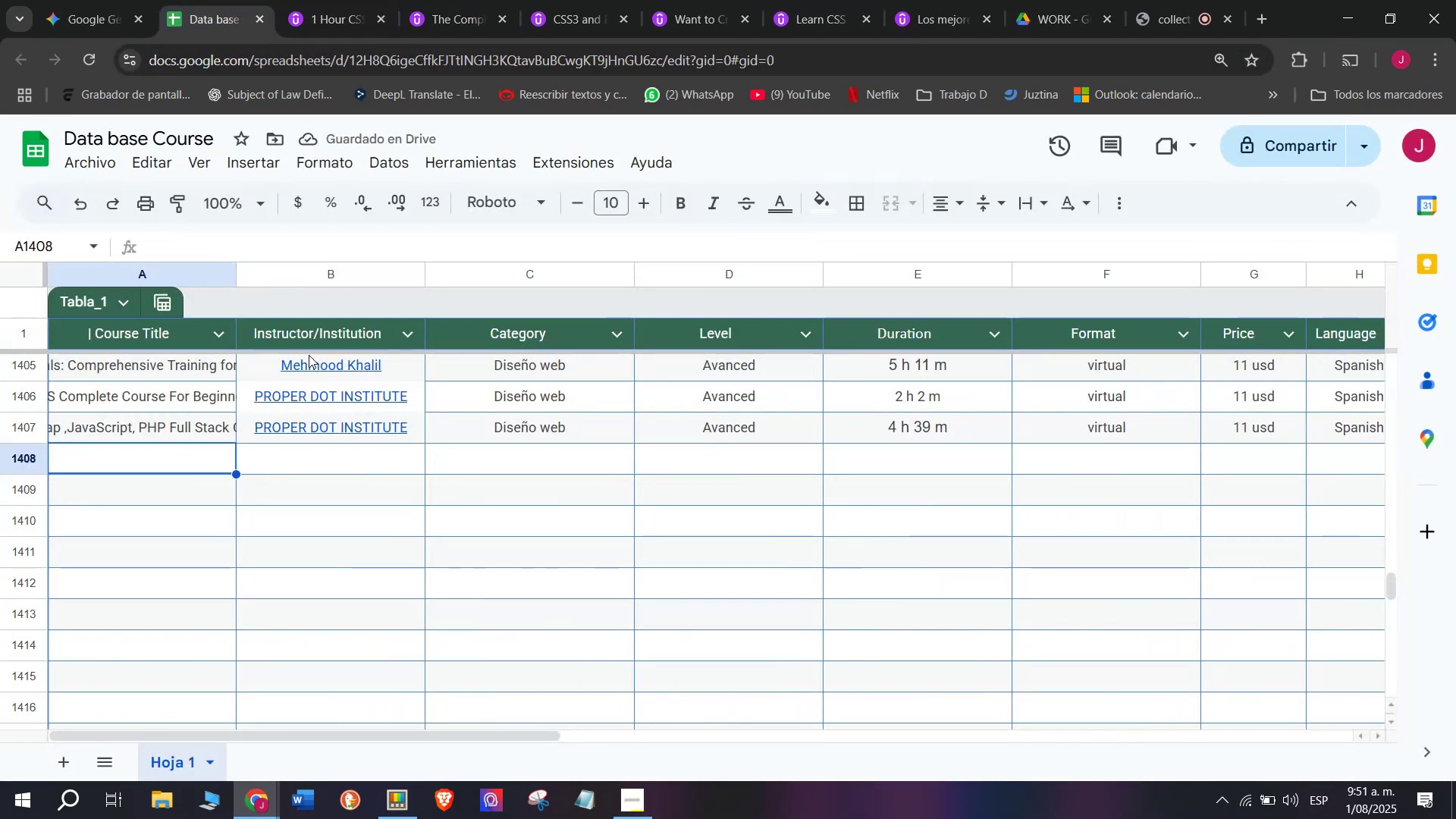 
key(Control+V)
 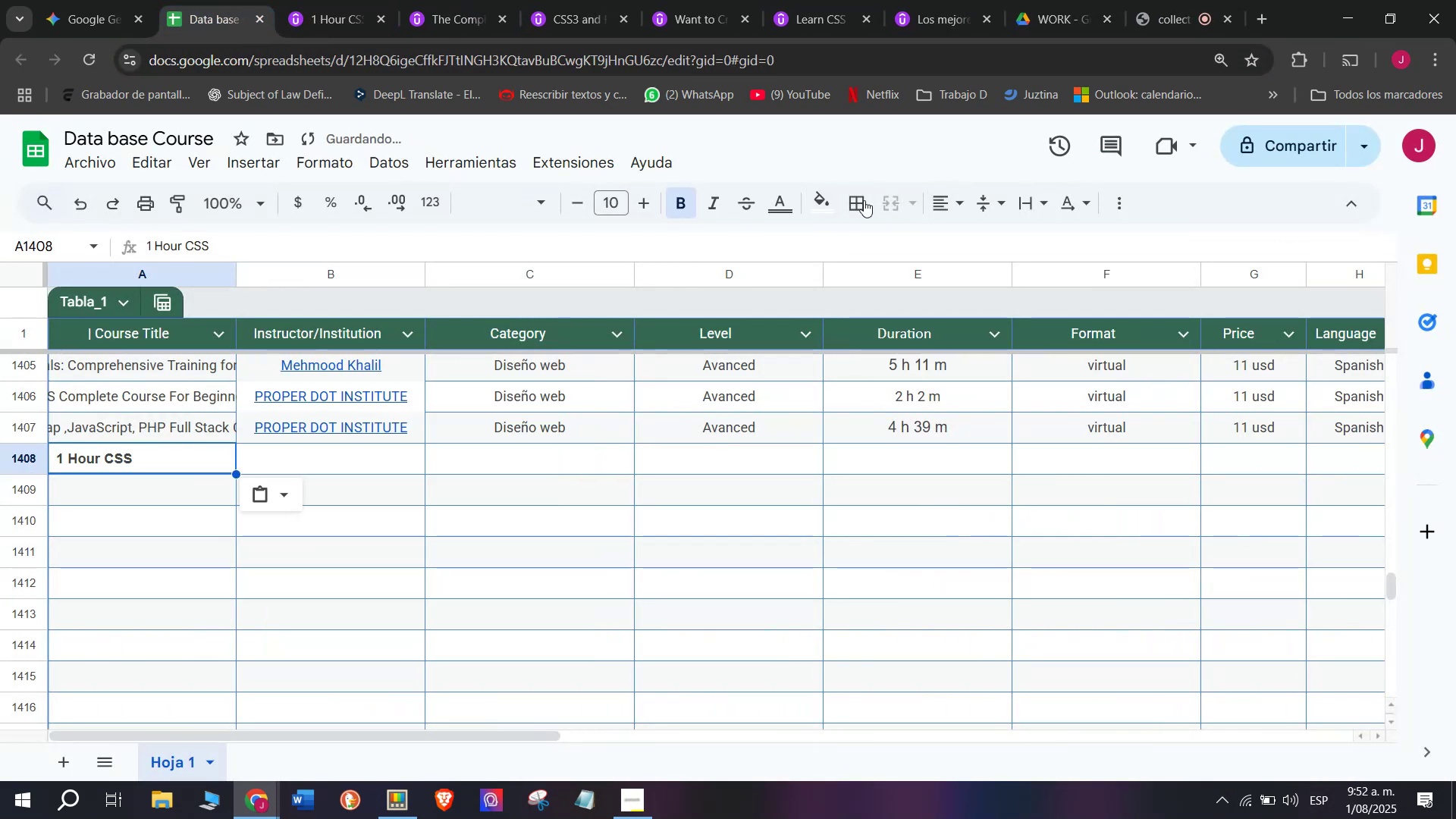 
left_click([671, 202])
 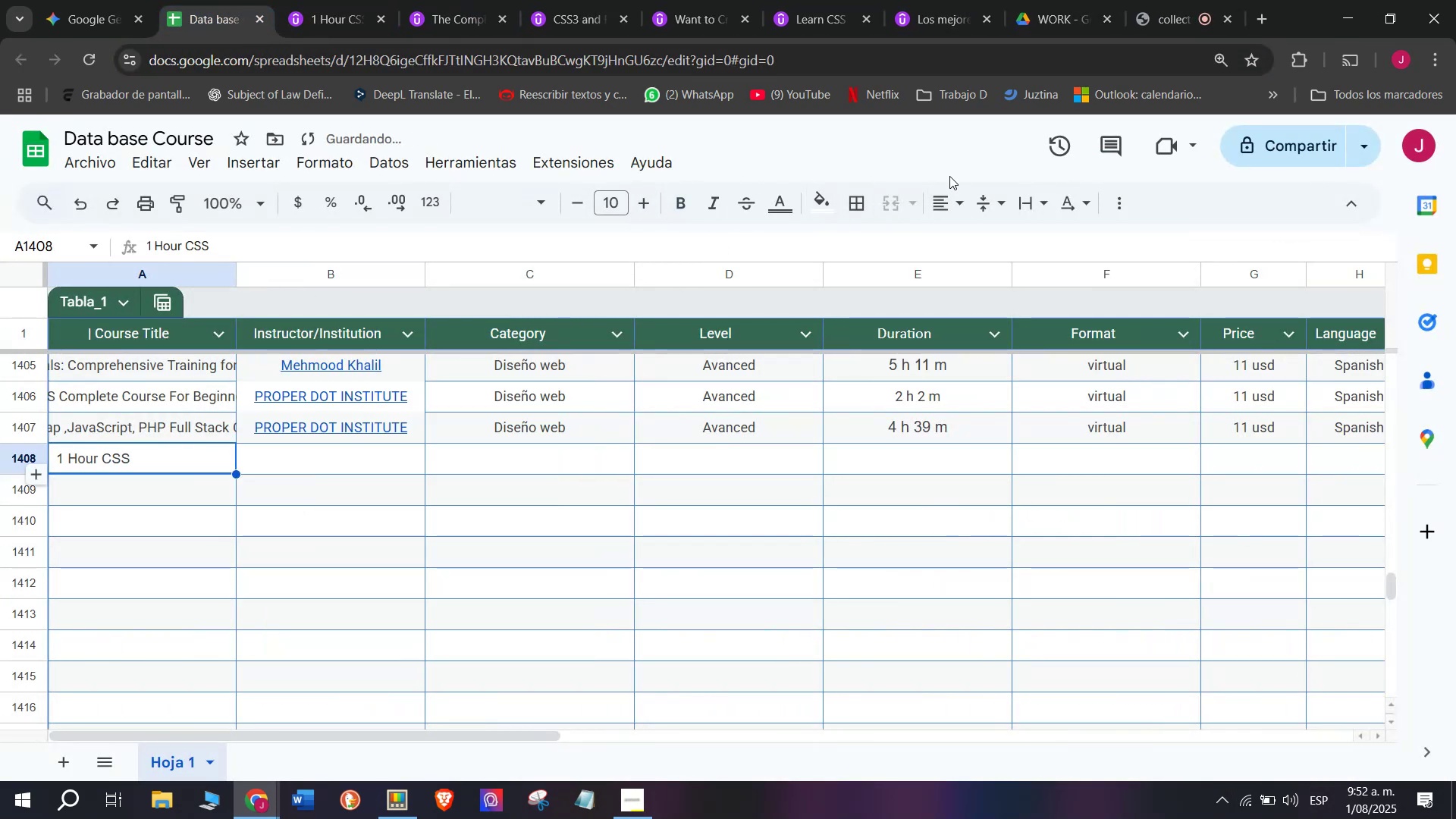 
left_click([948, 193])
 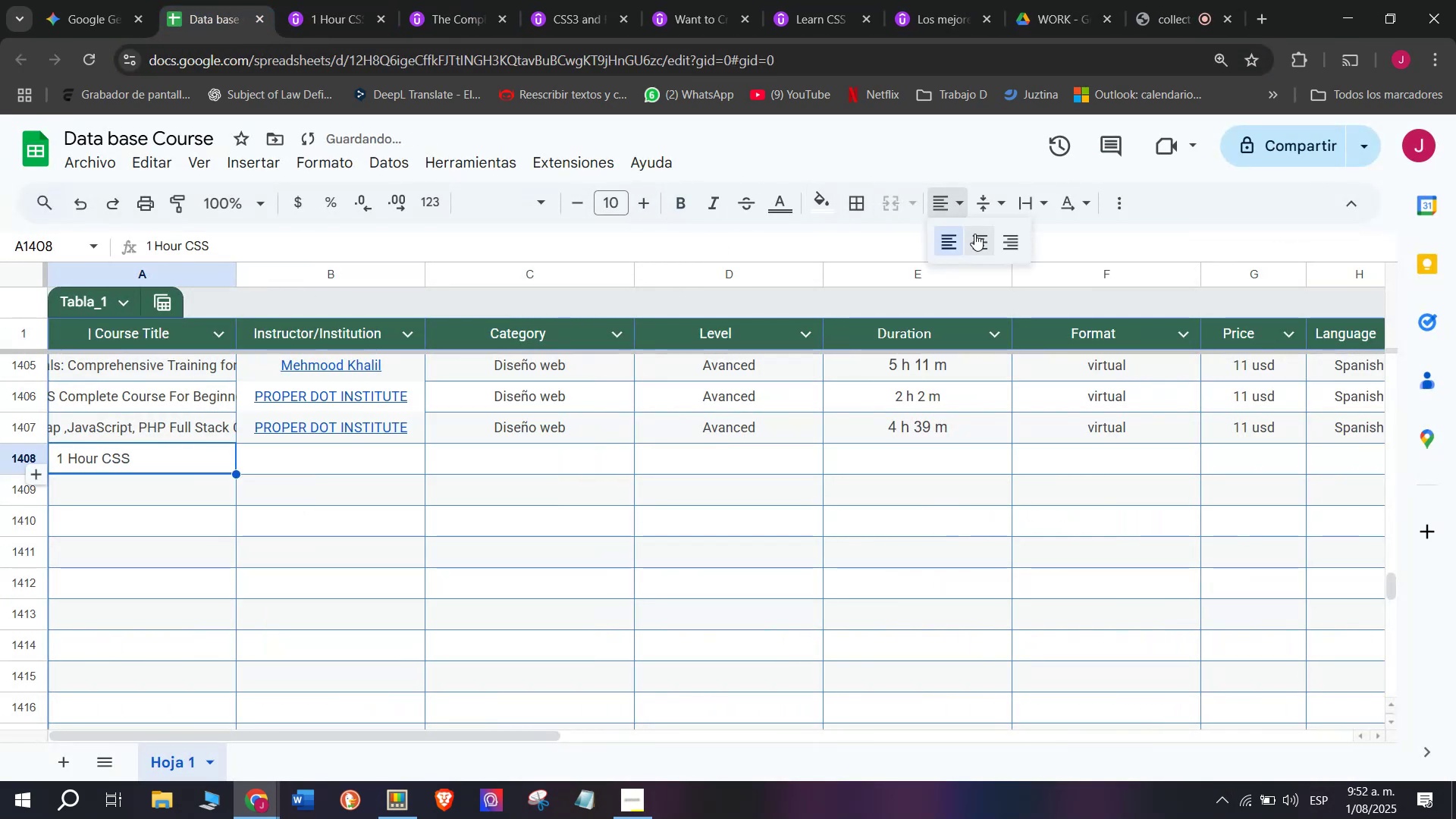 
left_click([977, 236])
 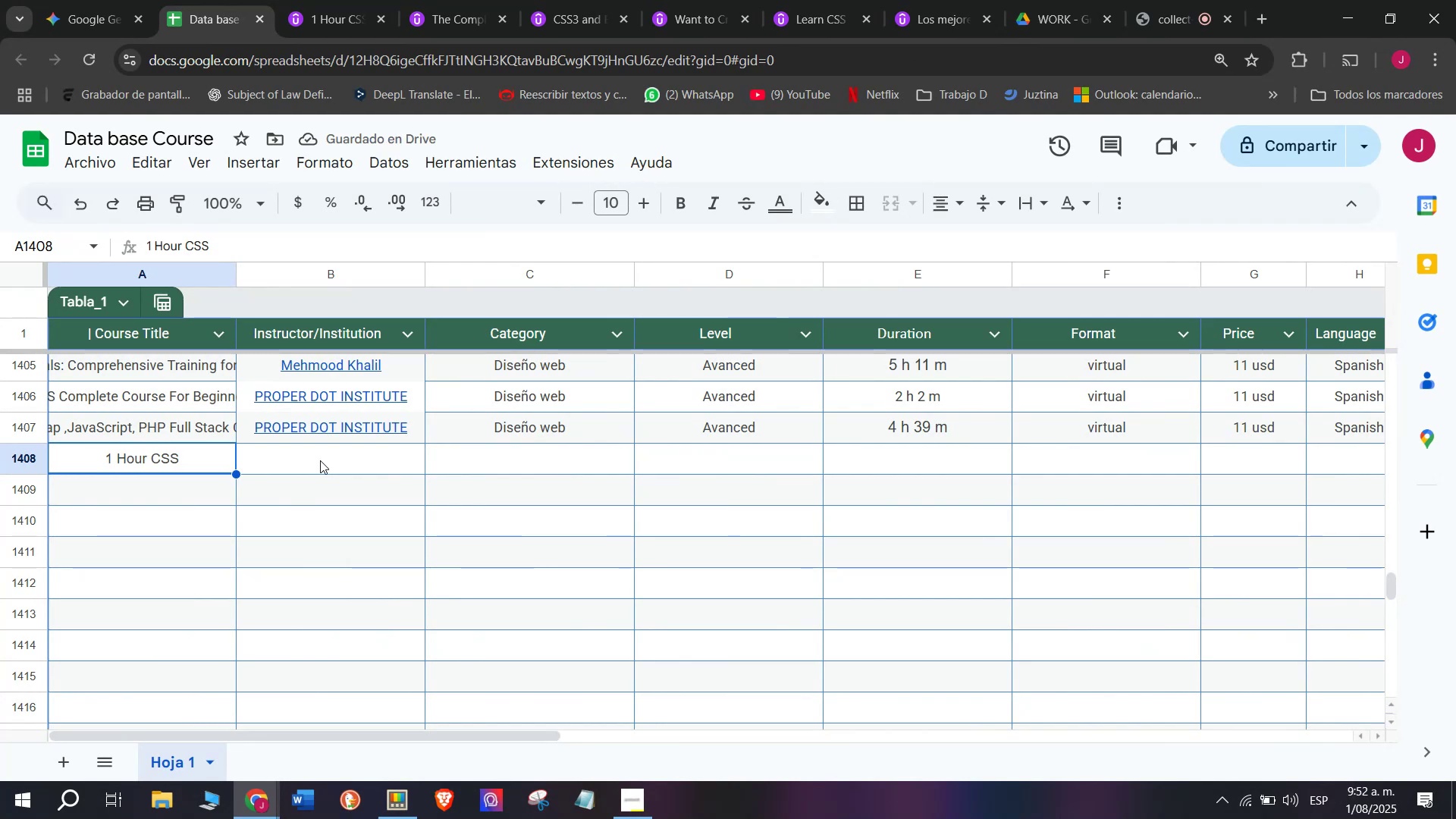 
wait(8.45)
 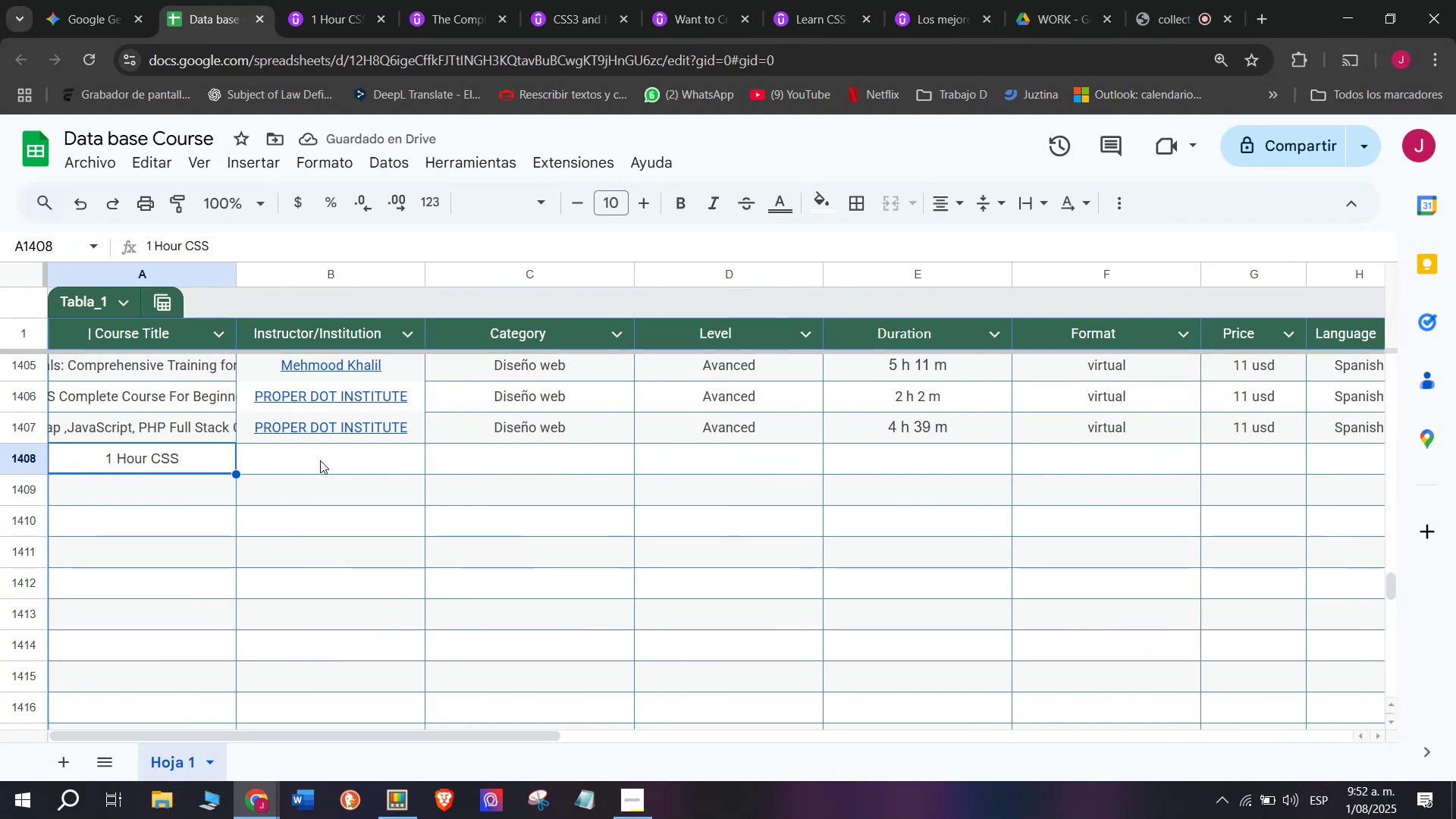 
left_click([358, 458])
 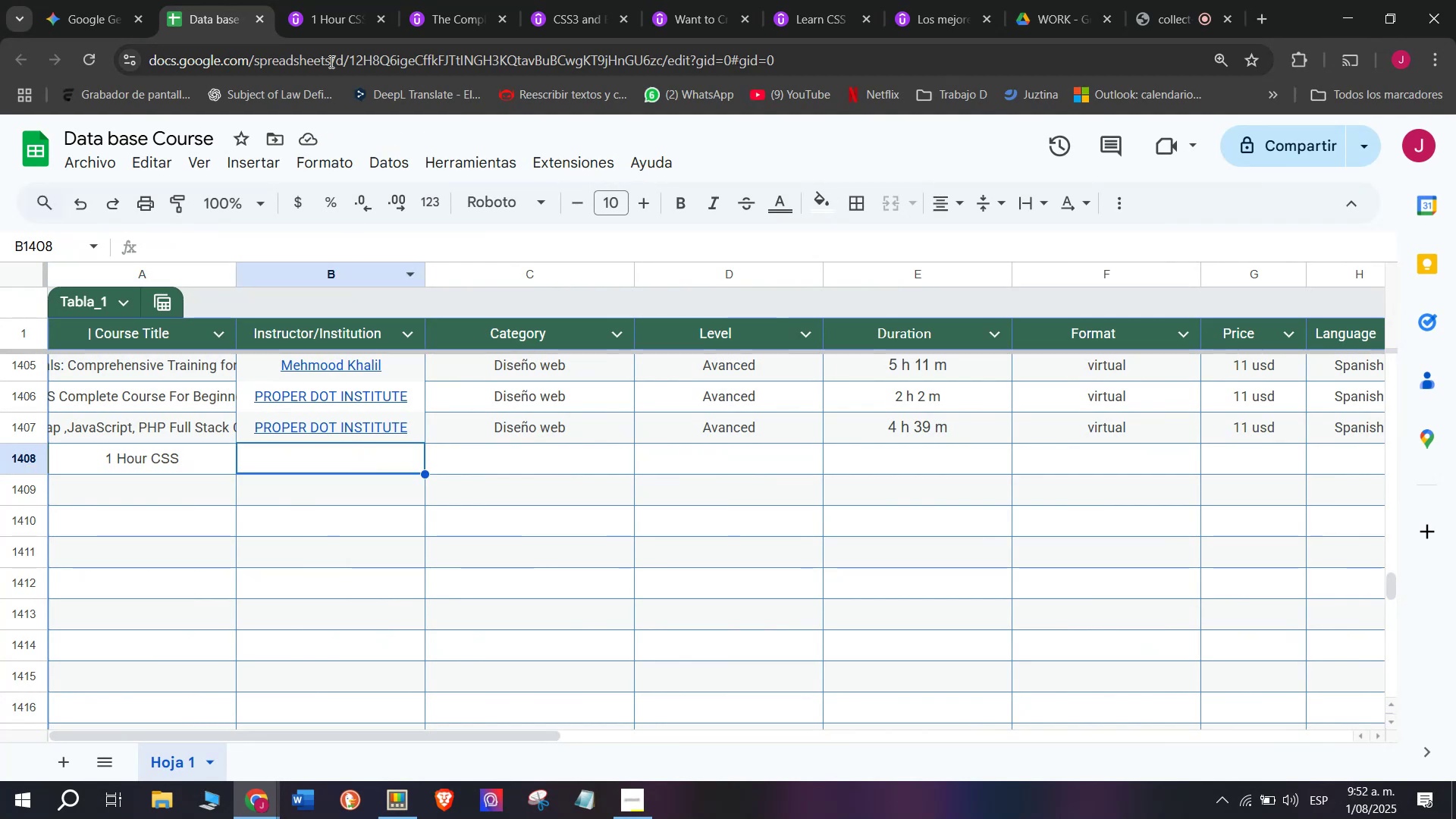 
left_click([334, 19])
 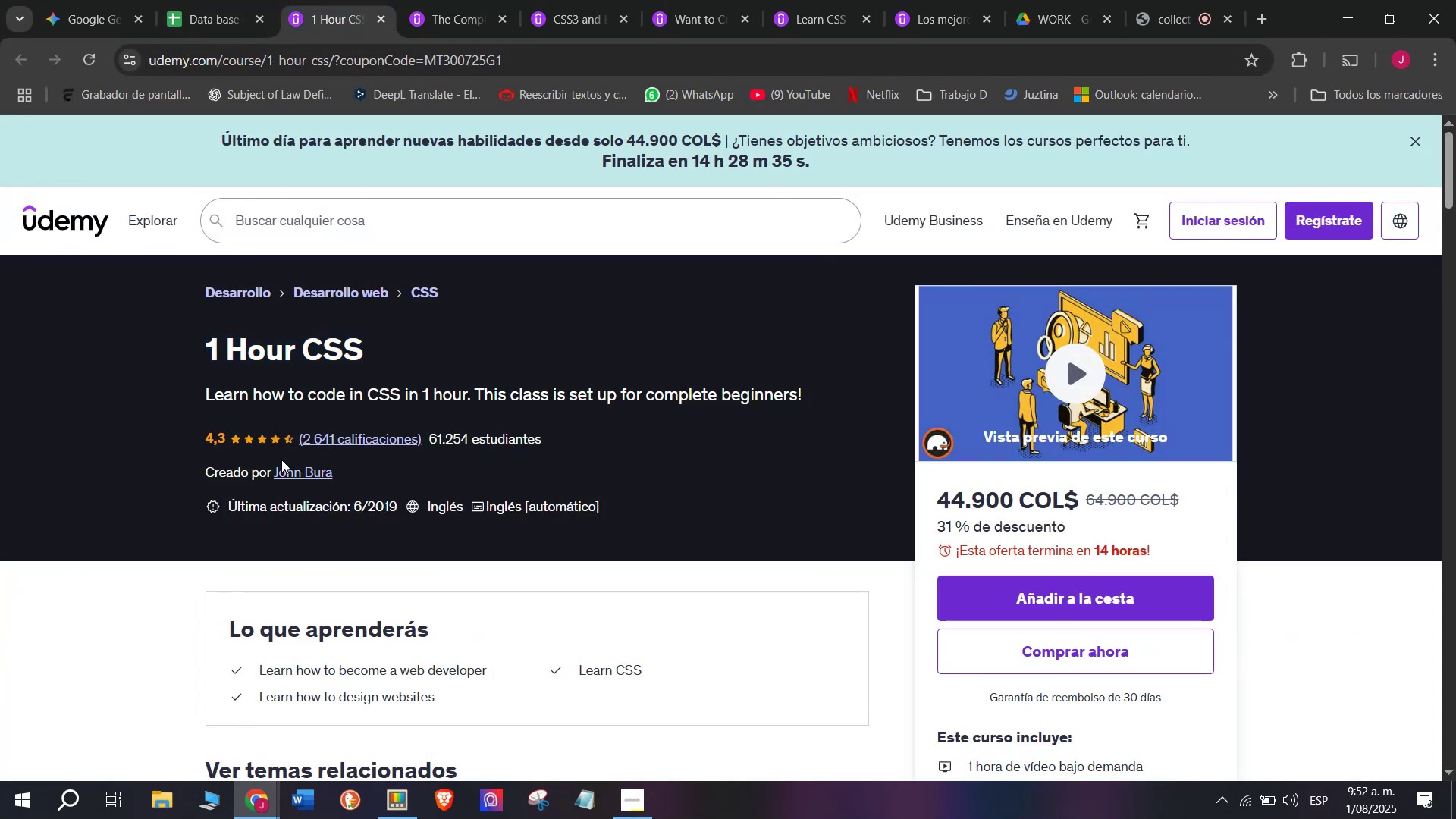 
double_click([292, 482])
 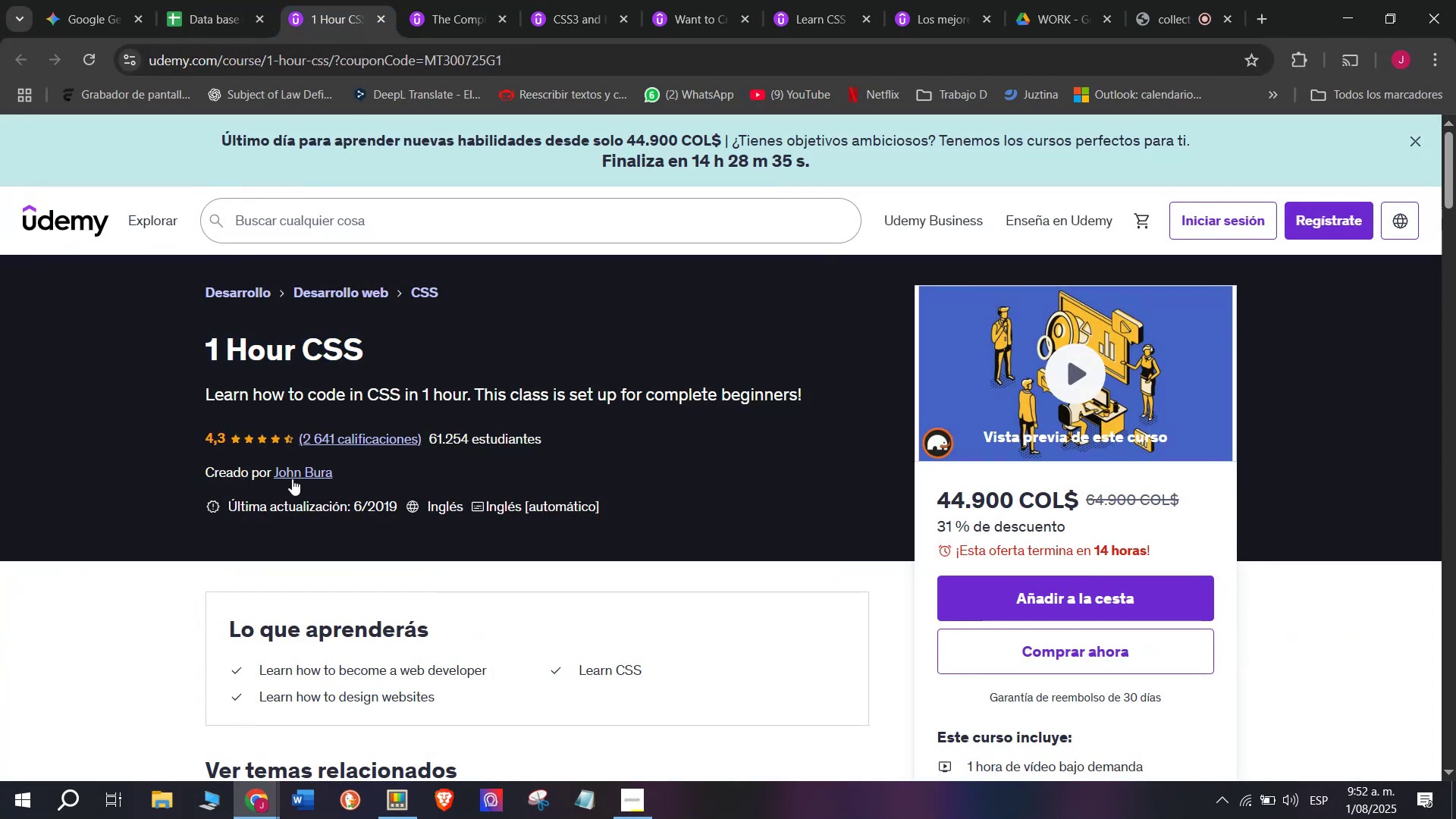 
triple_click([292, 479])
 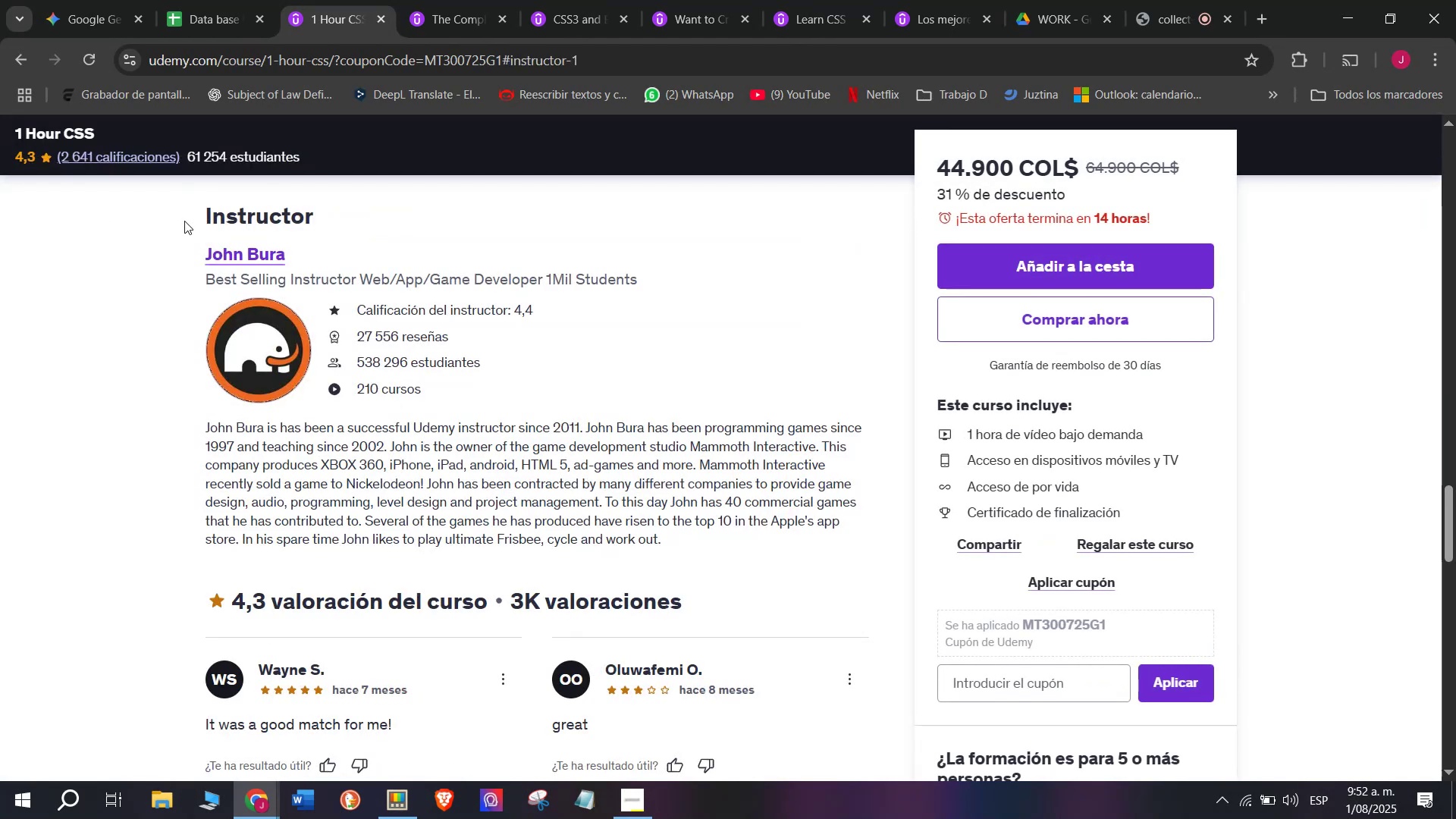 
left_click_drag(start_coordinate=[184, 252], to_coordinate=[310, 243])
 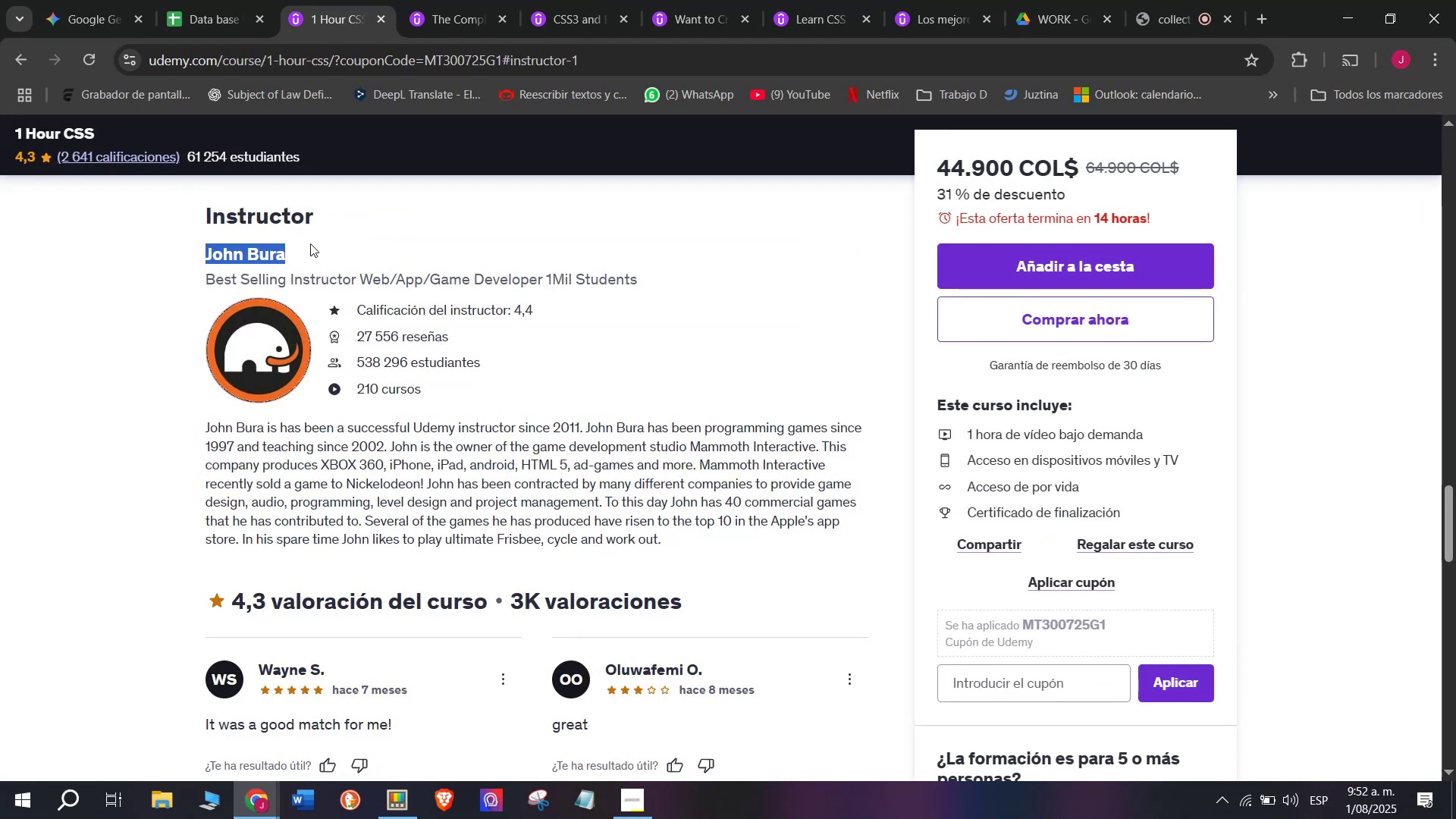 
key(Control+ControlLeft)
 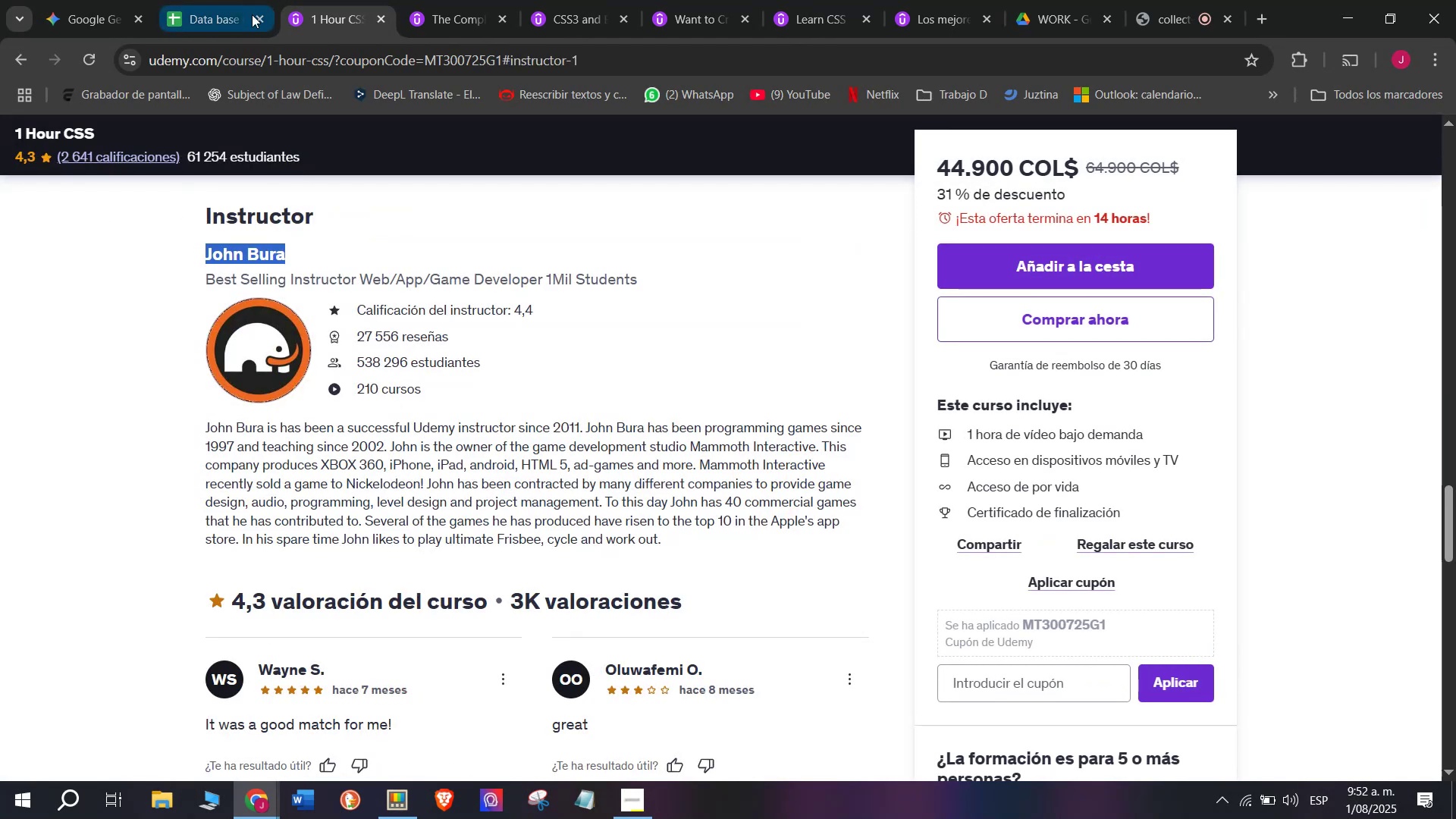 
key(Break)
 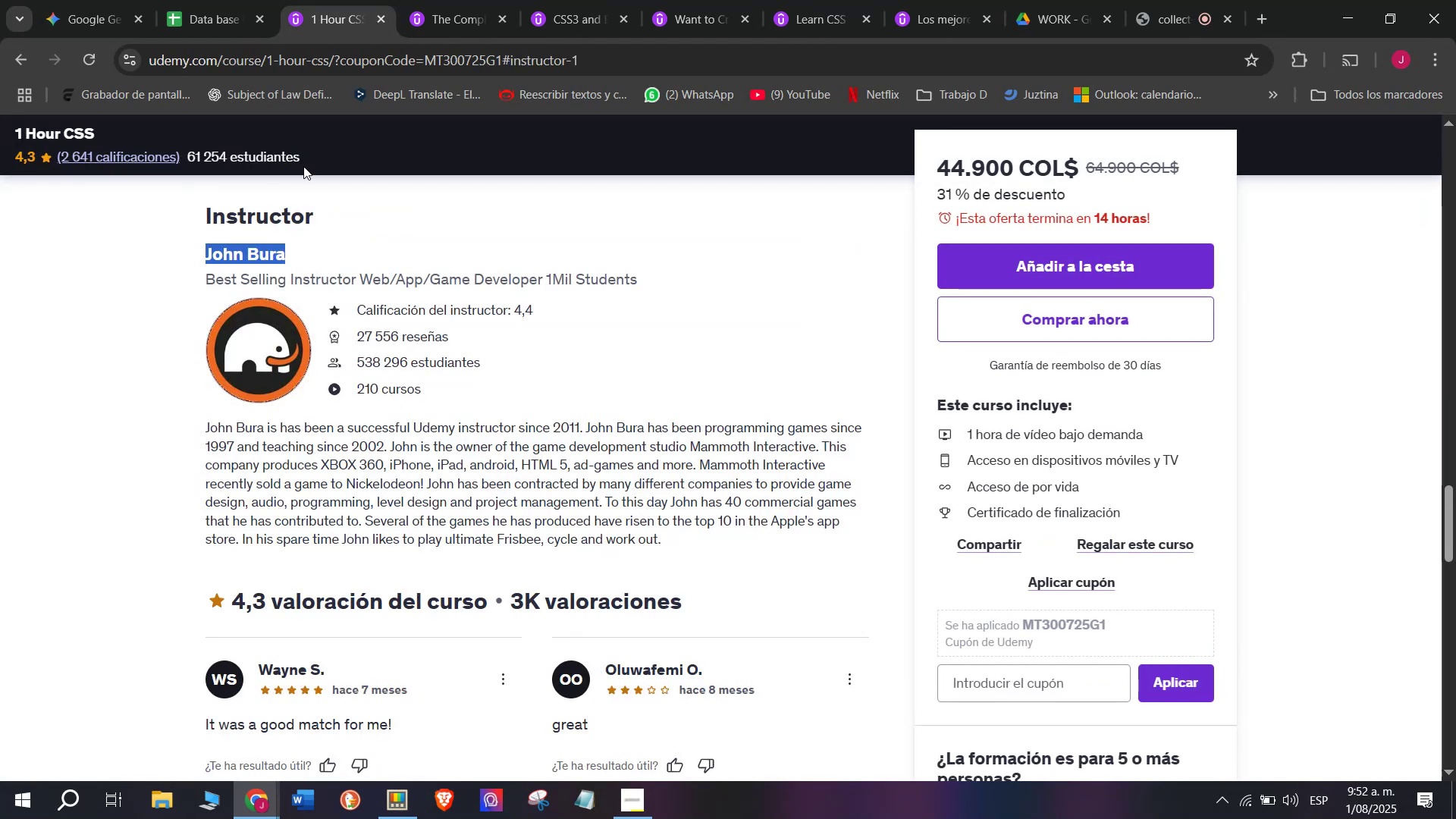 
key(Control+C)
 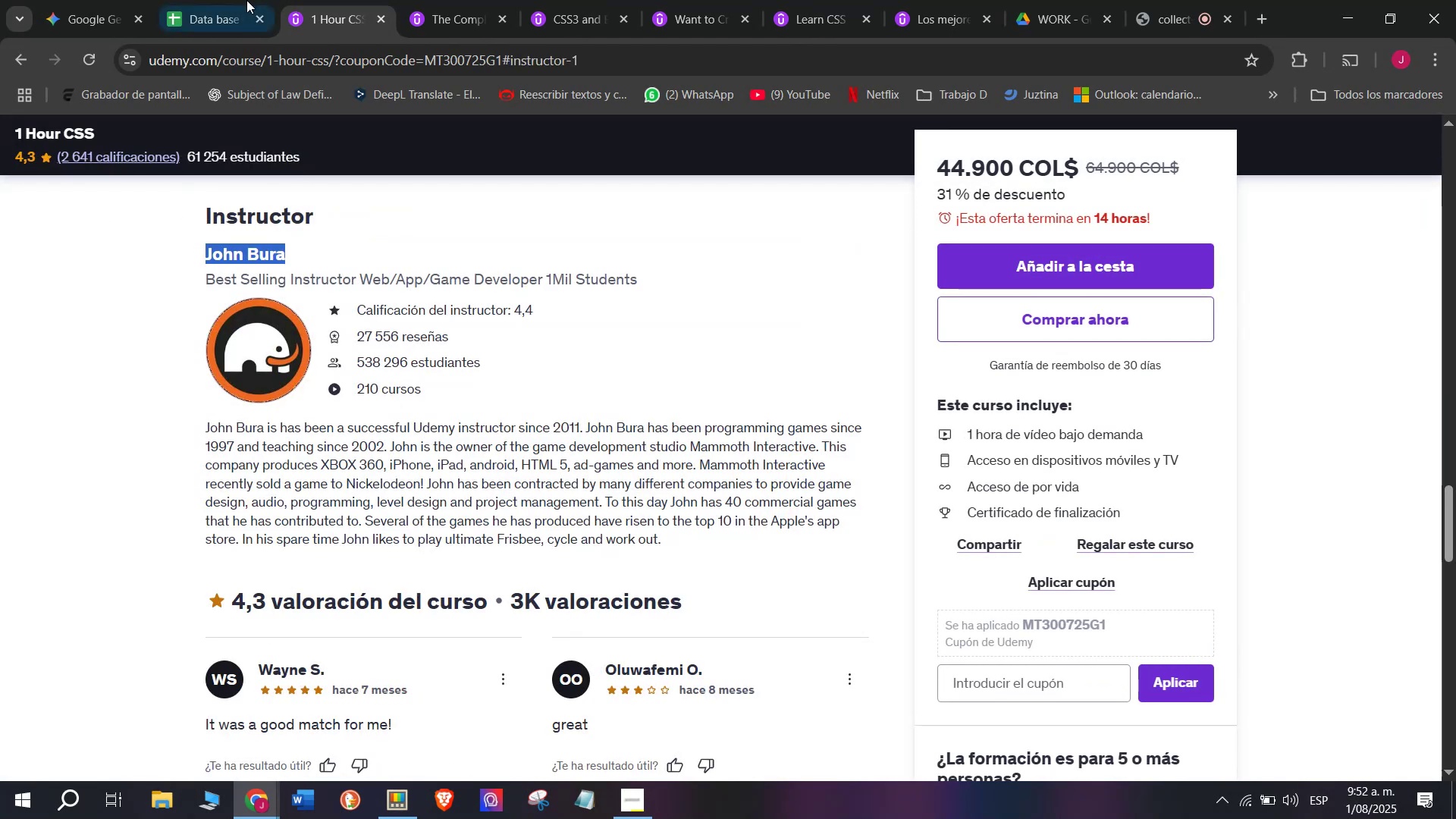 
left_click([246, 0])
 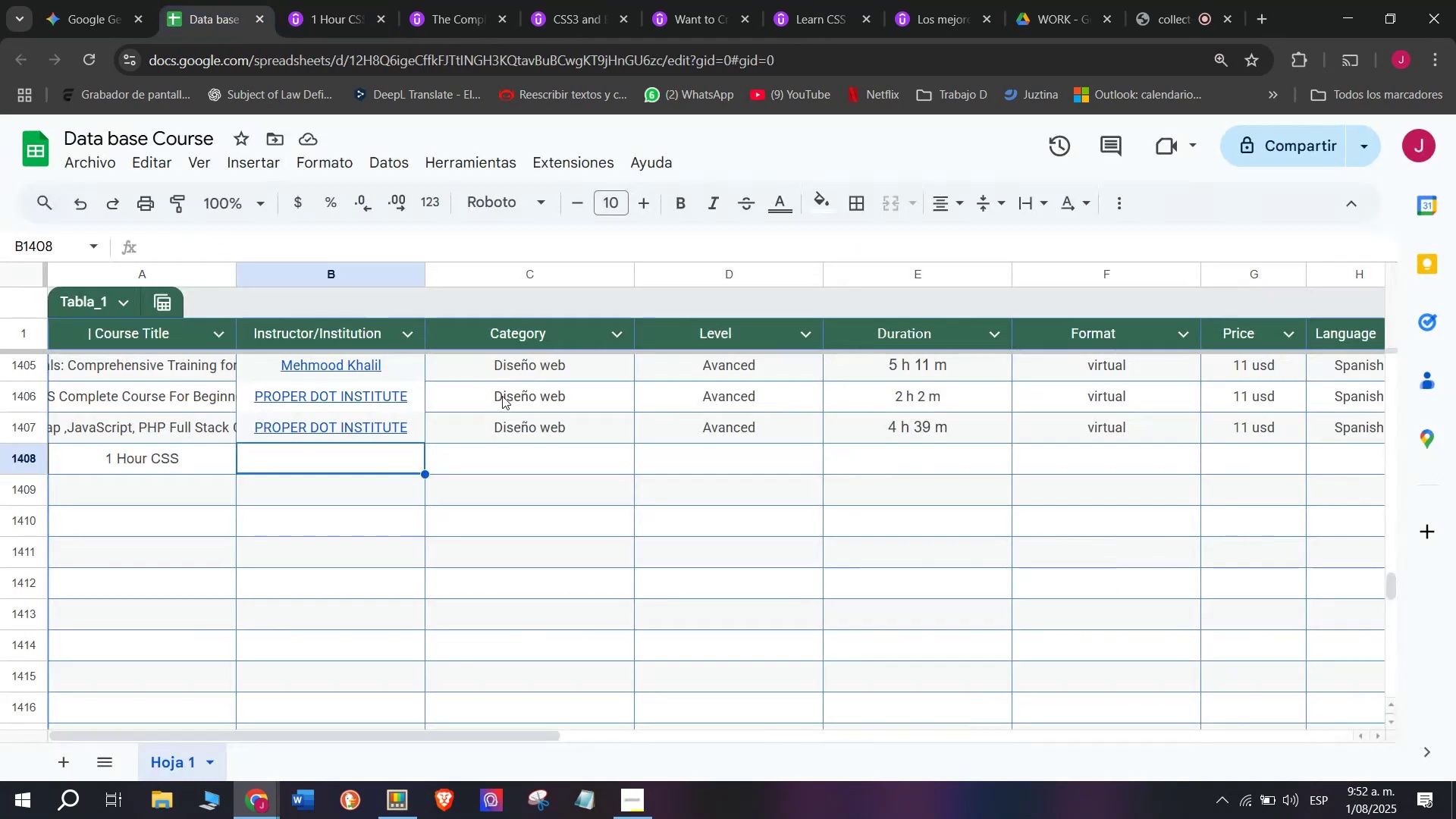 
key(Z)
 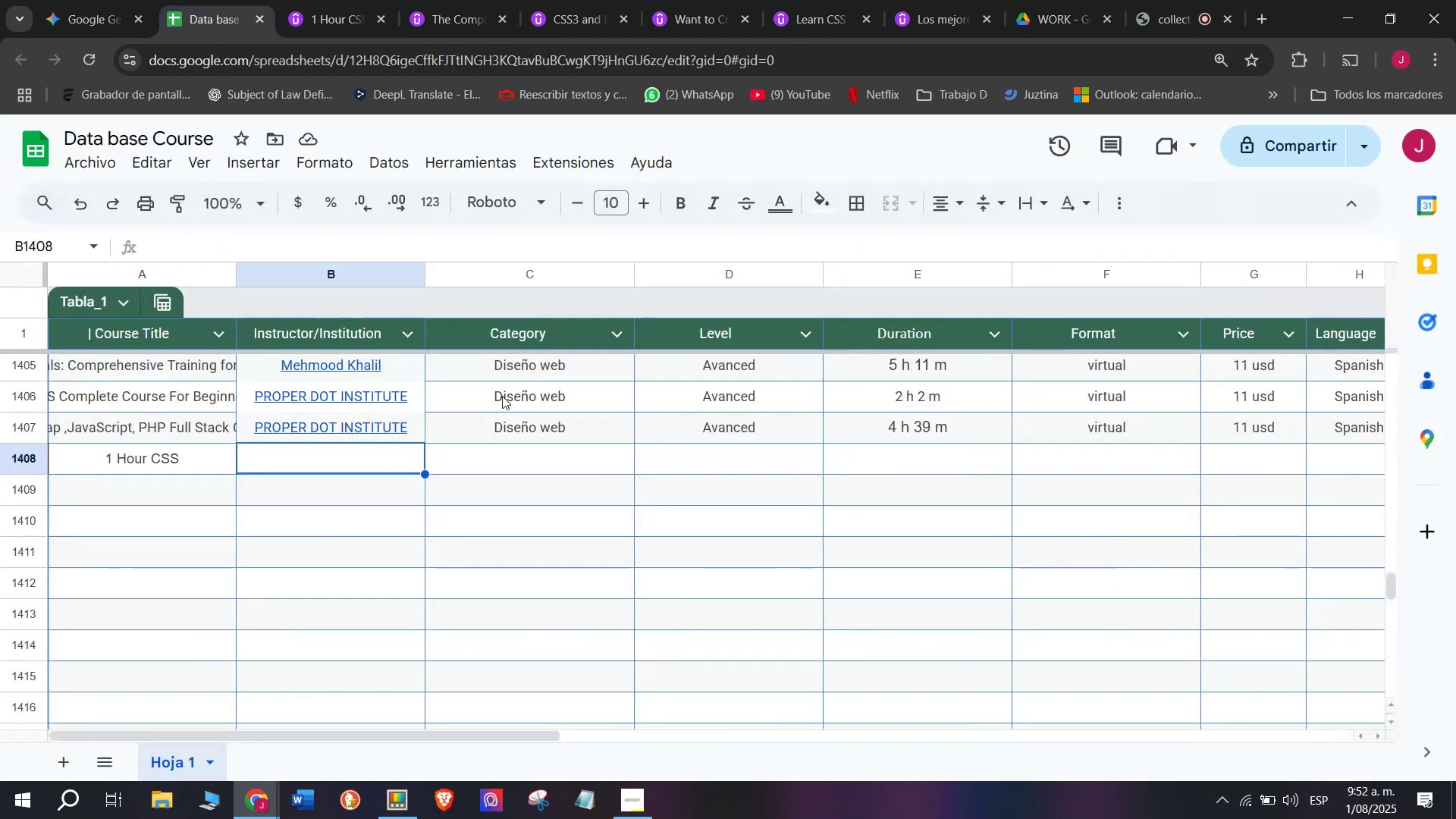 
key(Control+ControlLeft)
 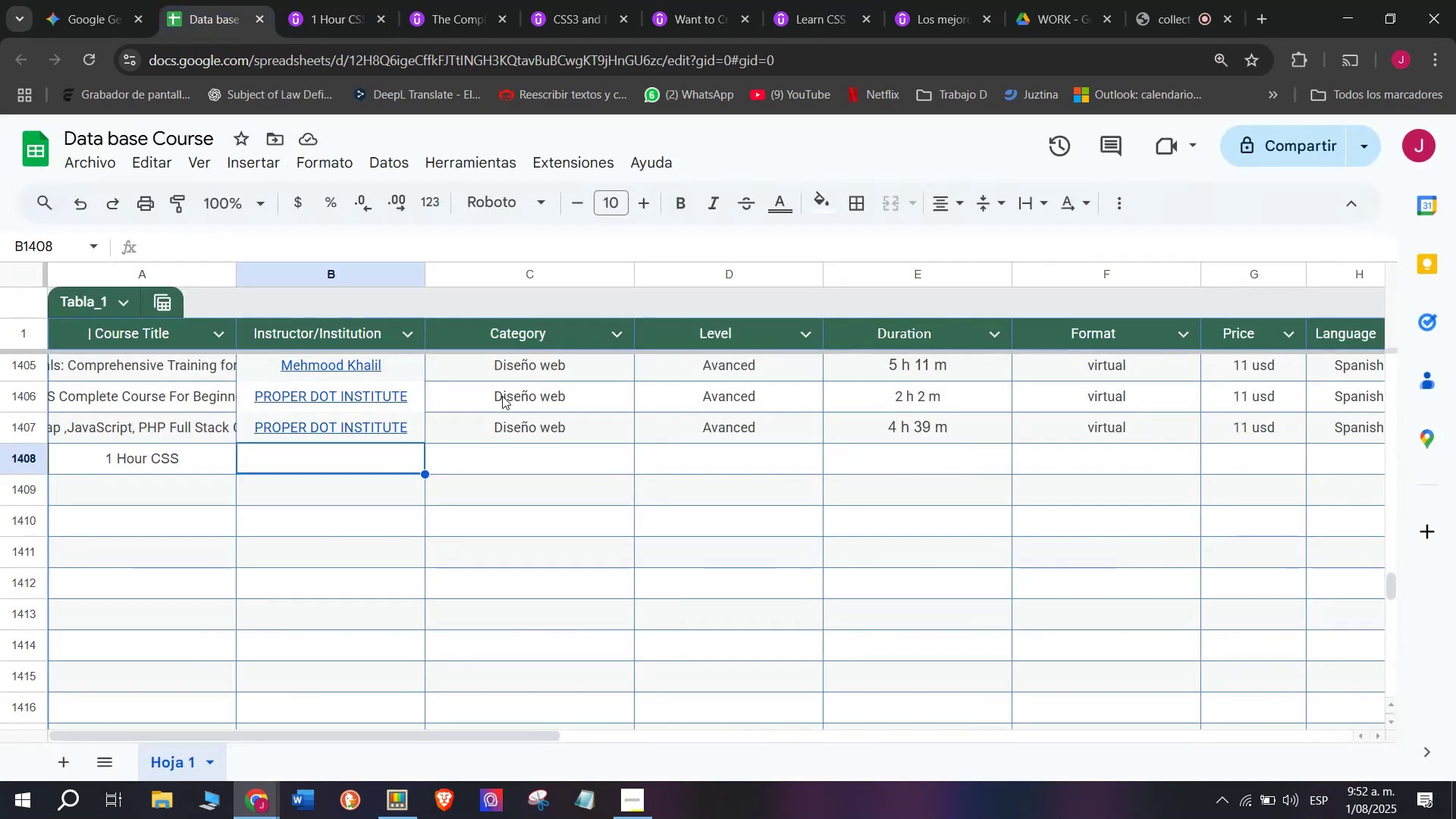 
key(Control+V)
 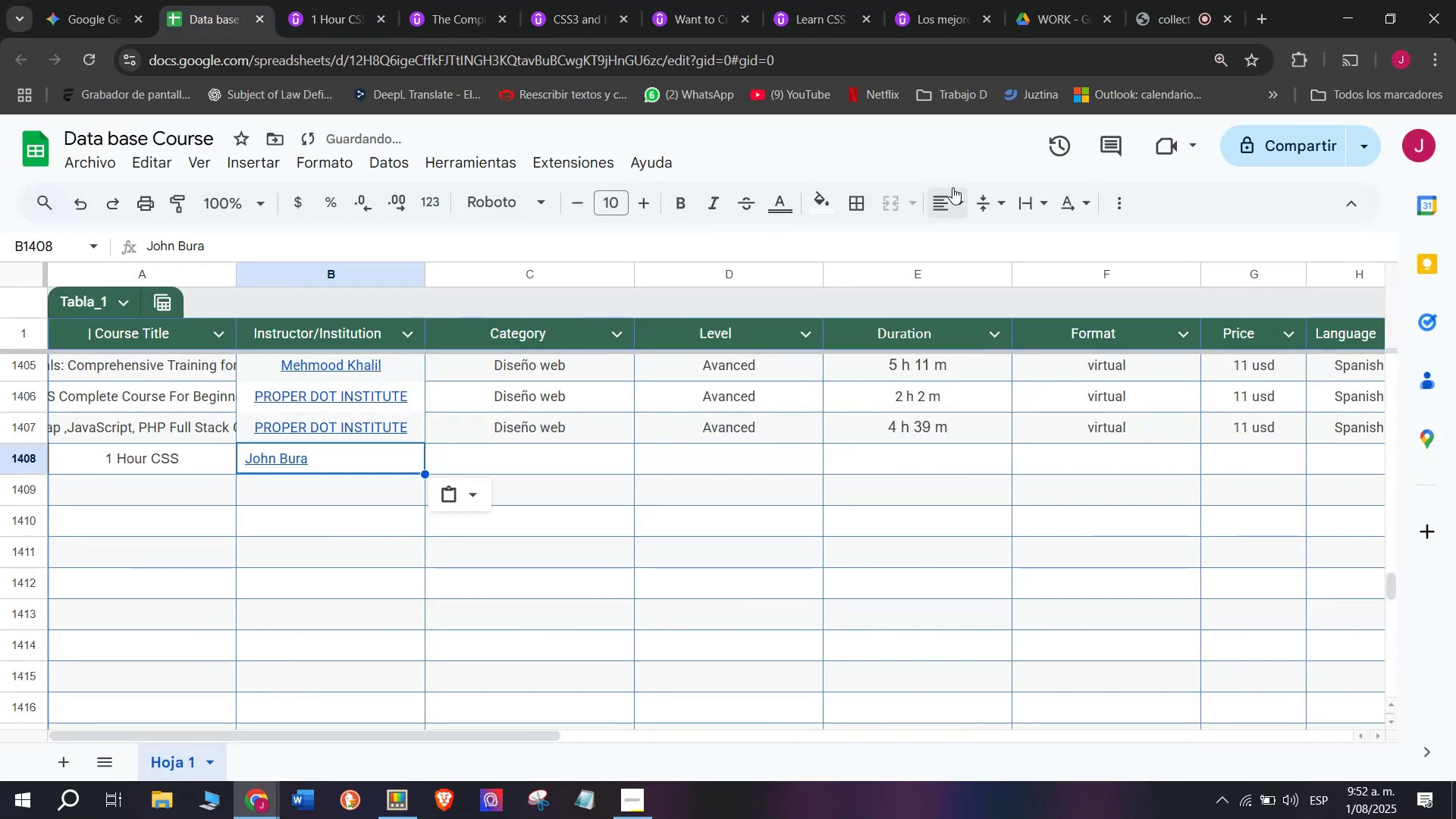 
double_click([982, 242])
 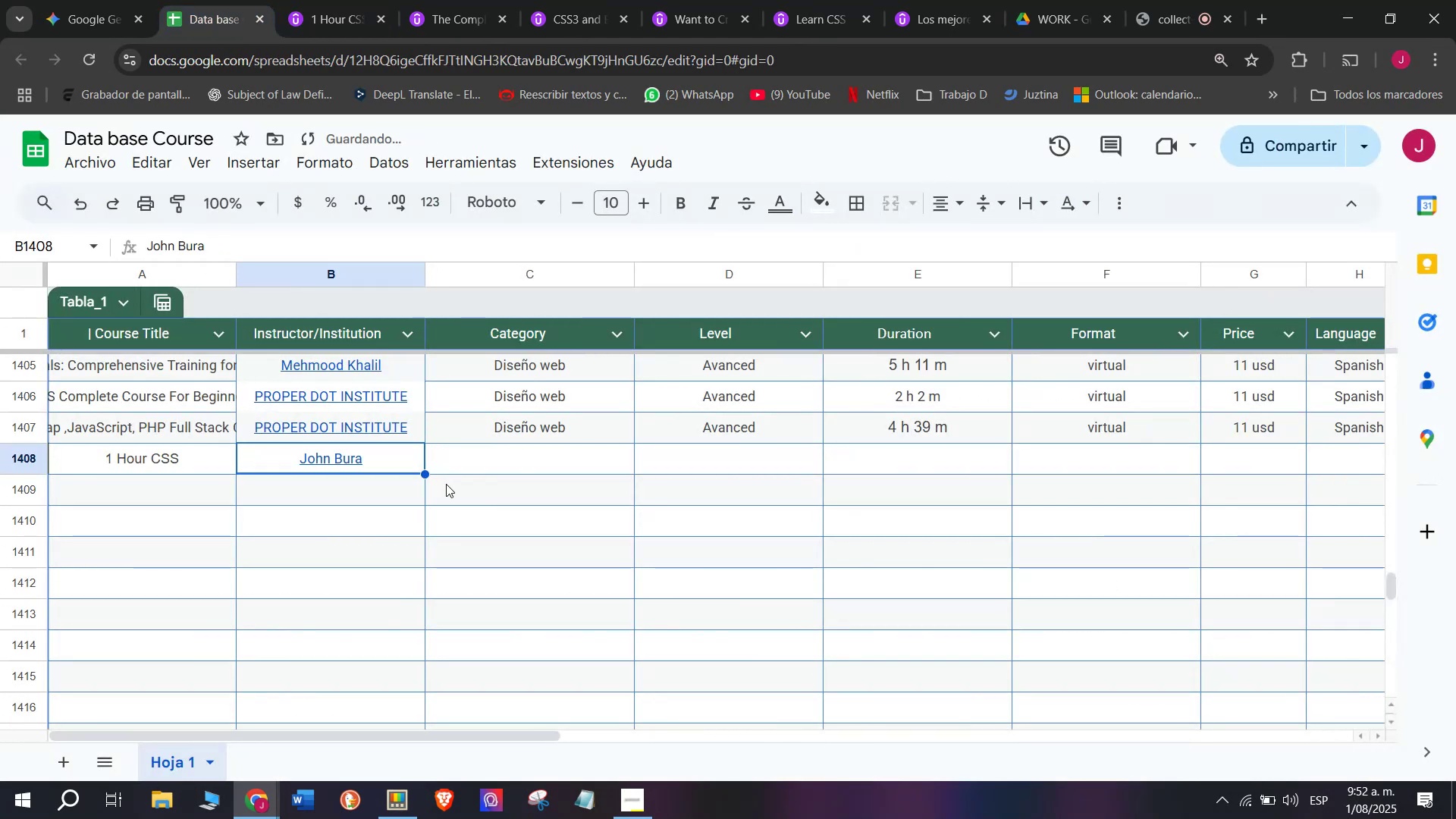 
left_click([476, 464])
 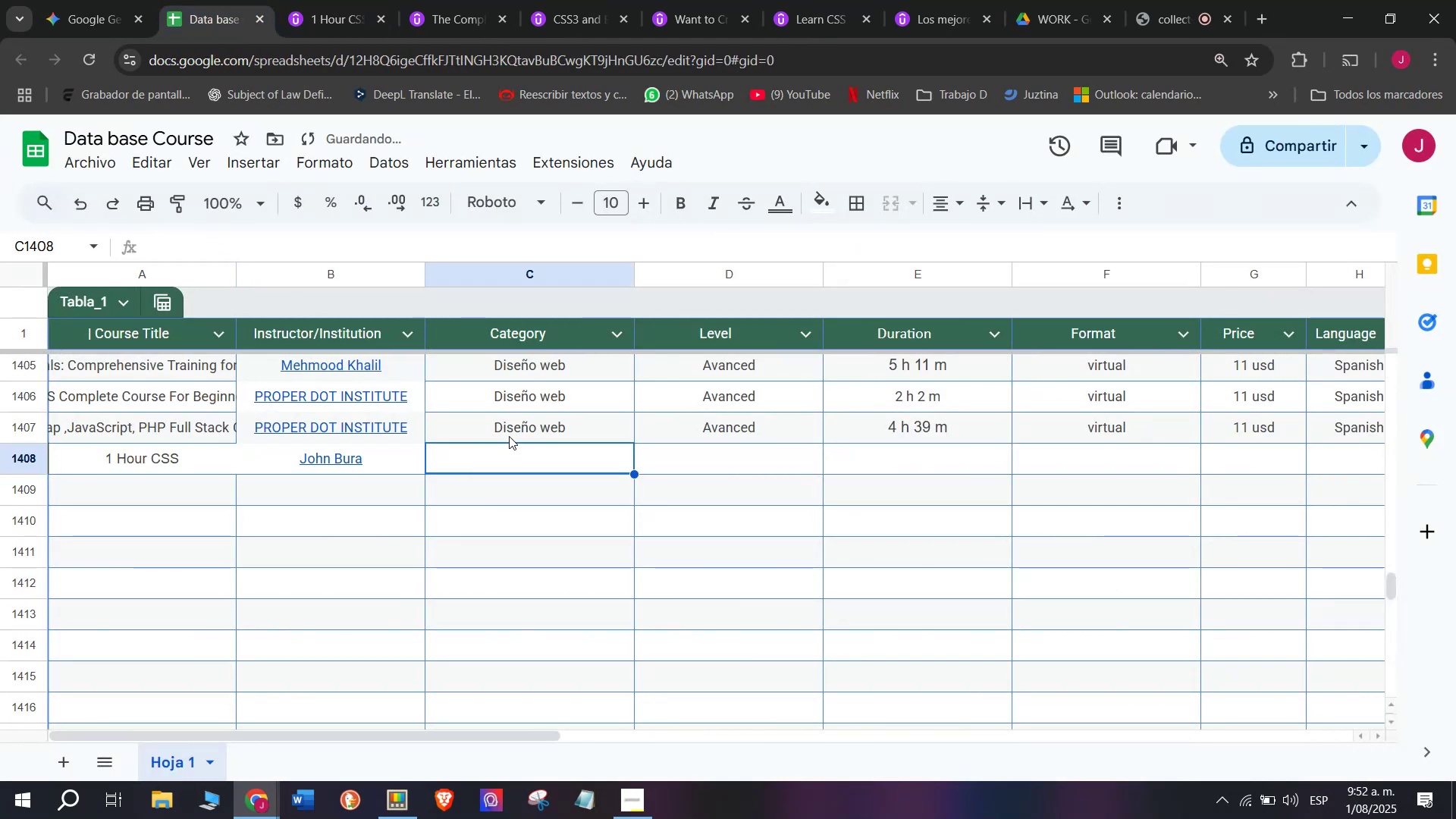 
left_click([509, 436])
 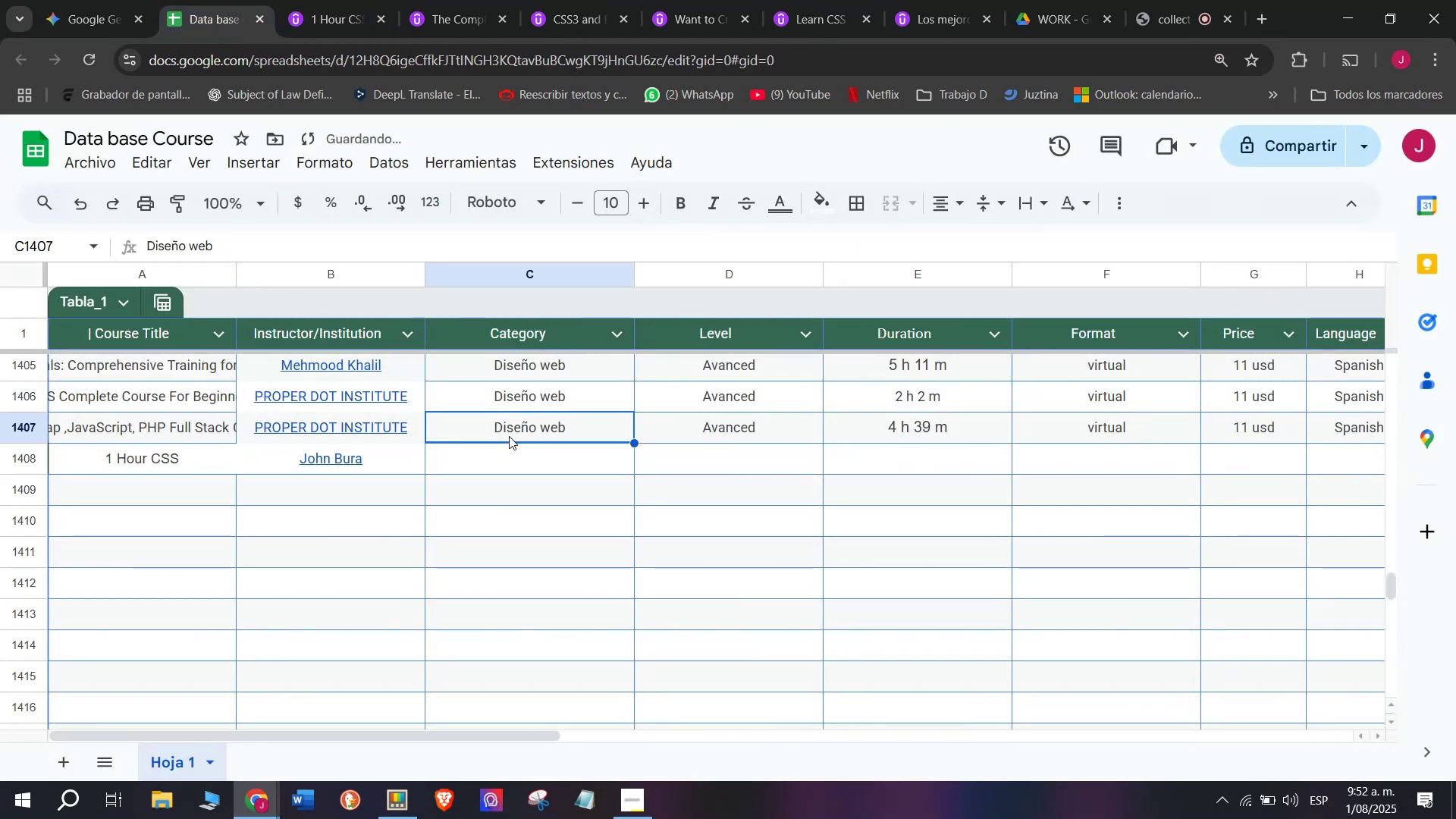 
key(Break)
 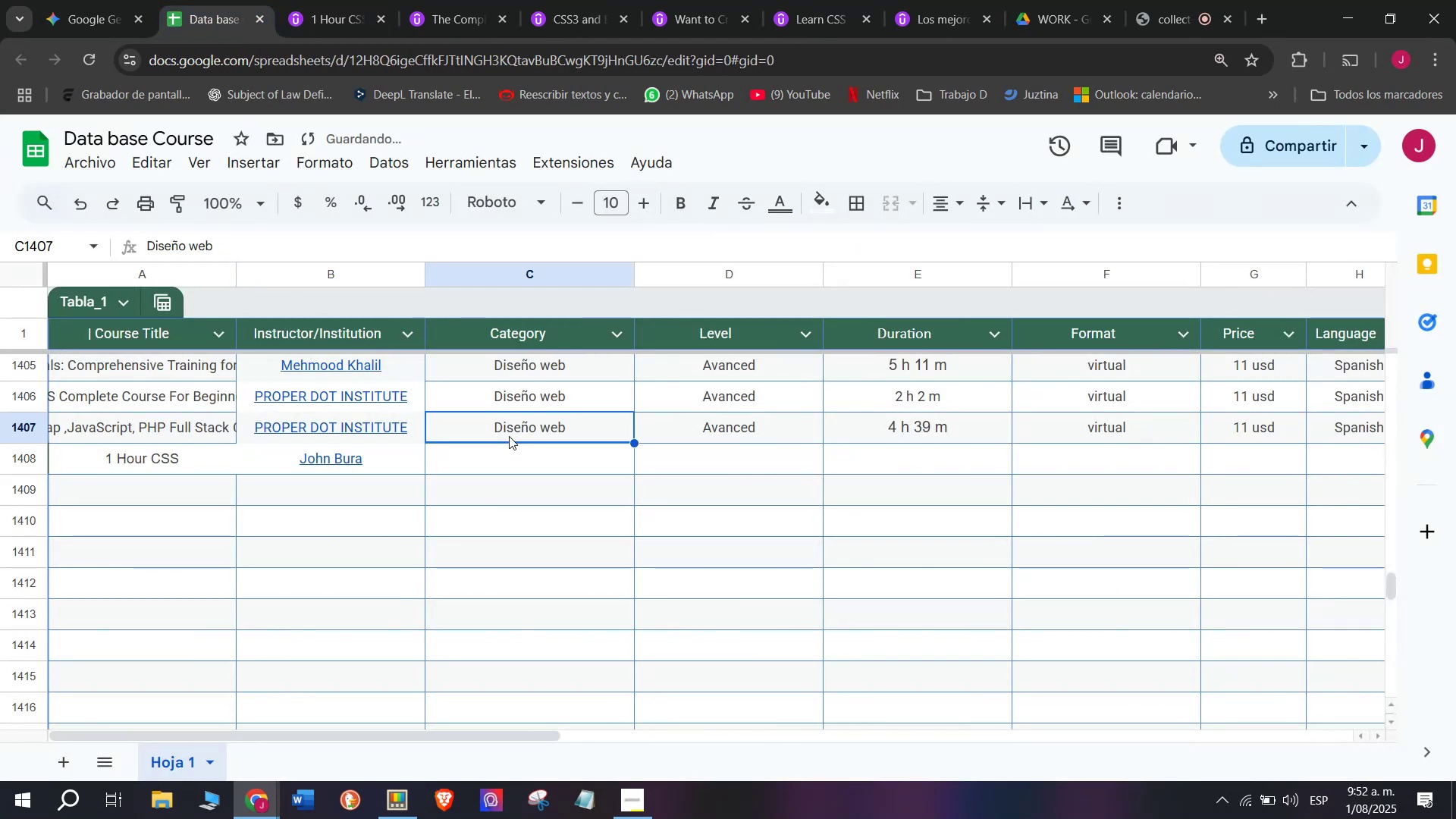 
key(Control+ControlLeft)
 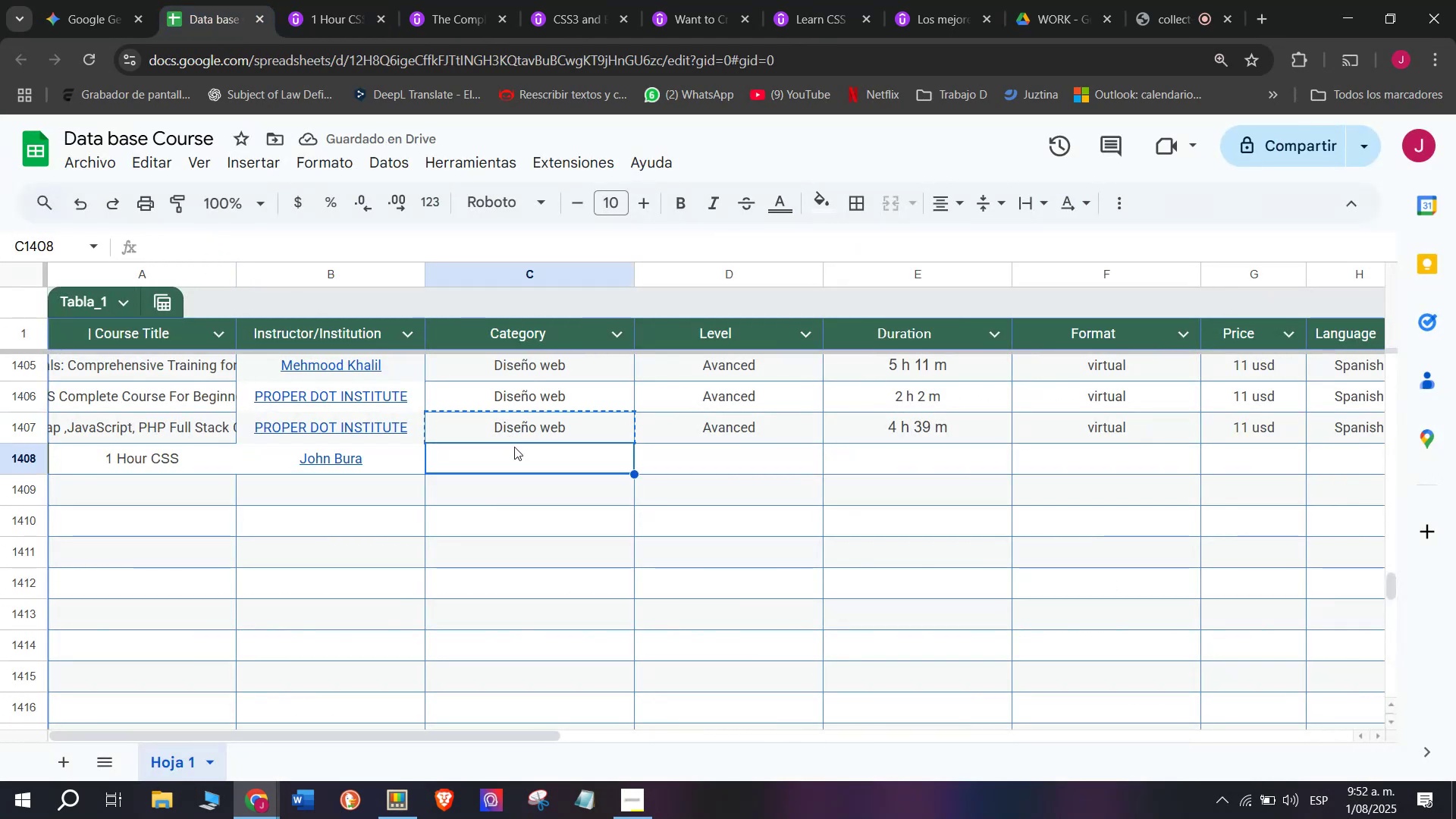 
key(Control+C)
 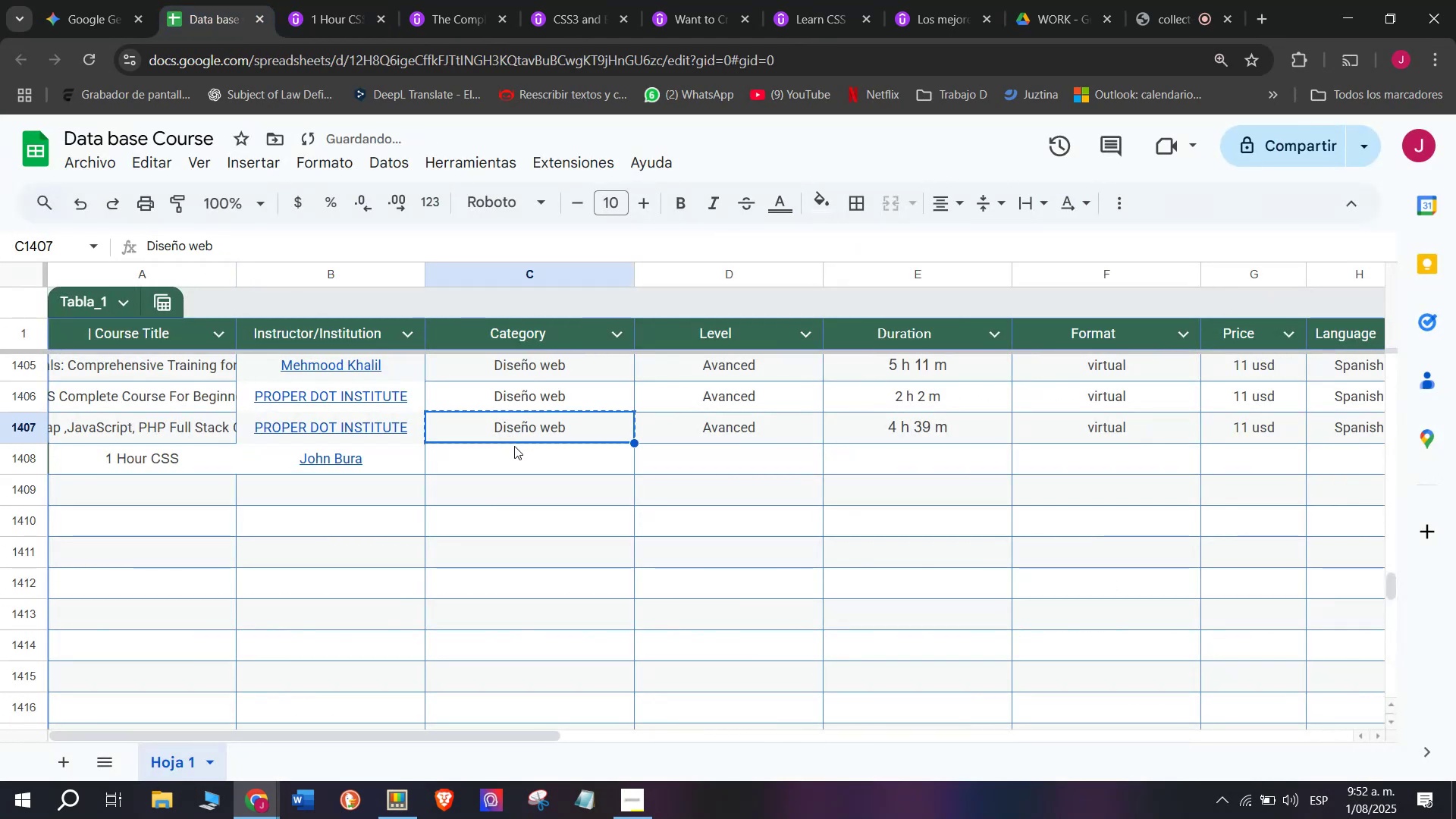 
left_click([514, 446])
 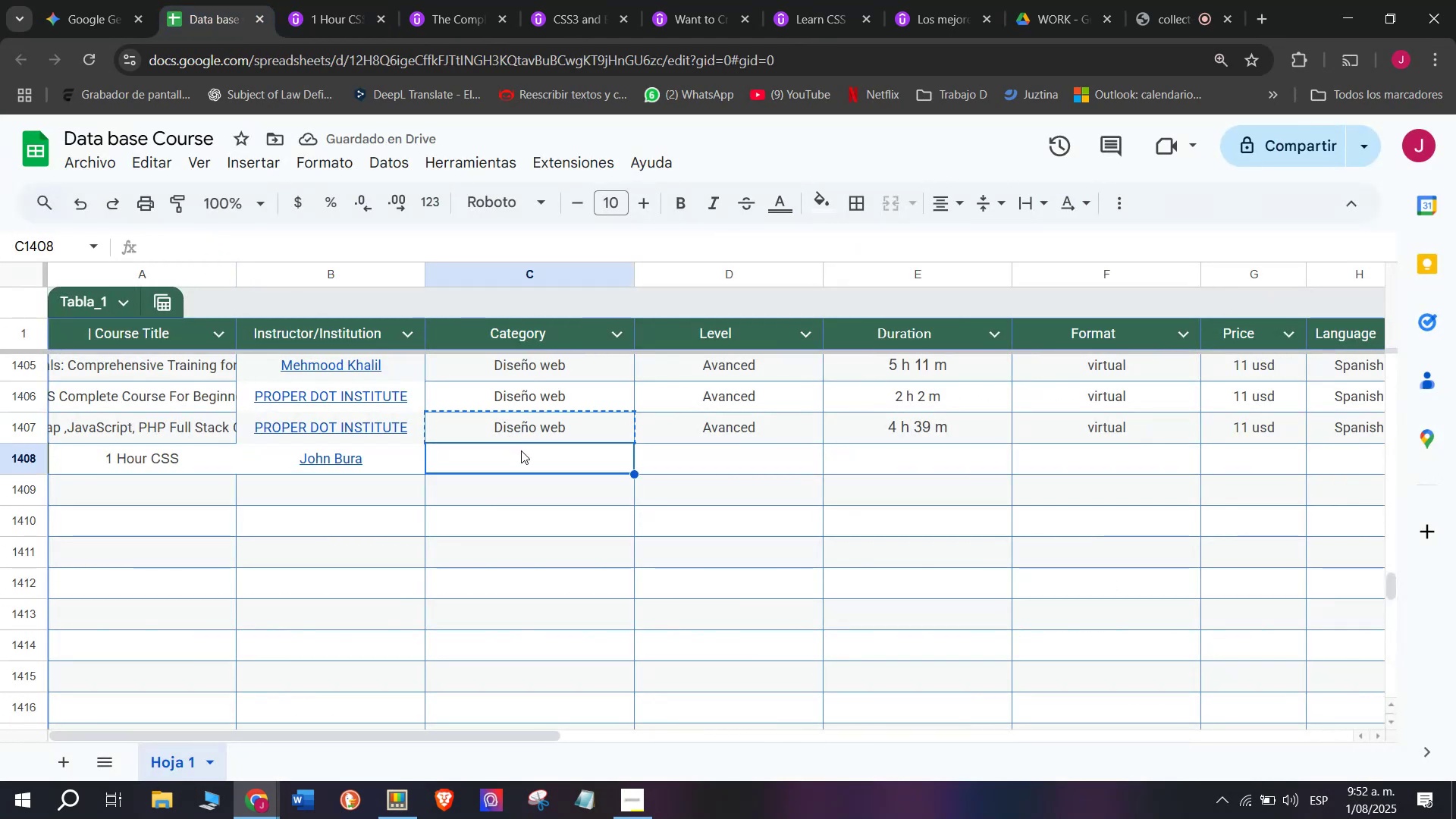 
key(Control+V)
 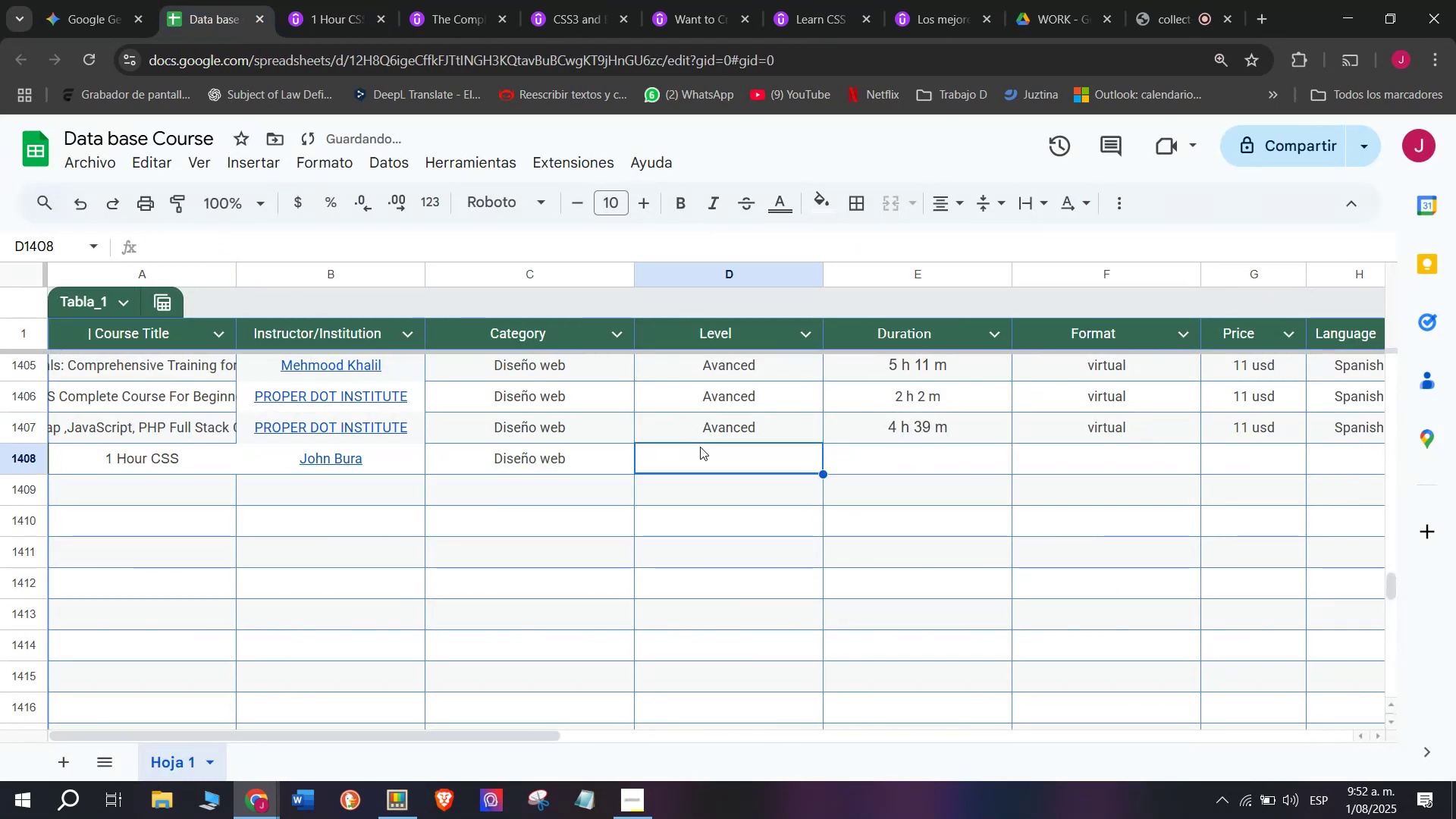 
key(Control+ControlLeft)
 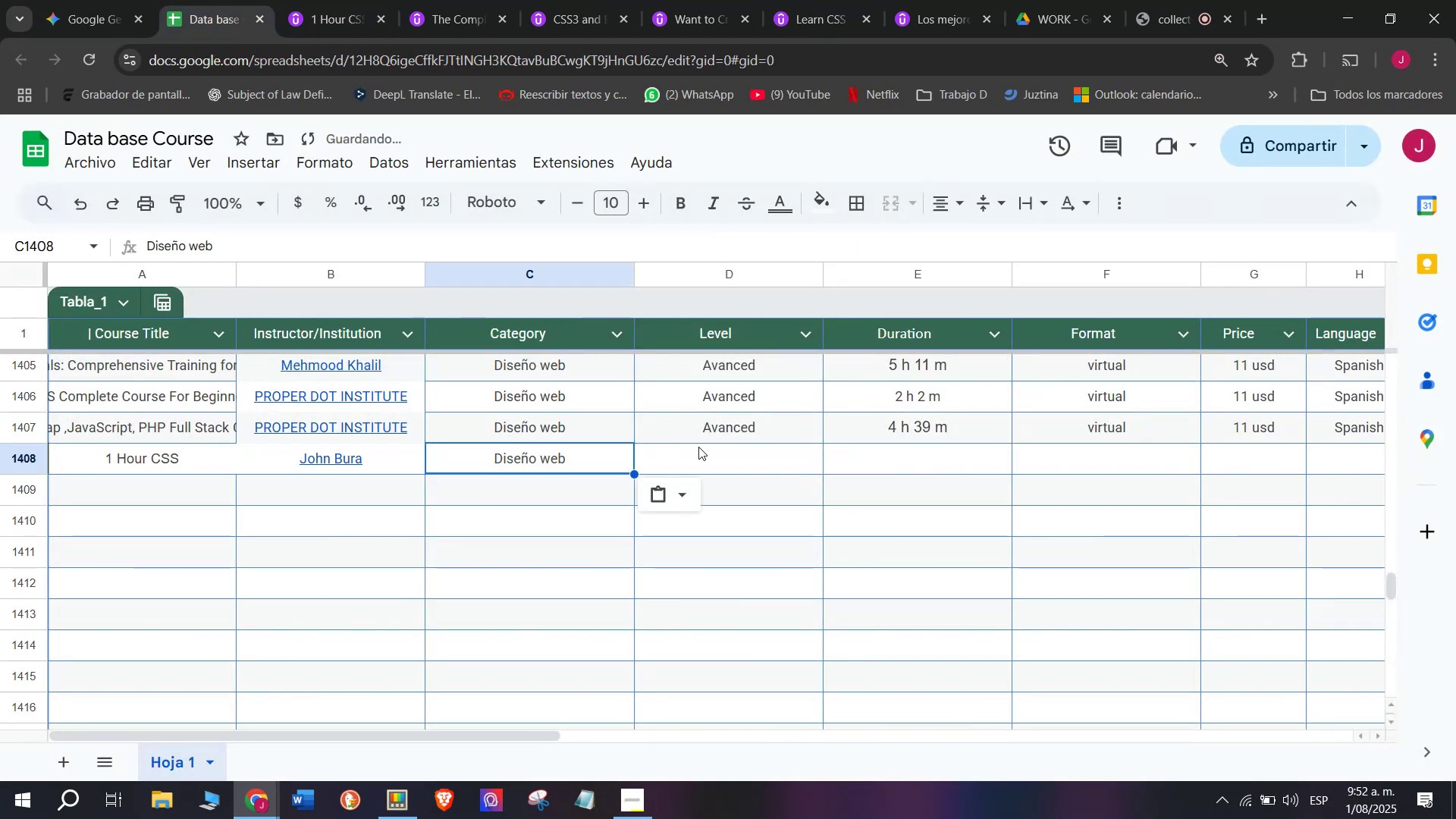 
key(Z)
 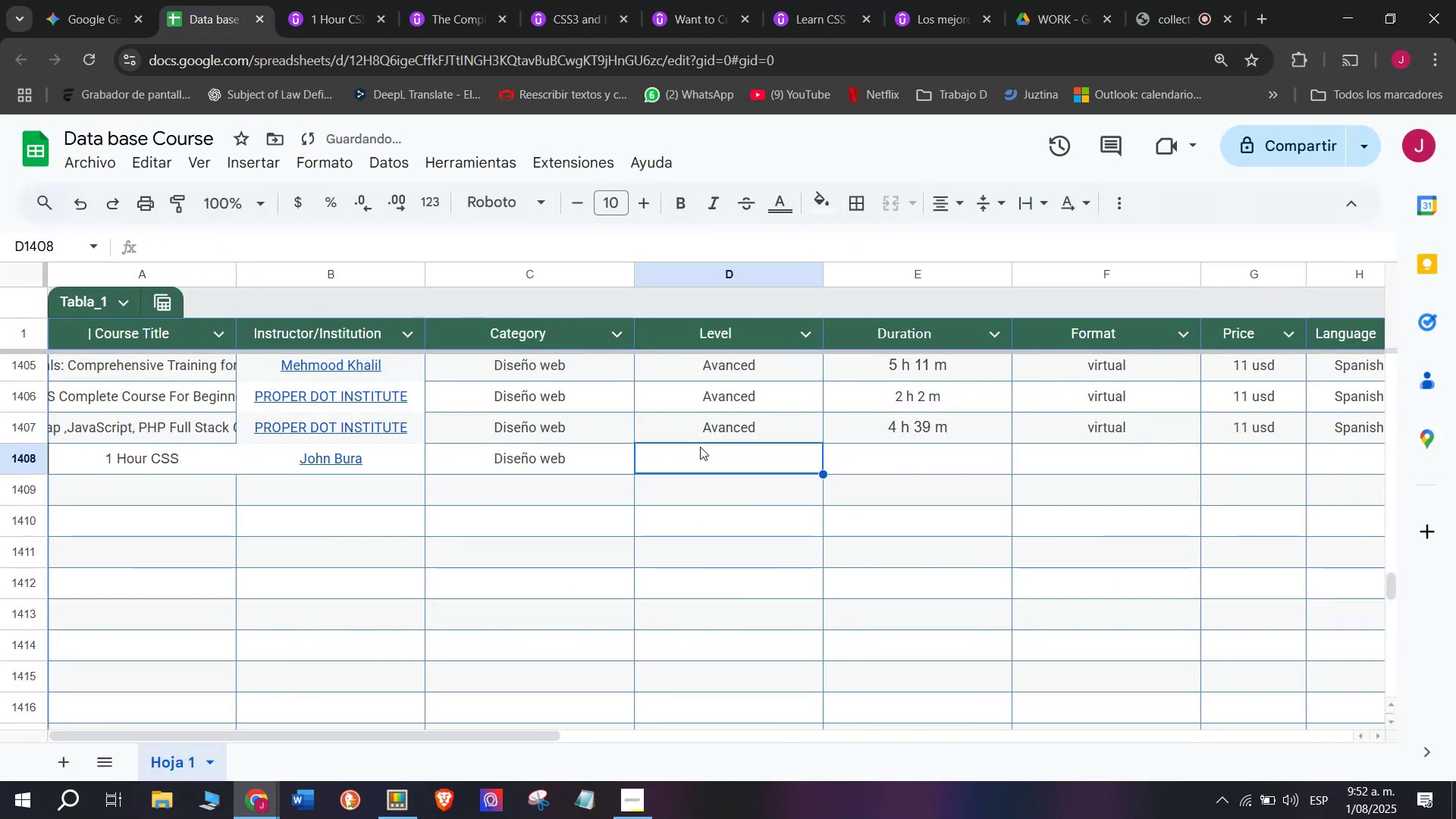 
left_click([700, 447])
 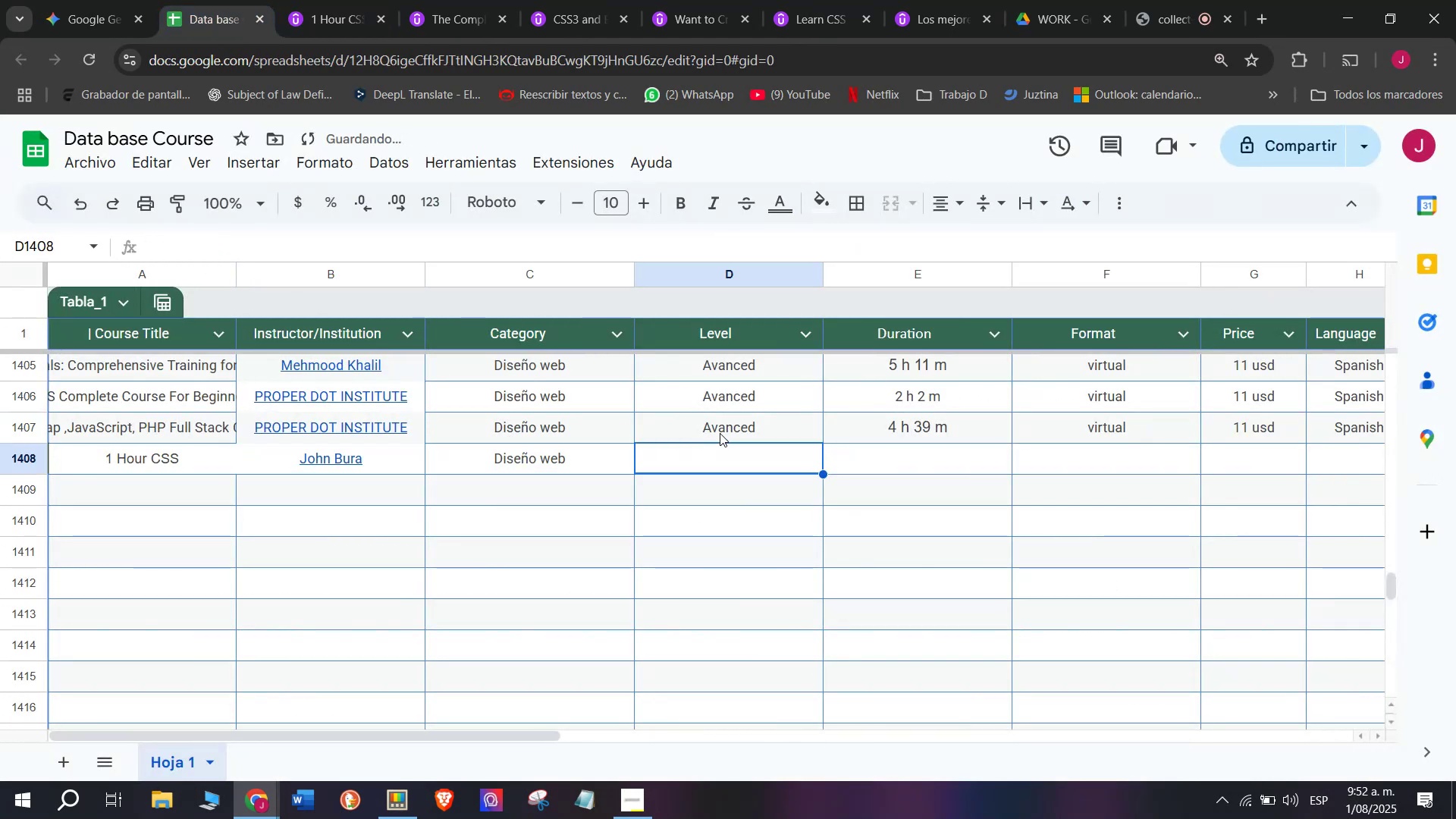 
left_click([720, 432])
 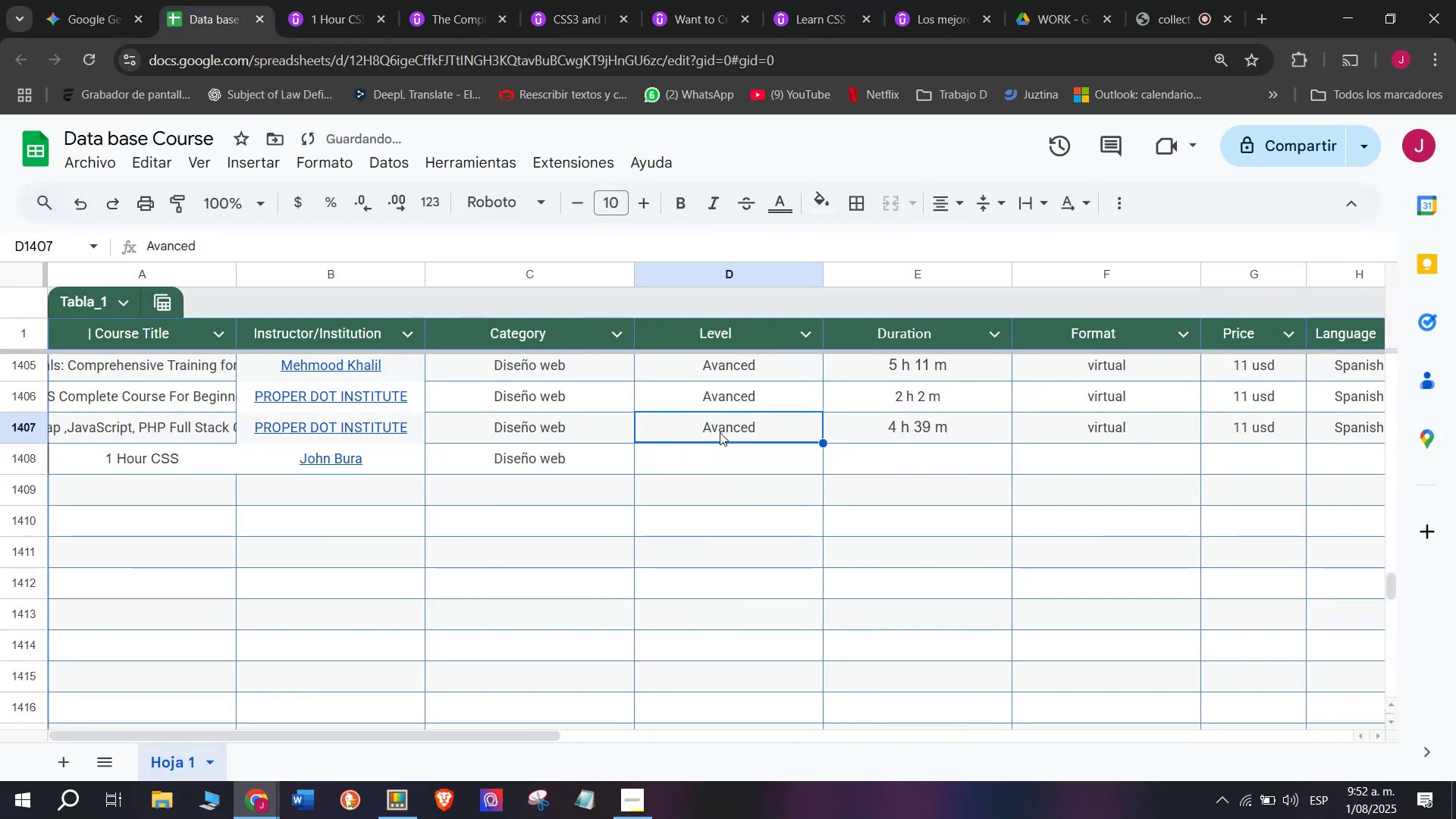 
key(Break)
 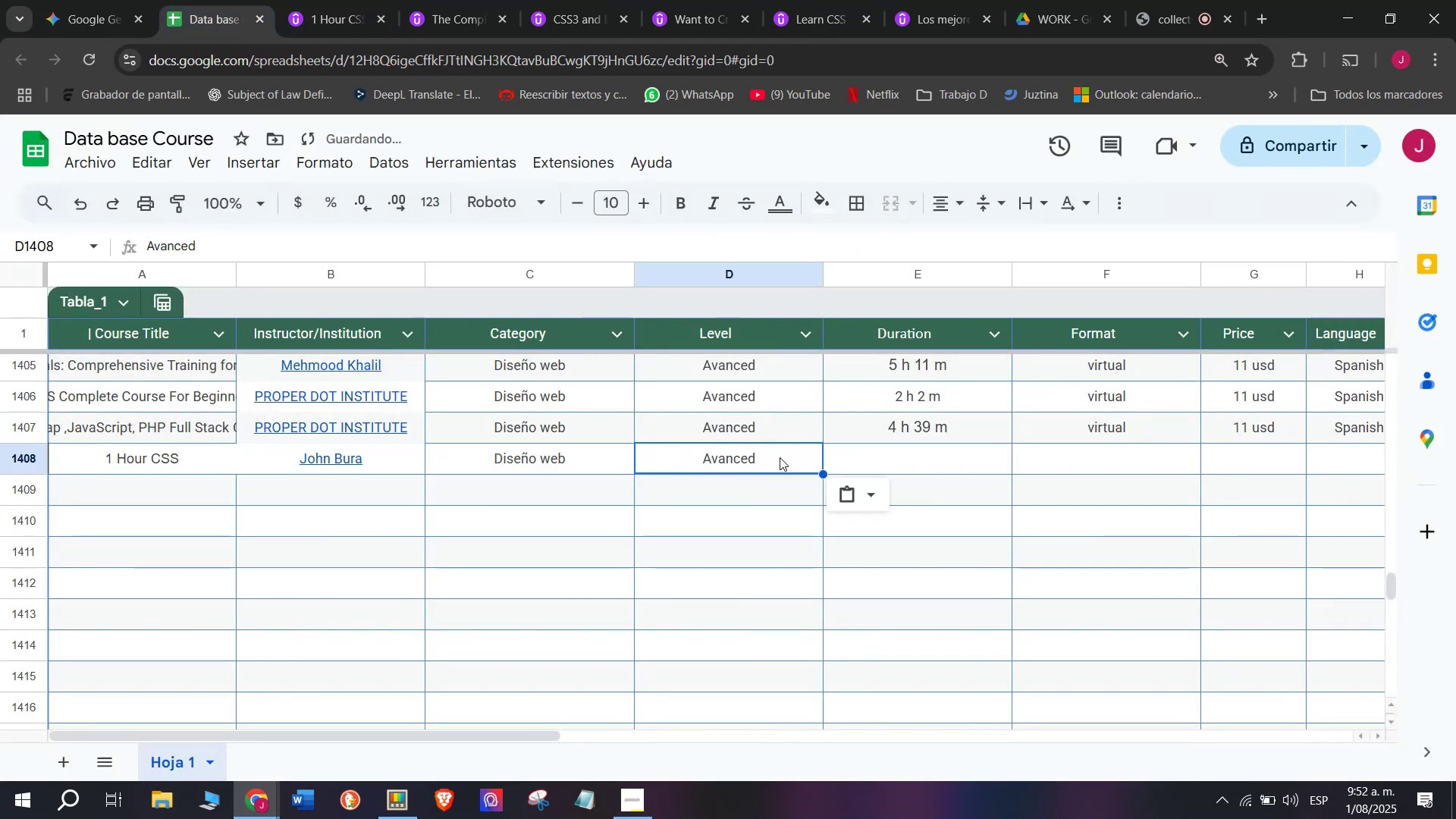 
key(Control+ControlLeft)
 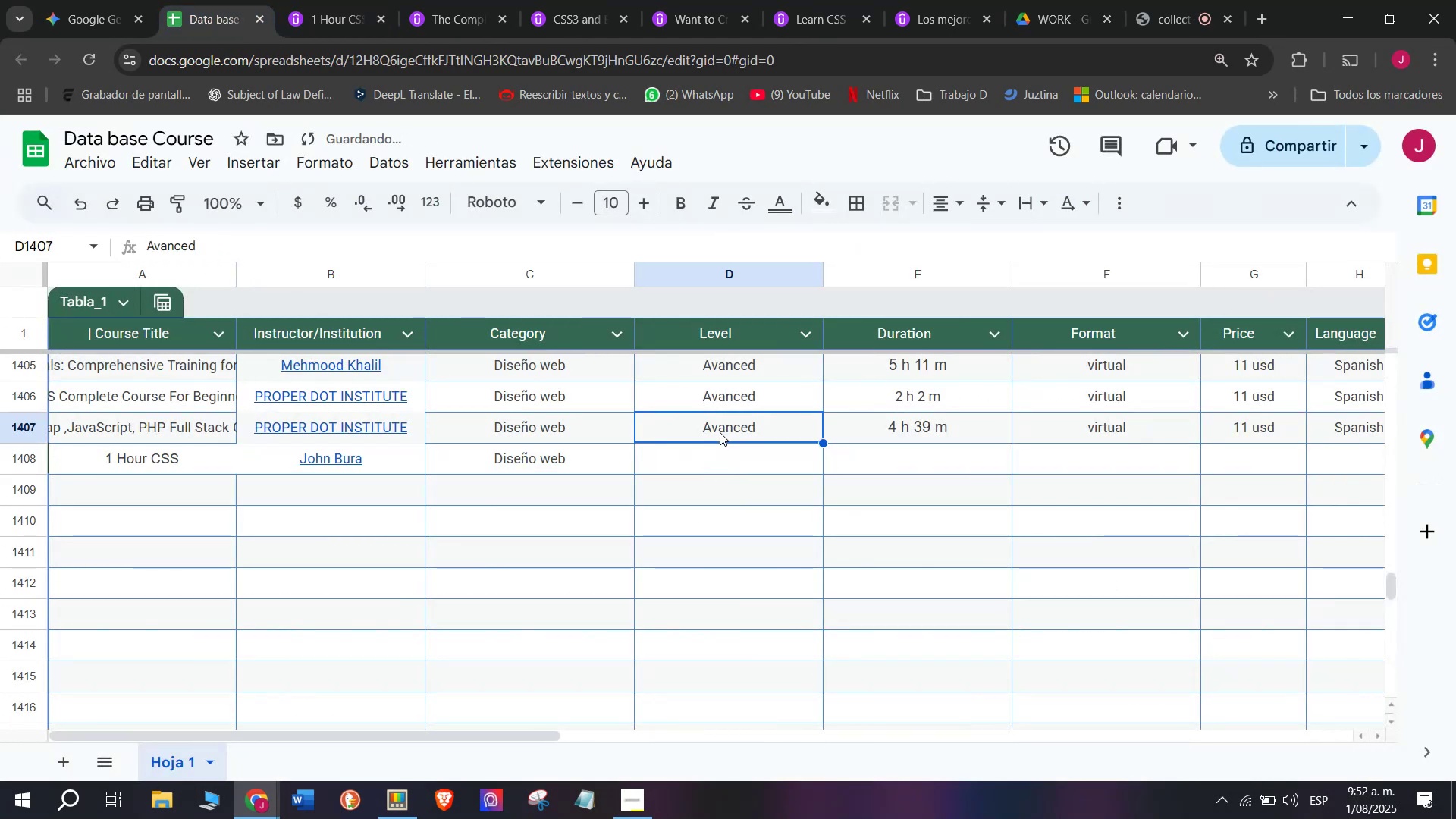 
key(Control+C)
 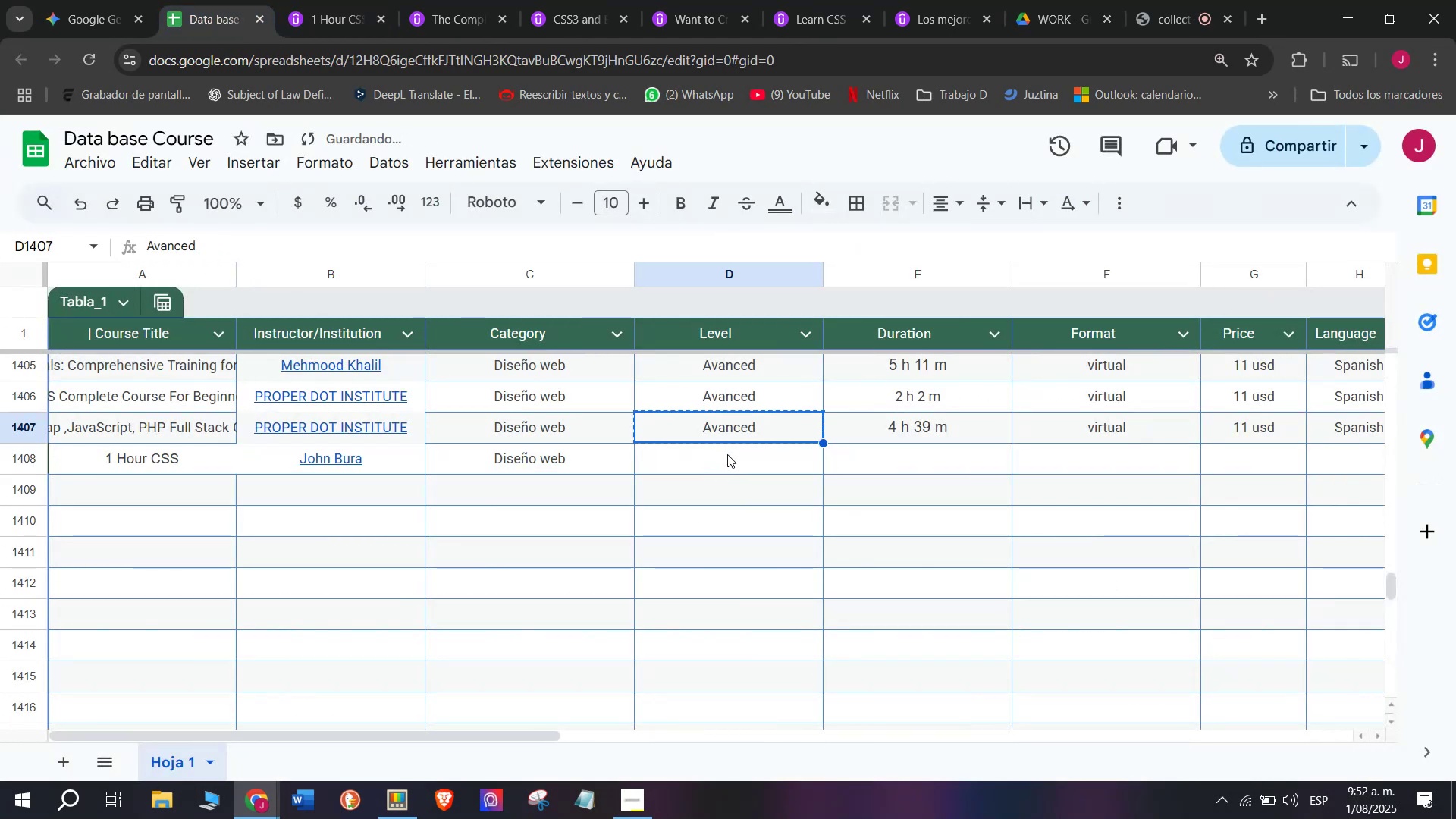 
double_click([727, 454])
 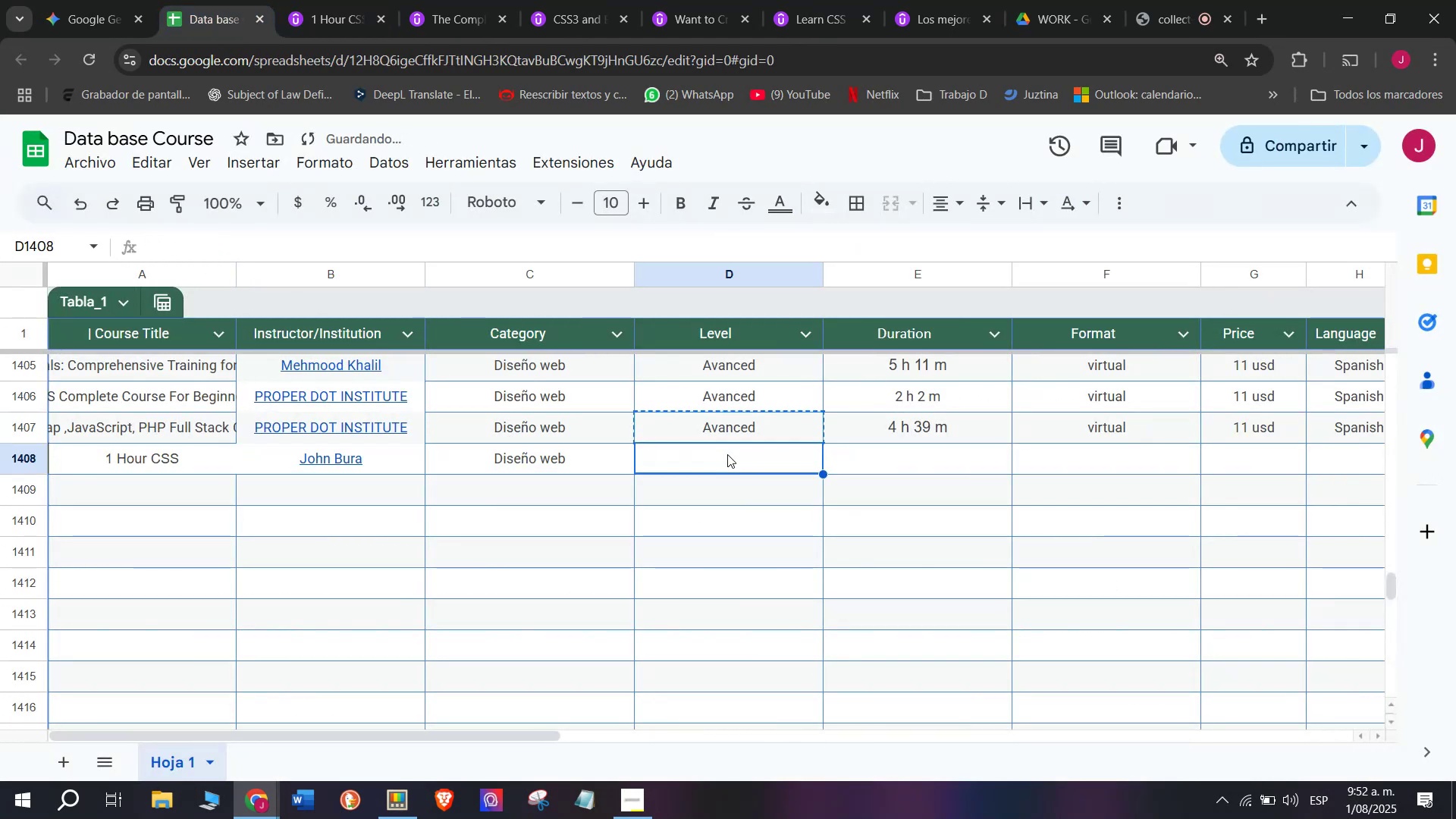 
key(Control+ControlLeft)
 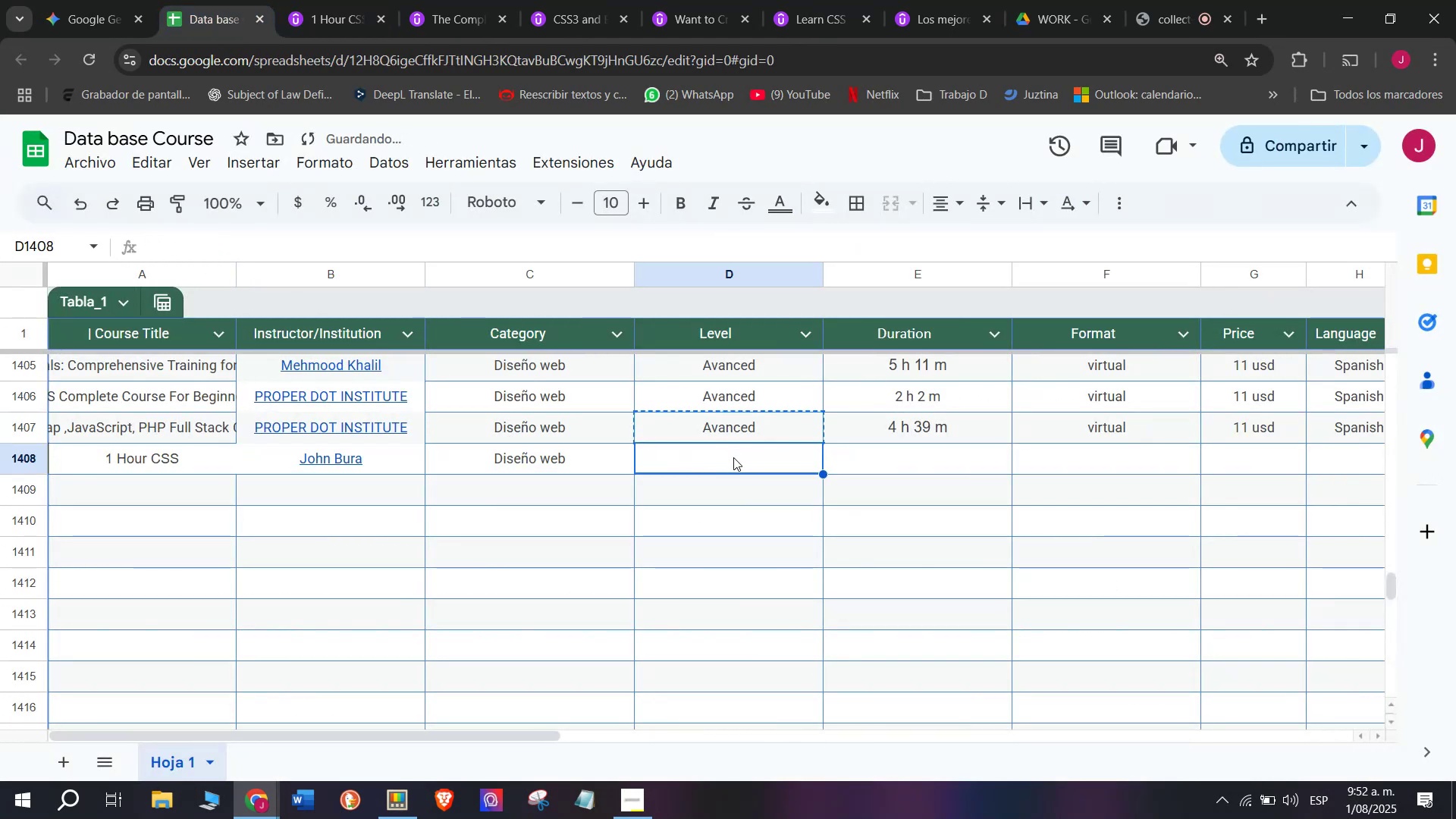 
key(Z)
 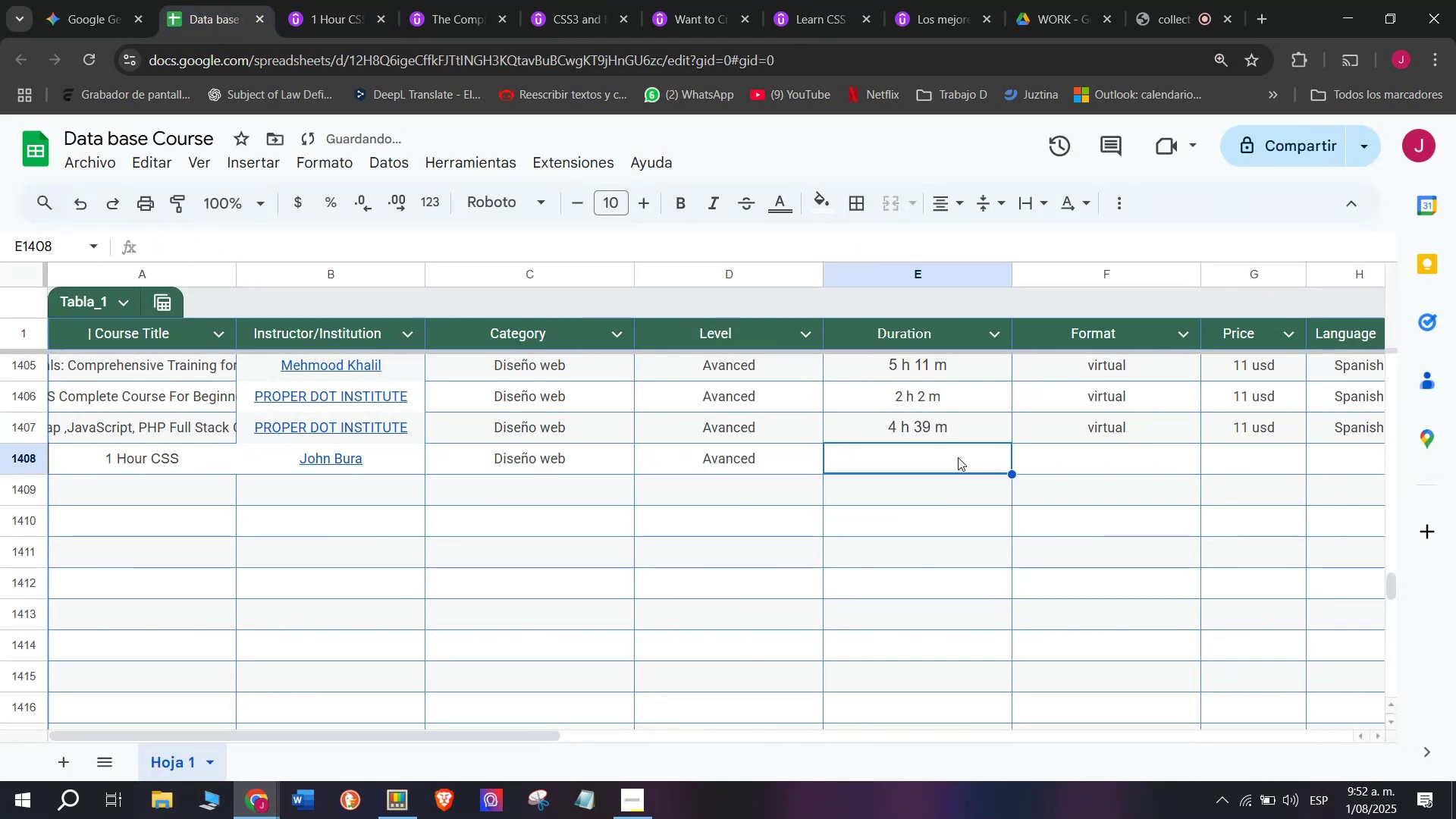 
key(Control+V)
 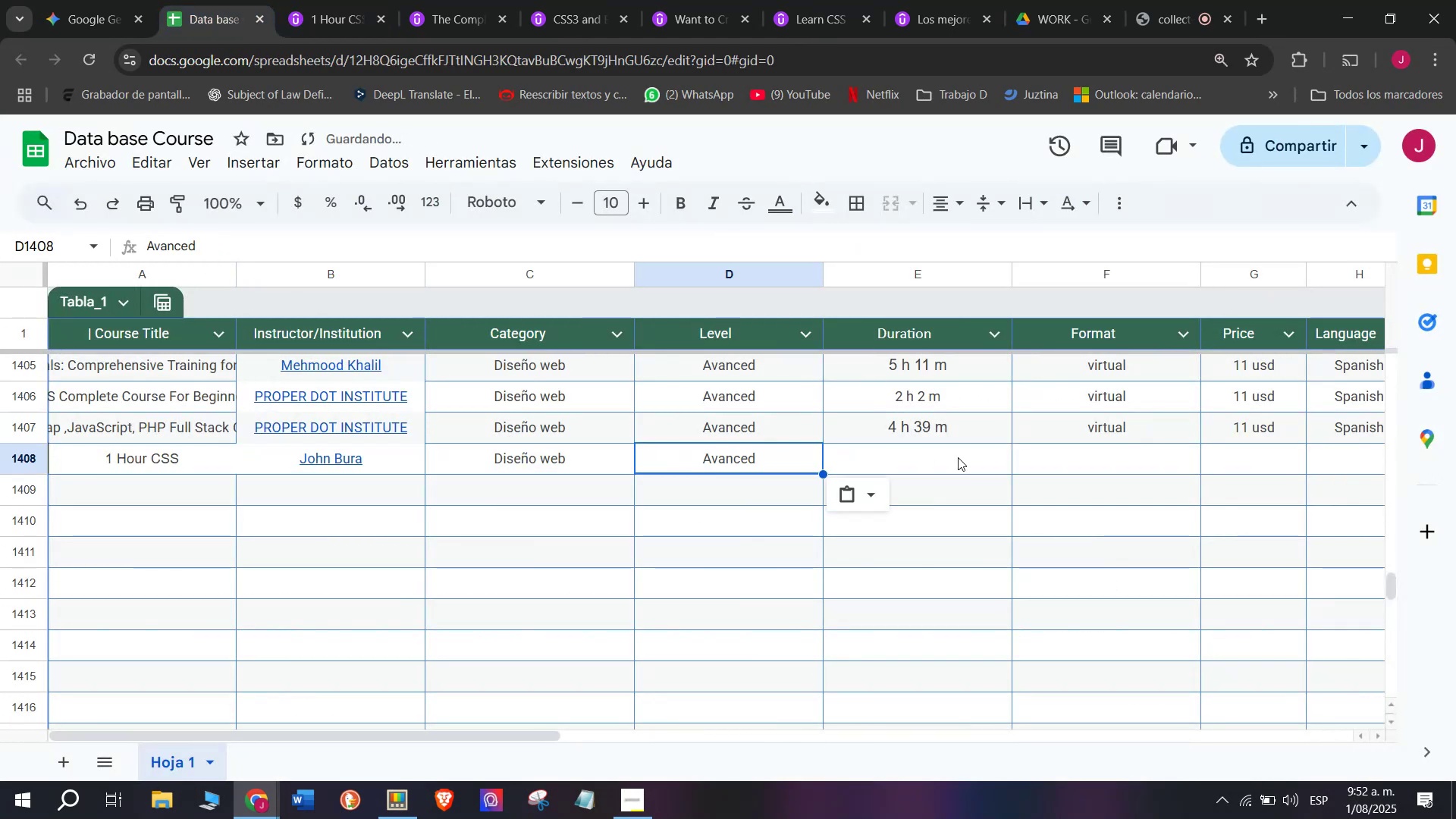 
triple_click([958, 457])
 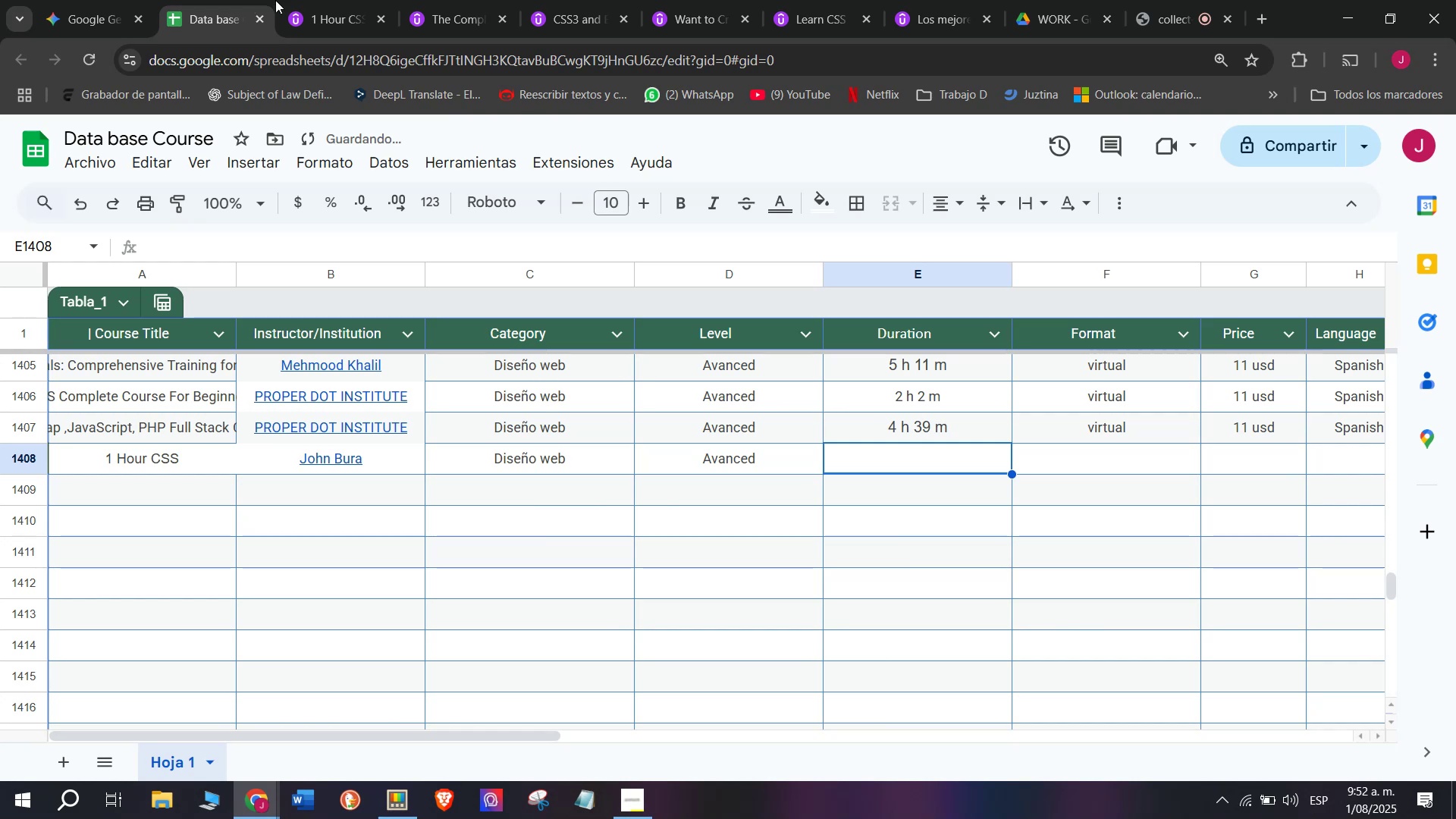 
left_click([306, 0])
 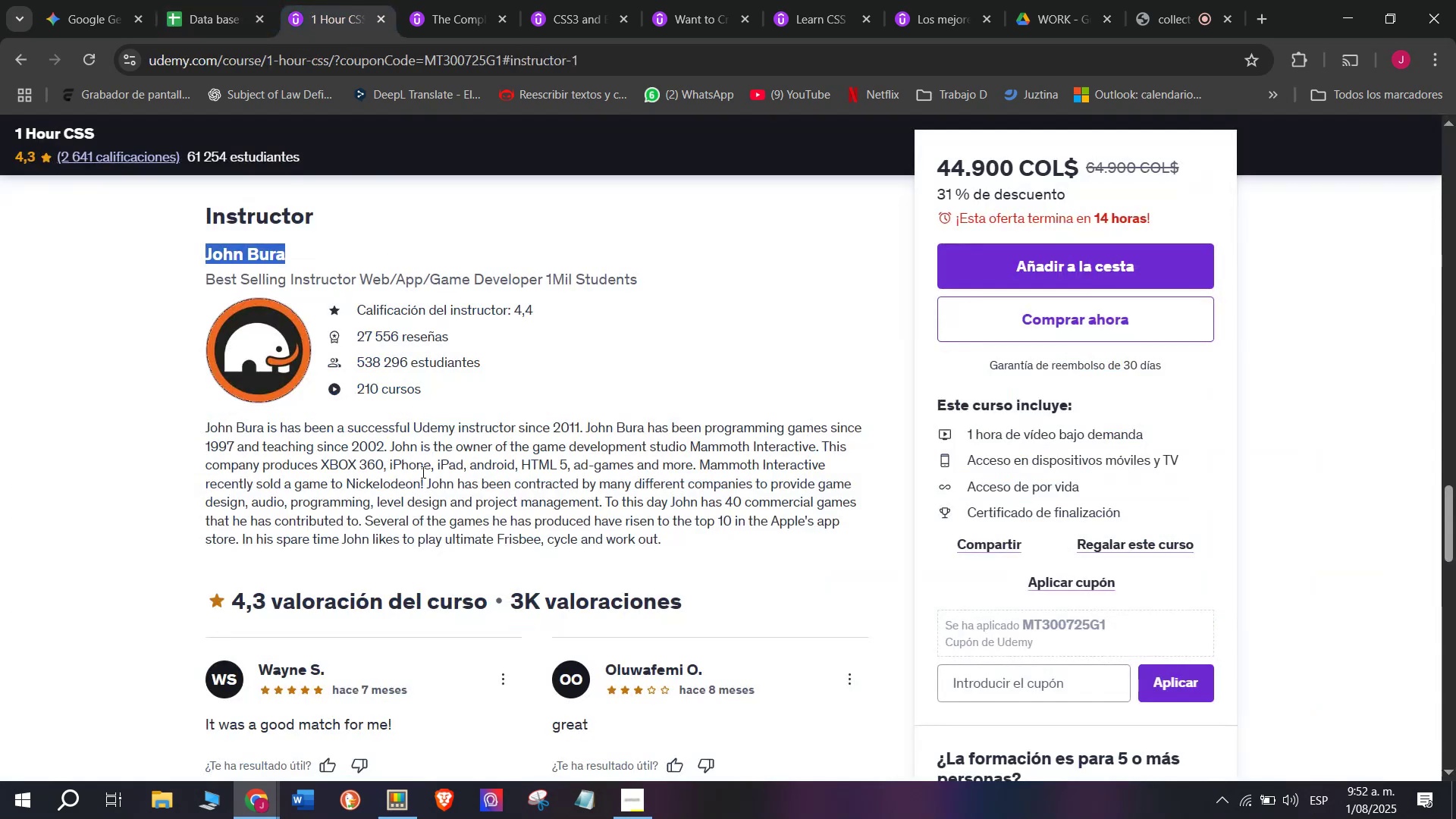 
scroll: coordinate [435, 510], scroll_direction: up, amount: 9.0
 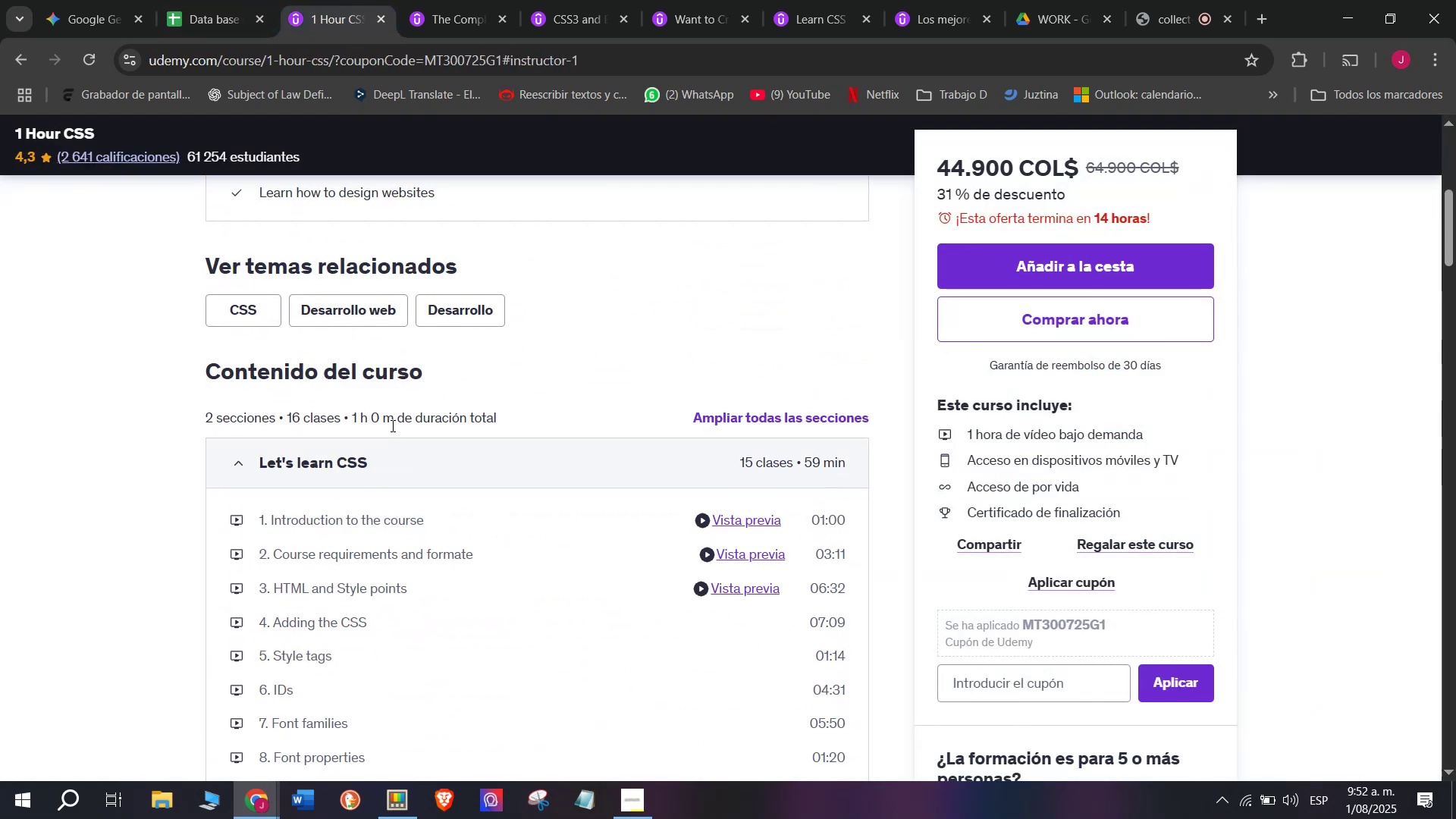 
left_click_drag(start_coordinate=[366, 415], to_coordinate=[352, 413])
 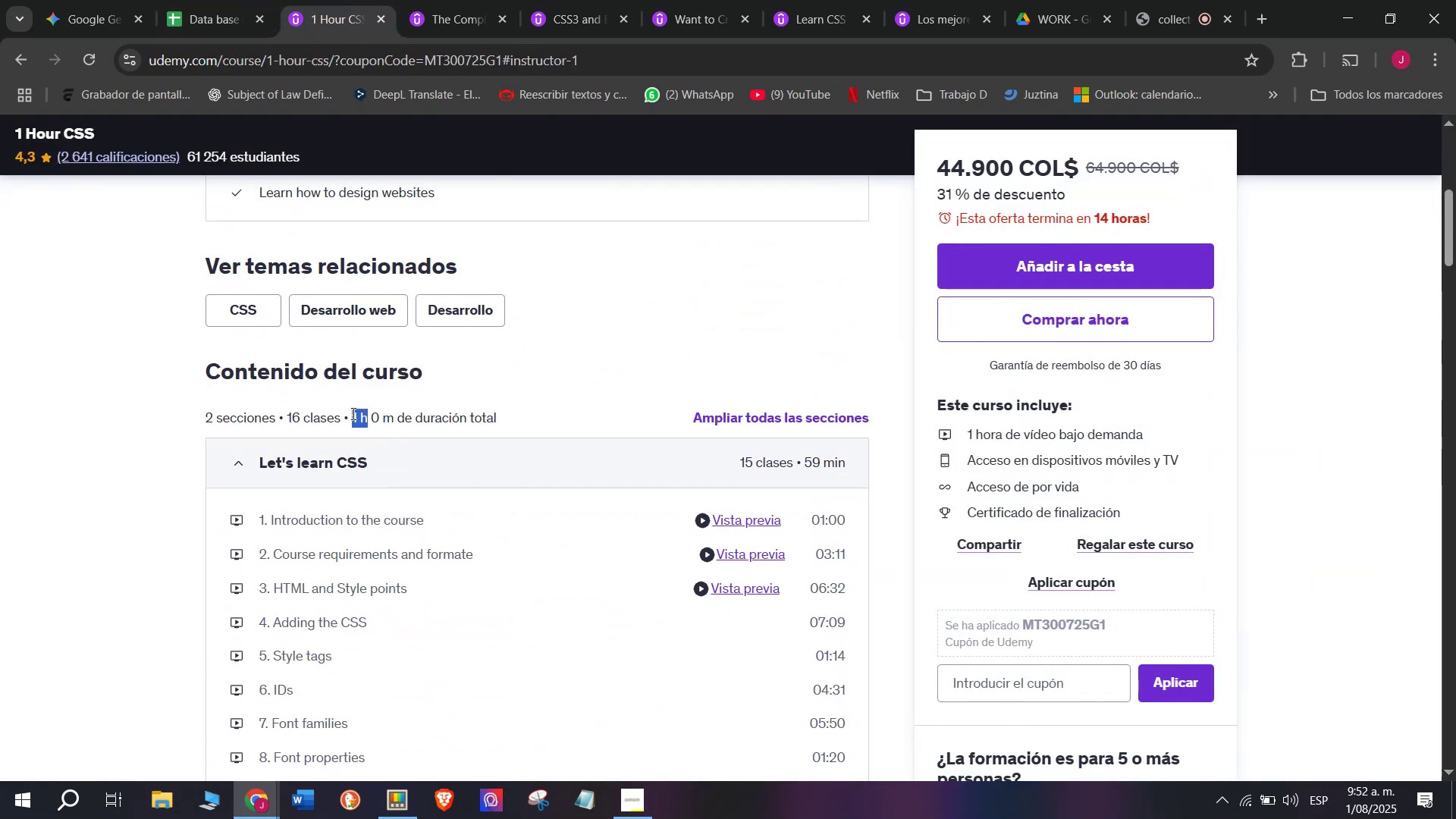 
key(Control+ControlLeft)
 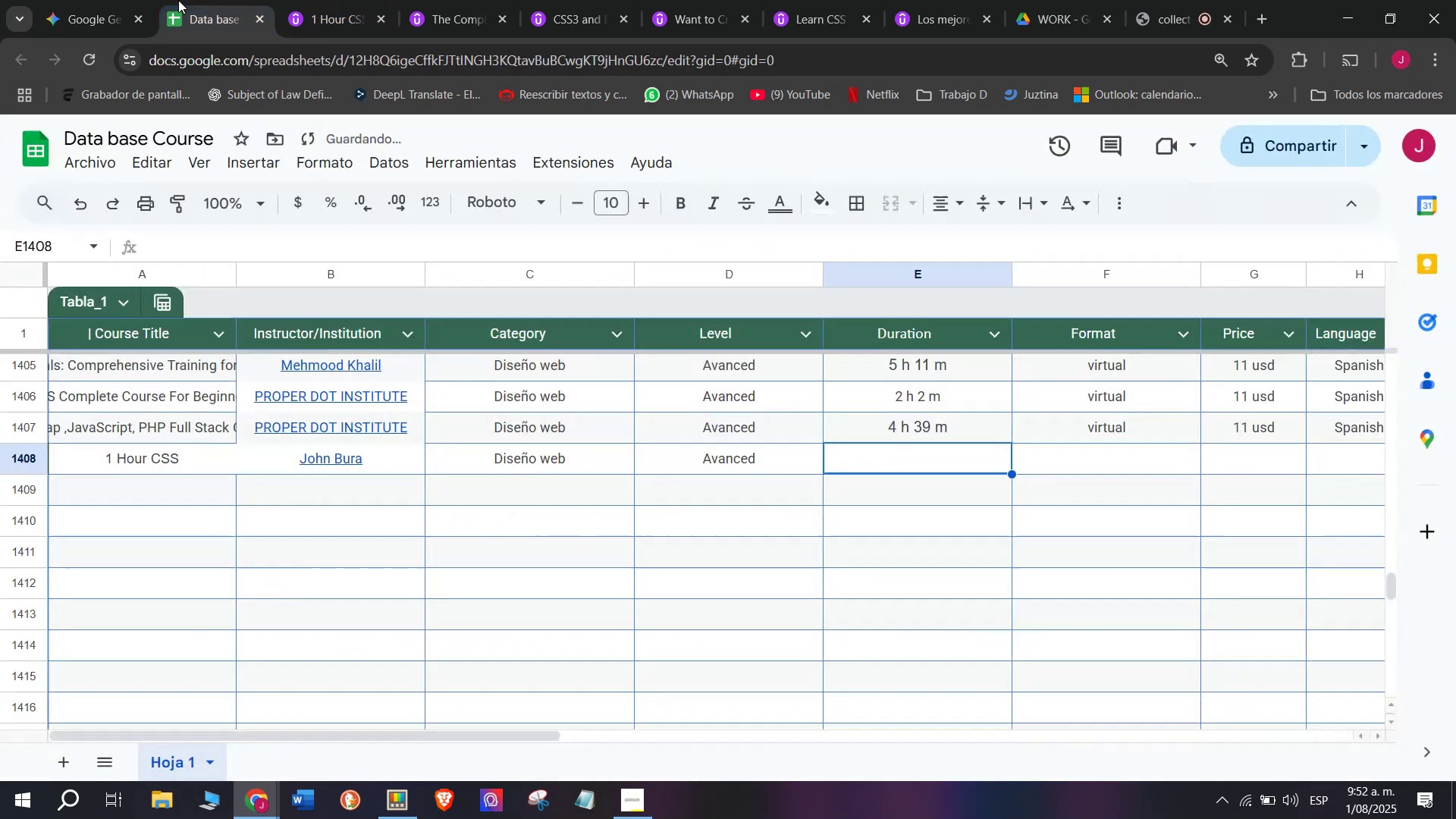 
key(Break)
 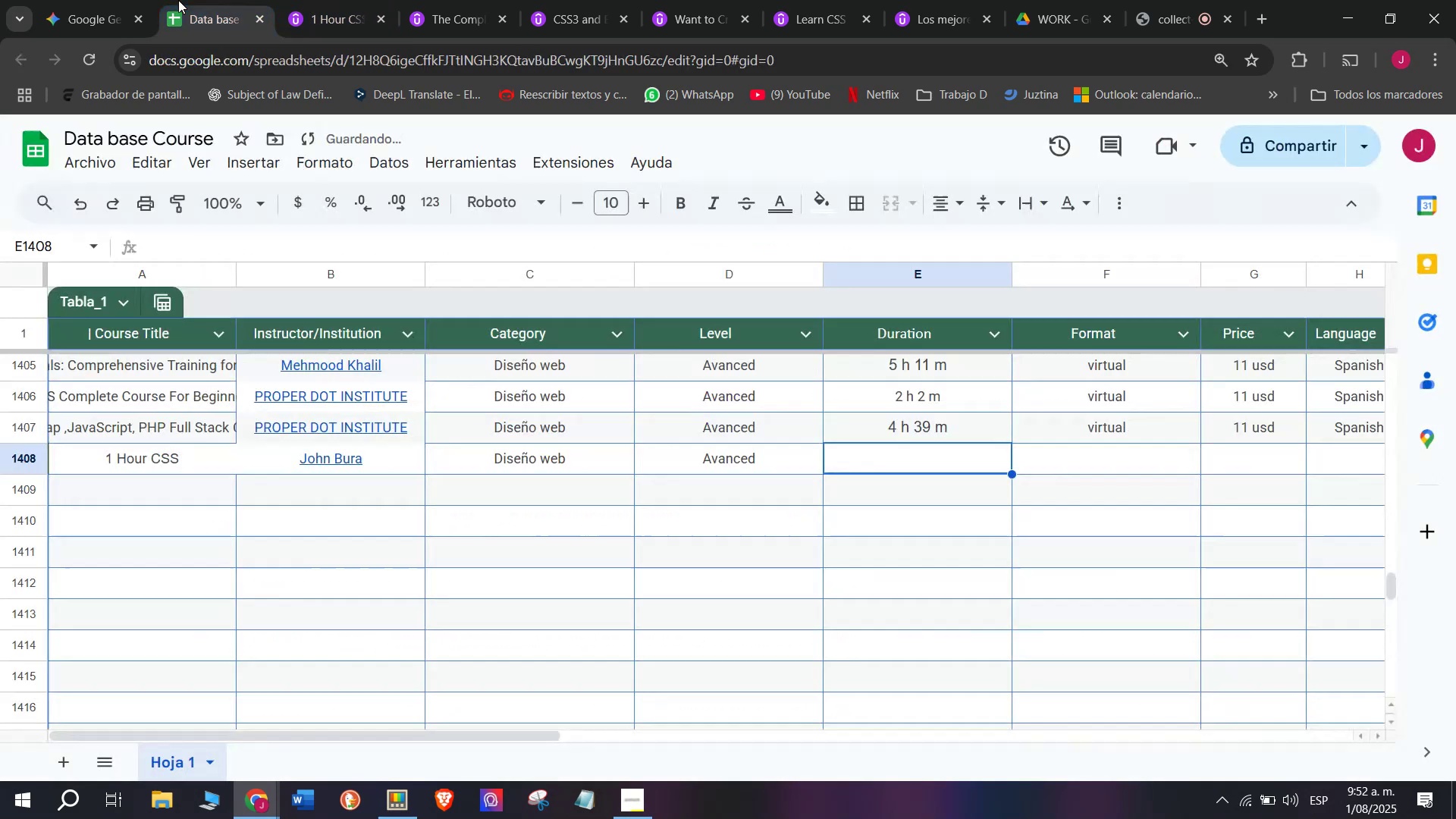 
key(Control+C)
 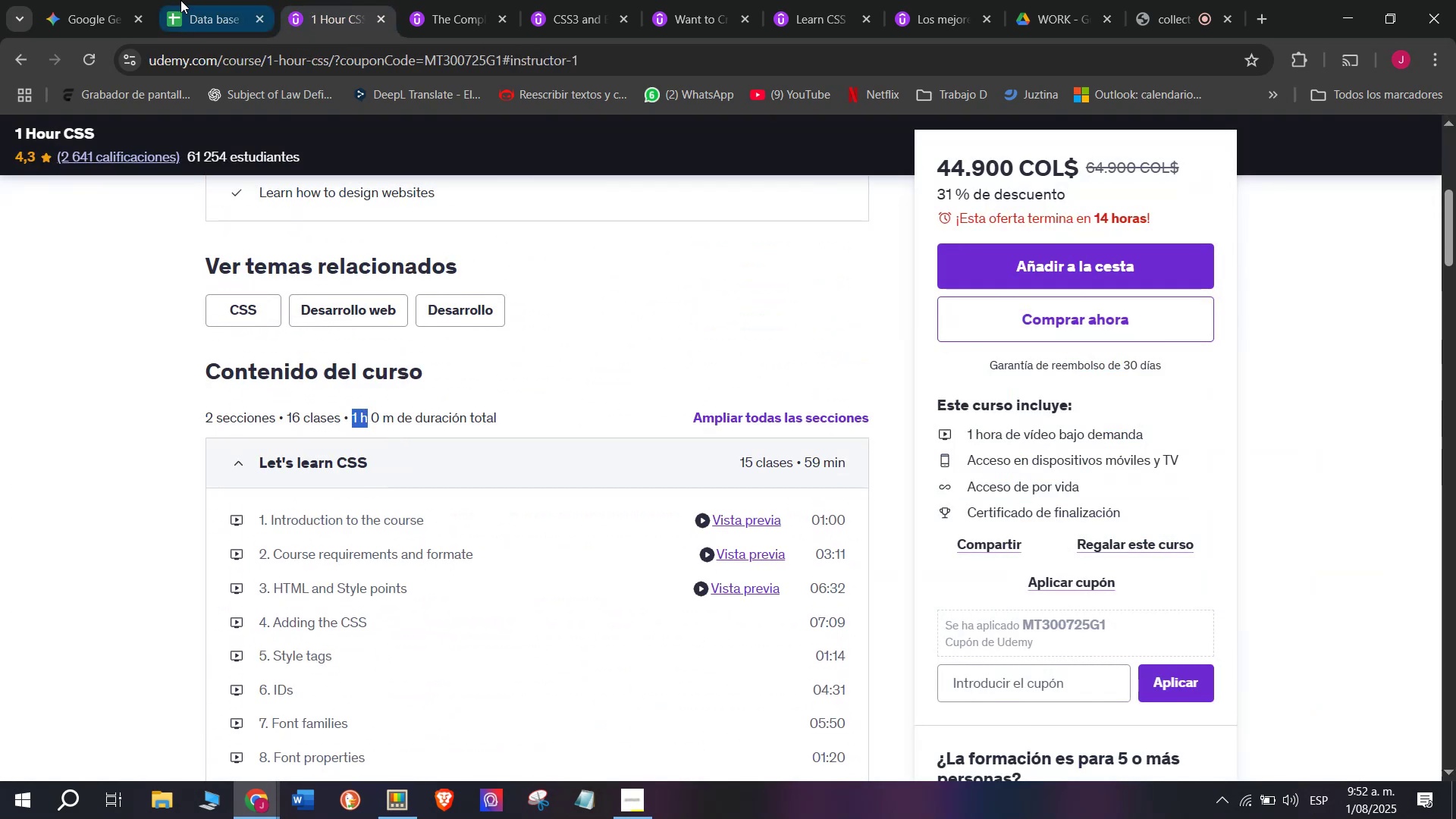 
left_click([178, 0])
 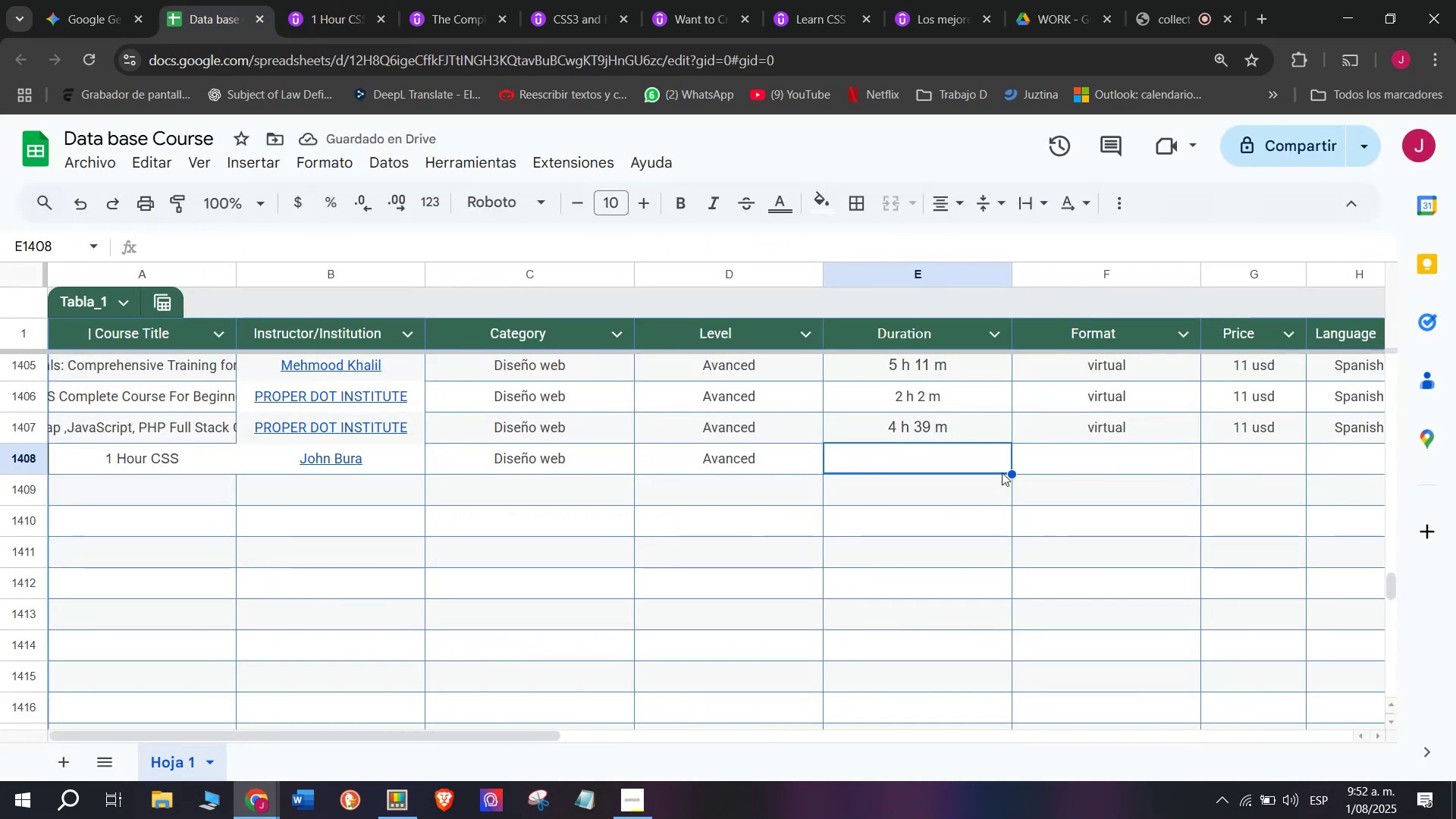 
key(Control+ControlLeft)
 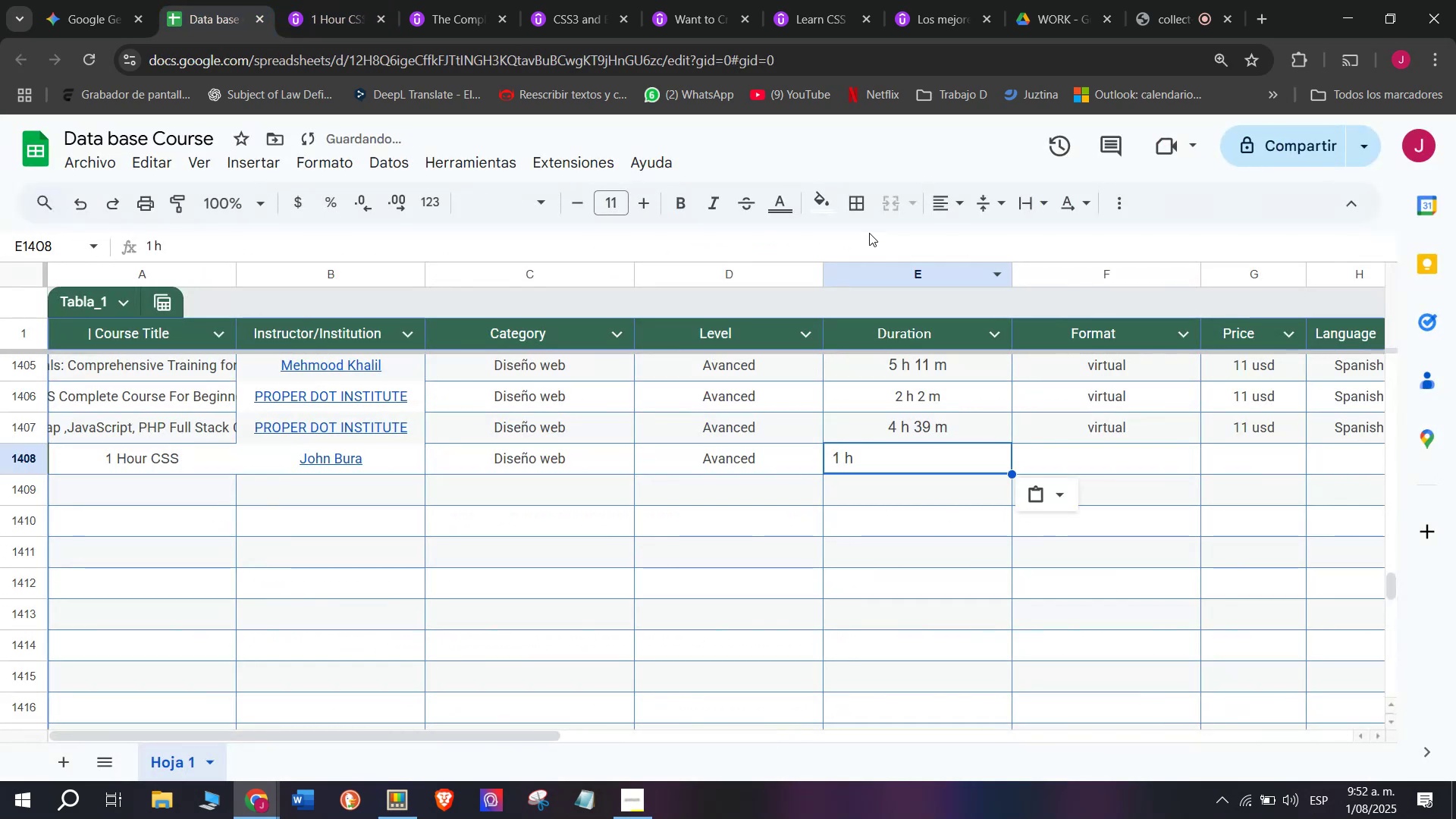 
key(Z)
 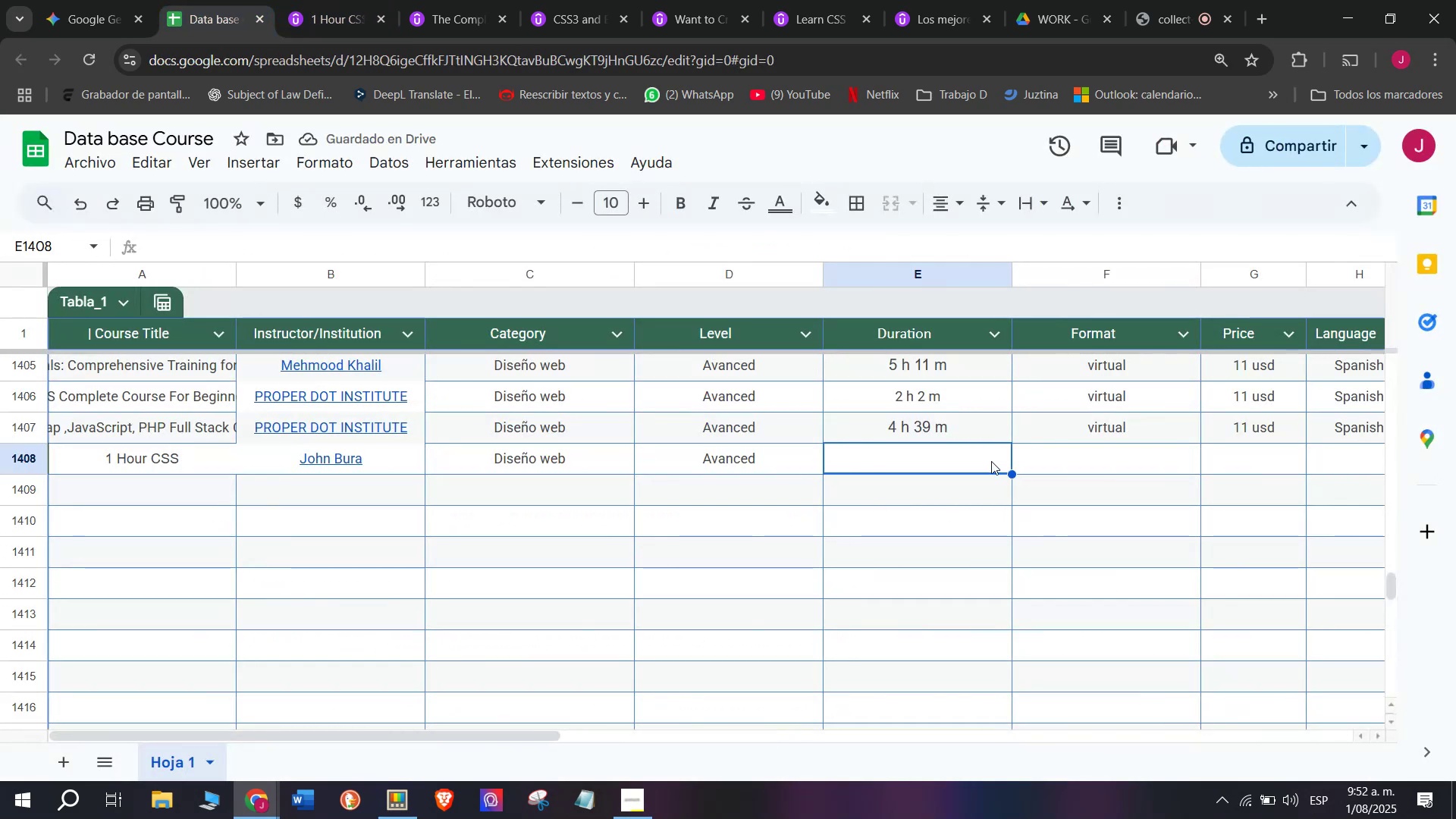 
key(Control+V)
 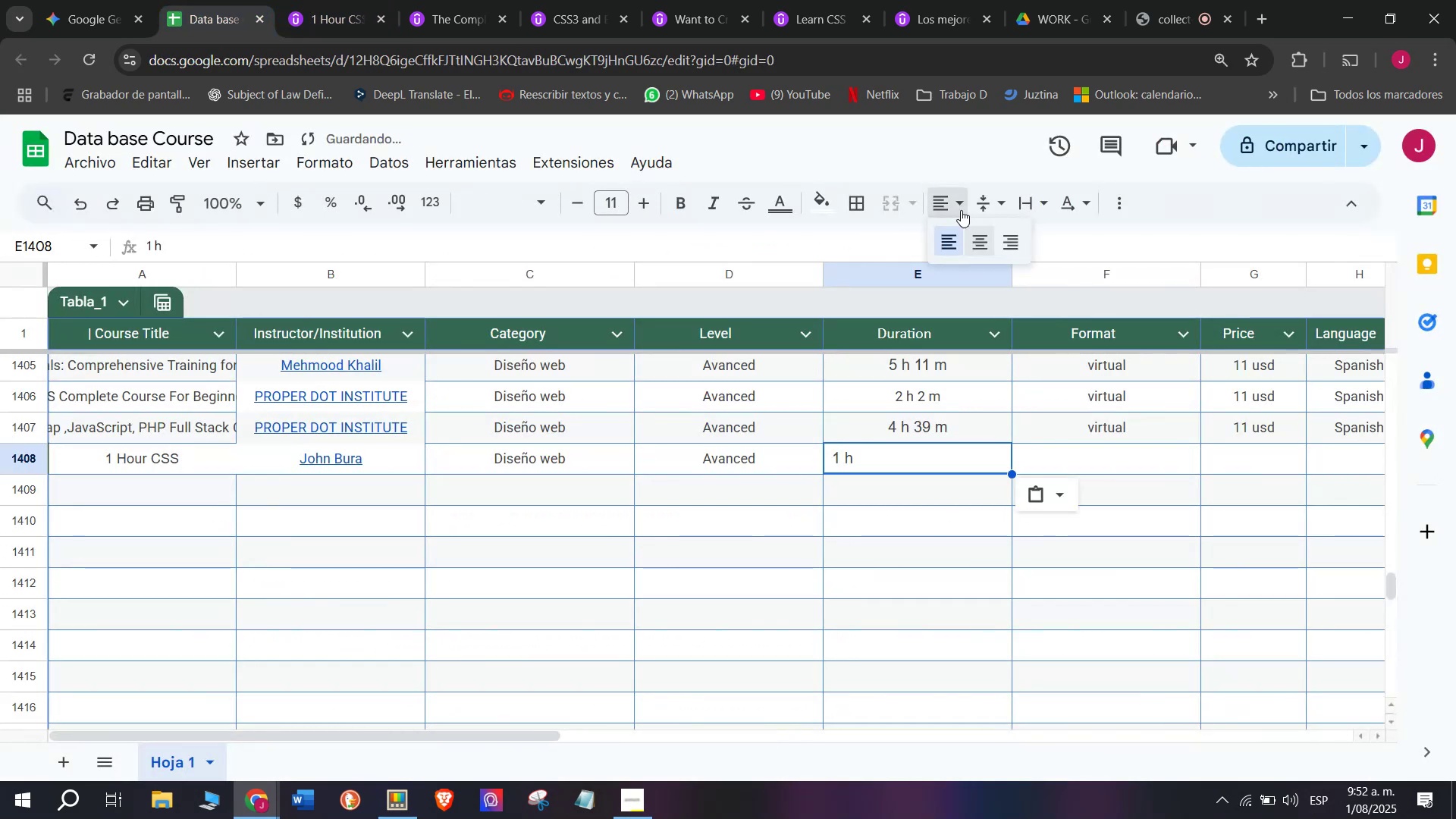 
double_click([988, 250])
 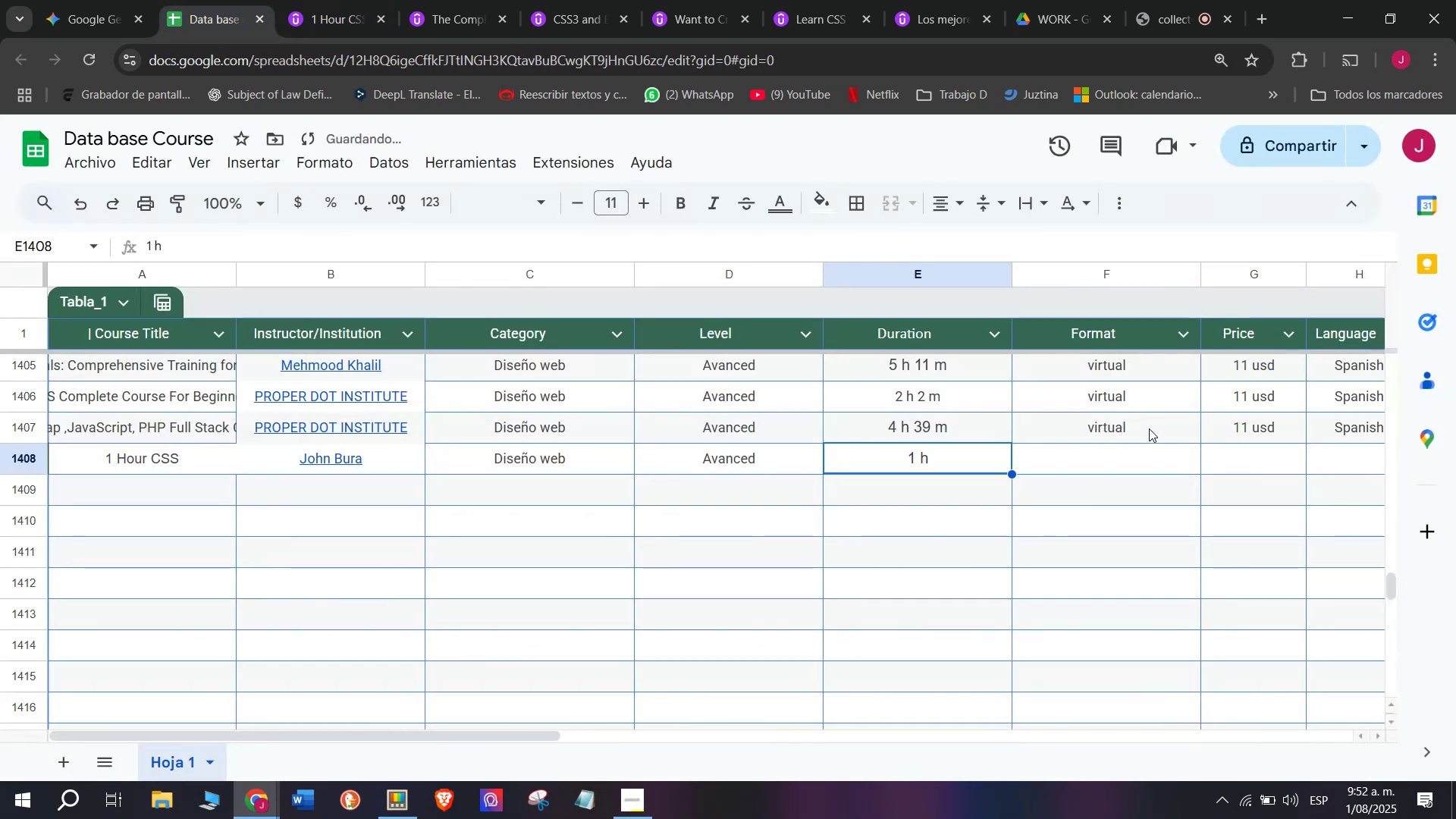 
left_click([1146, 429])
 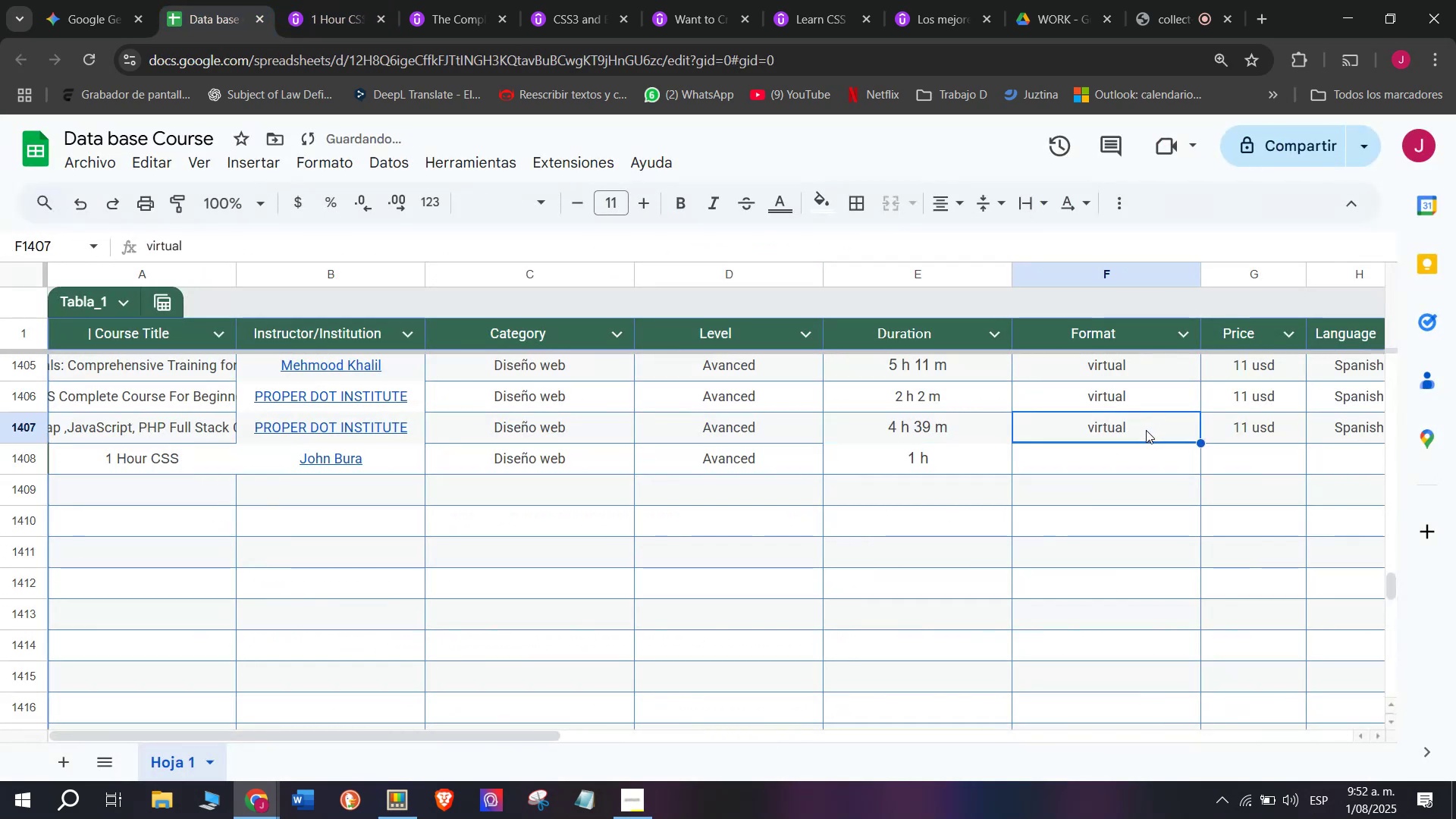 
key(Control+ControlLeft)
 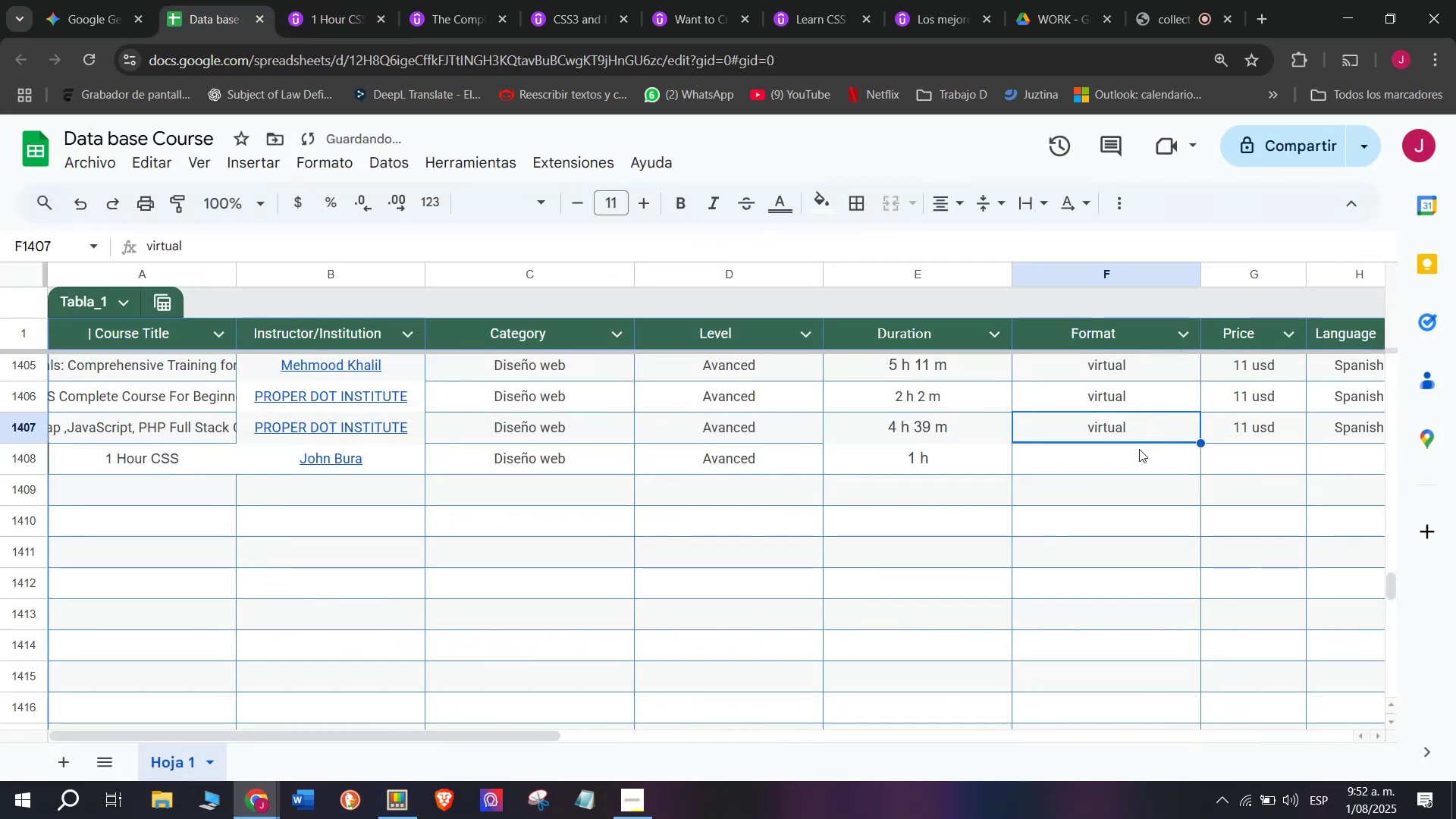 
key(Break)
 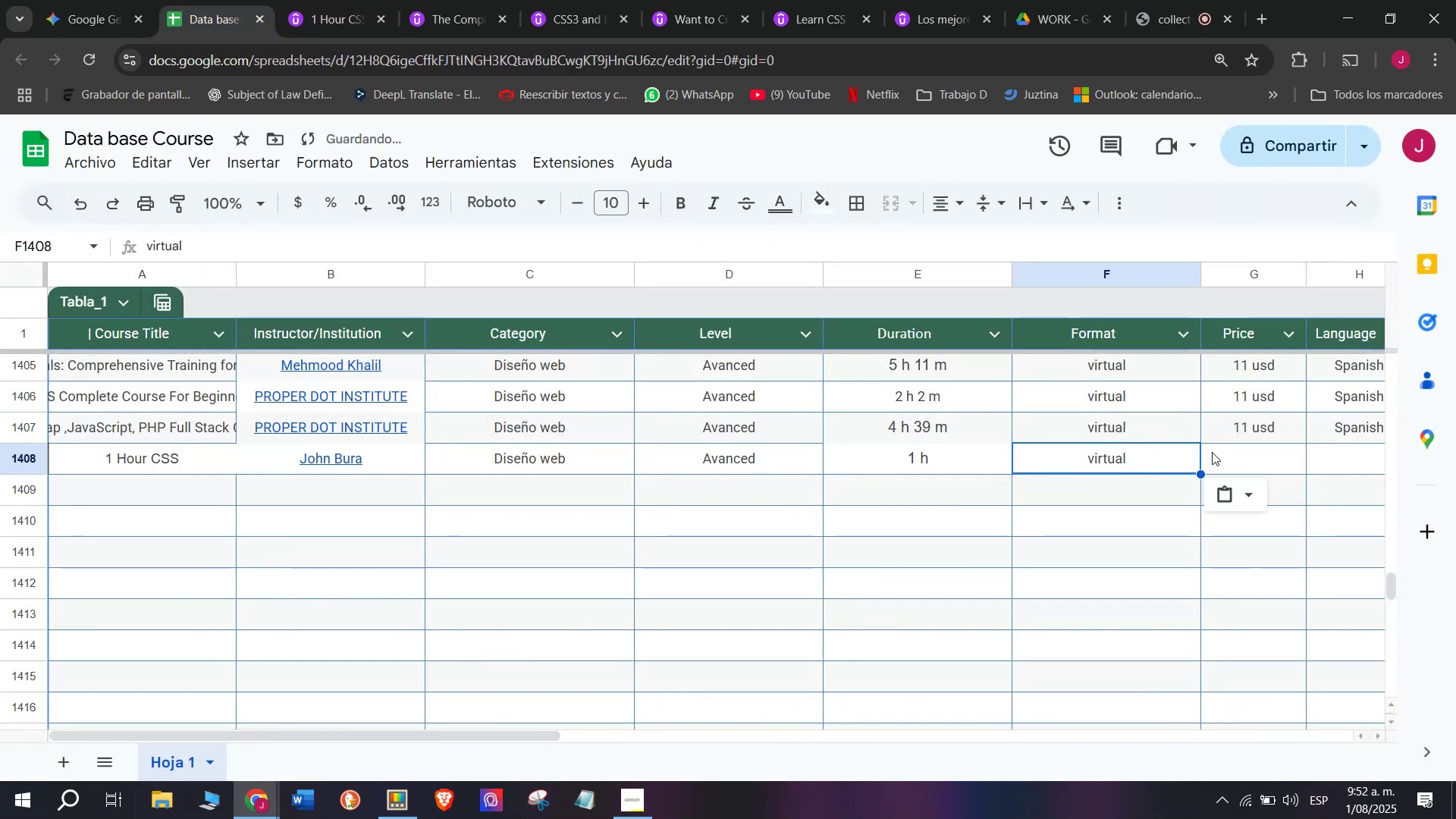 
key(Control+C)
 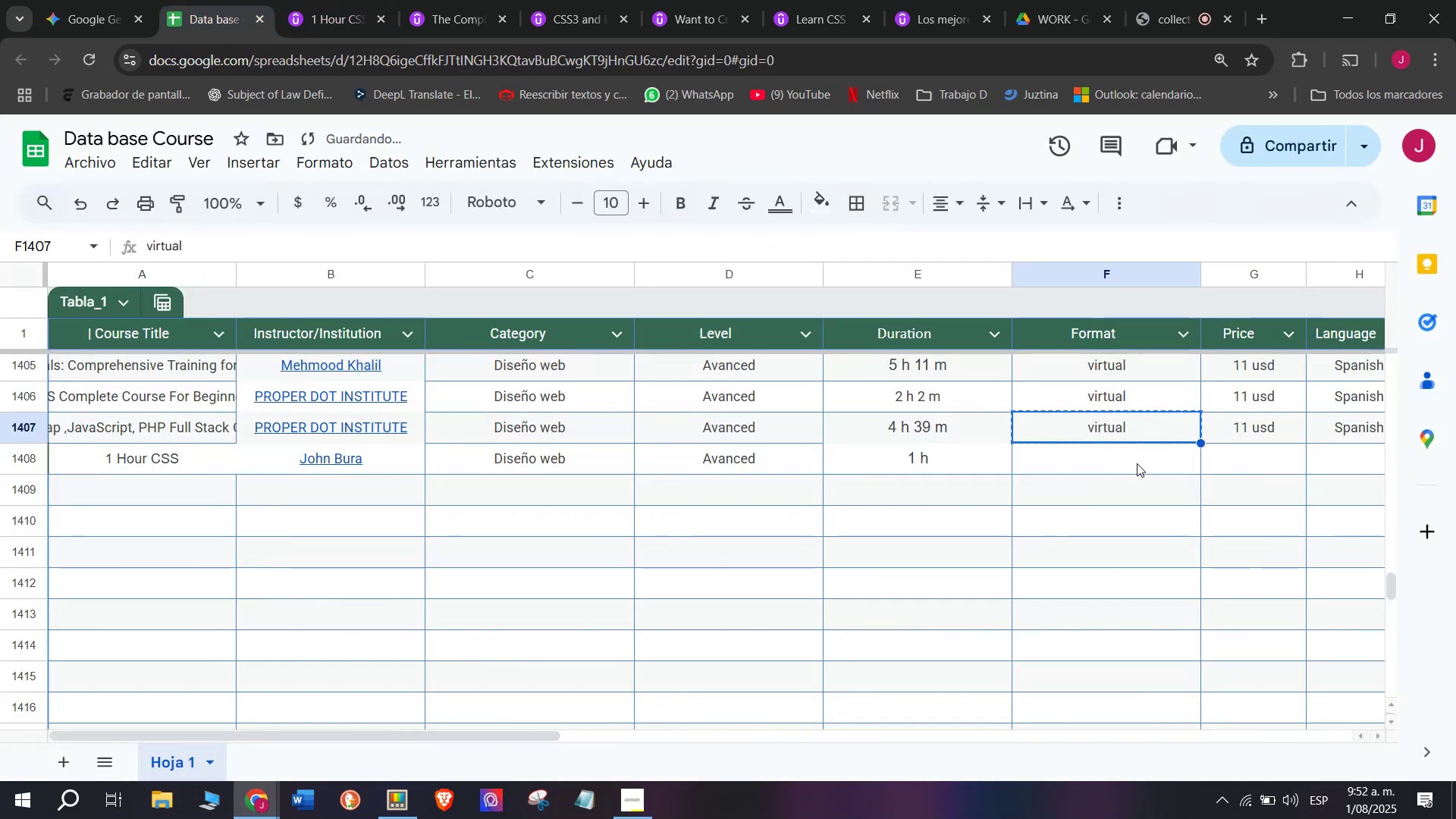 
double_click([1137, 463])
 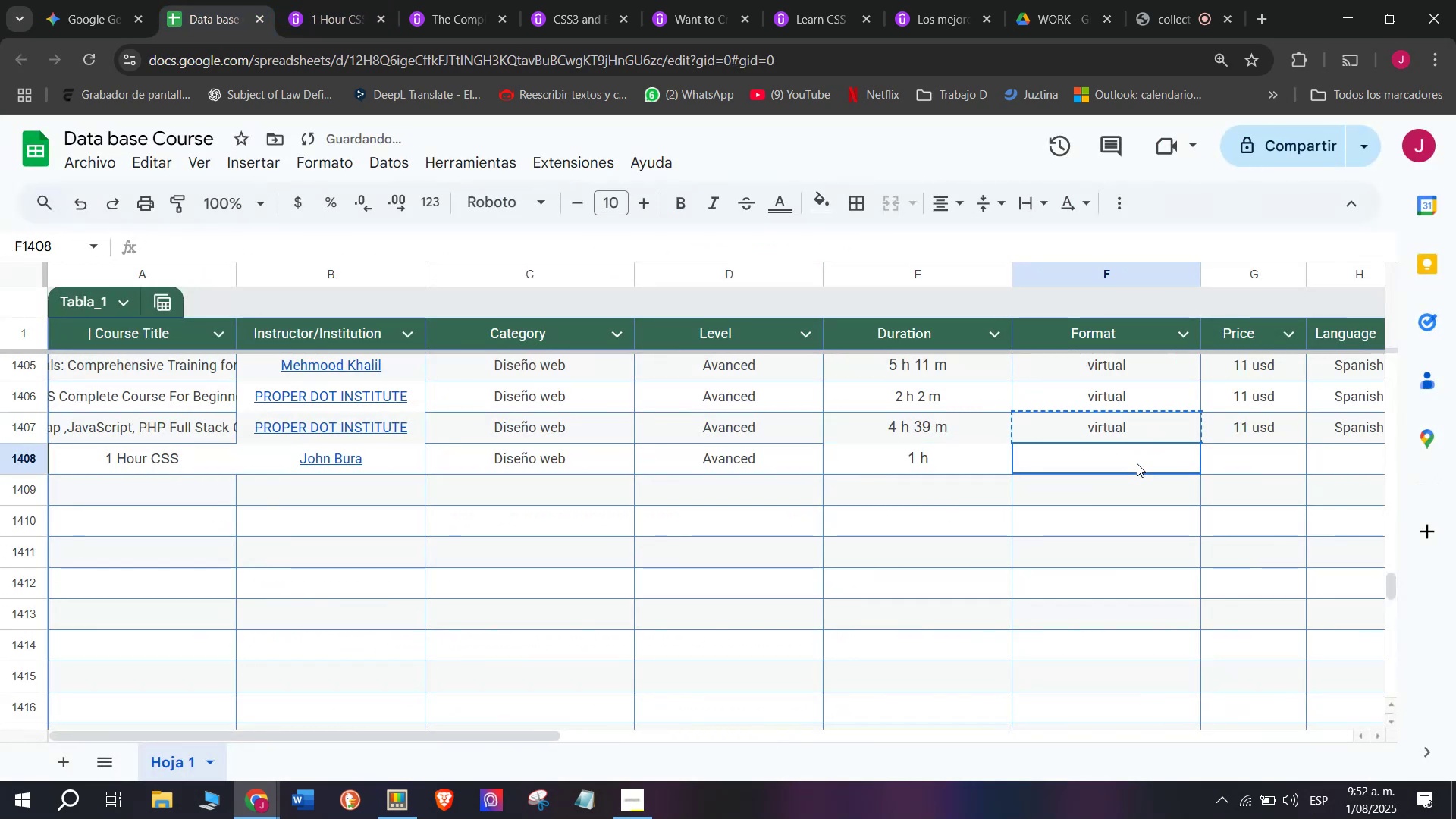 
key(Z)
 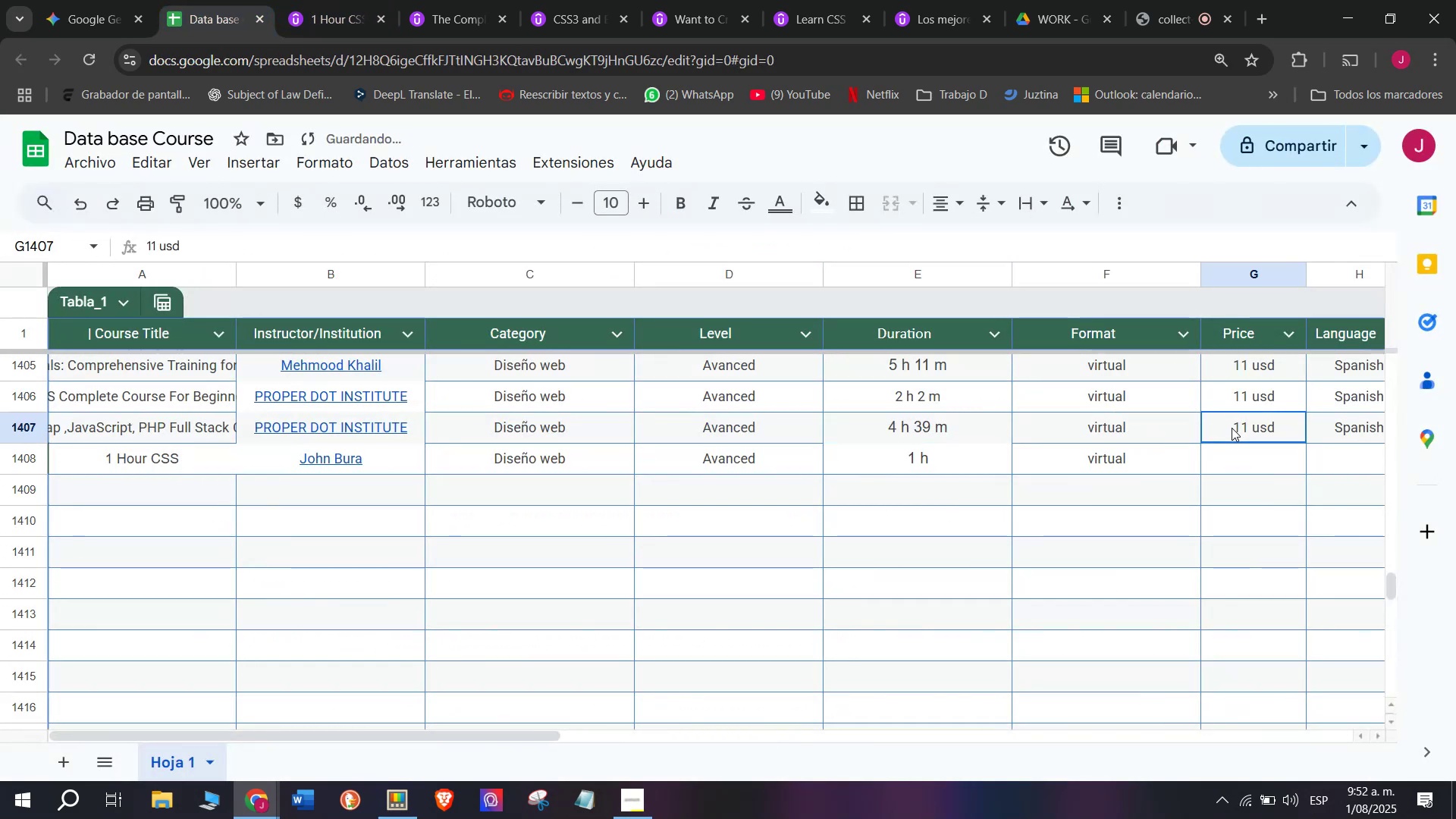 
key(Control+ControlLeft)
 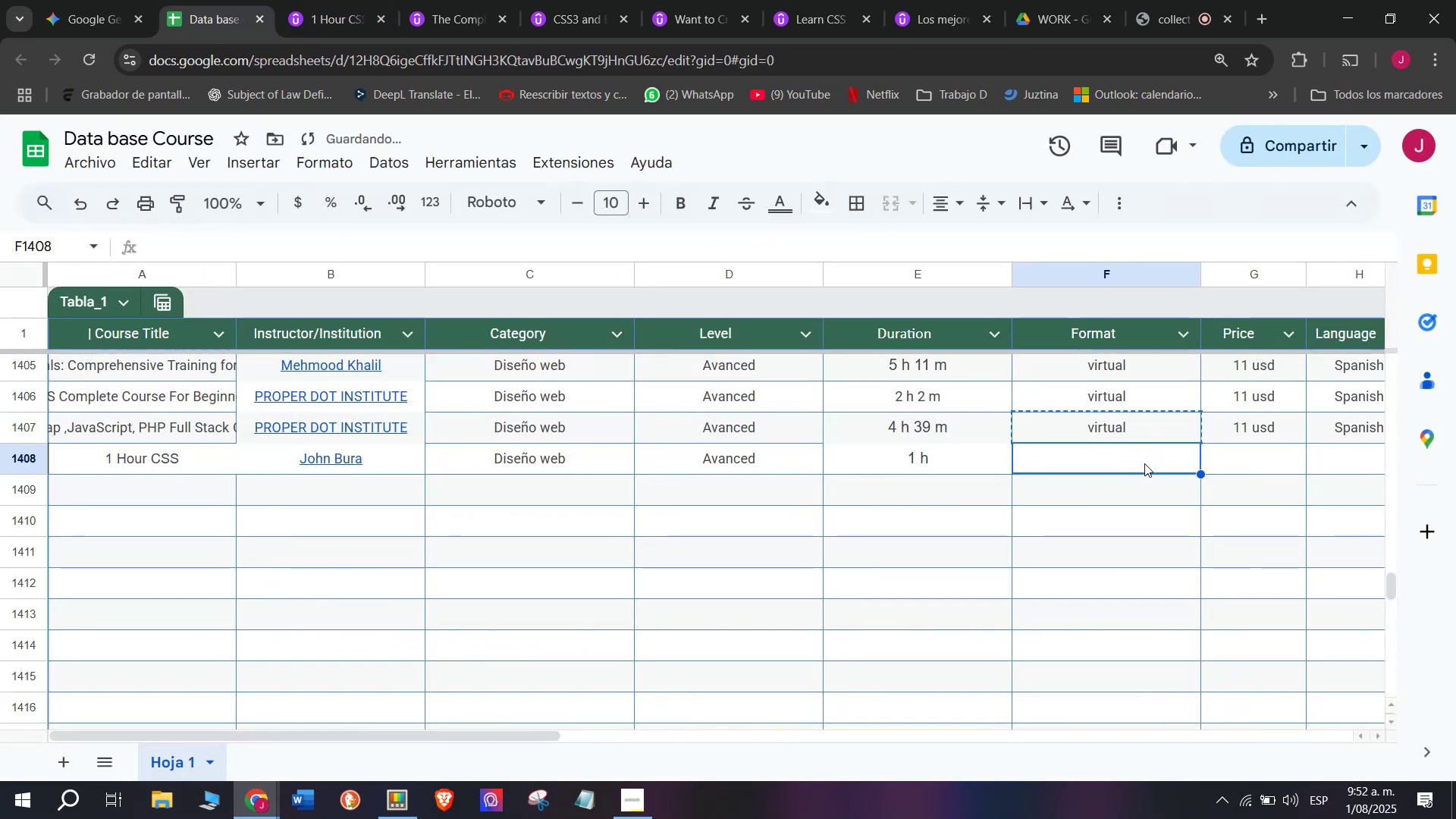 
key(Control+V)
 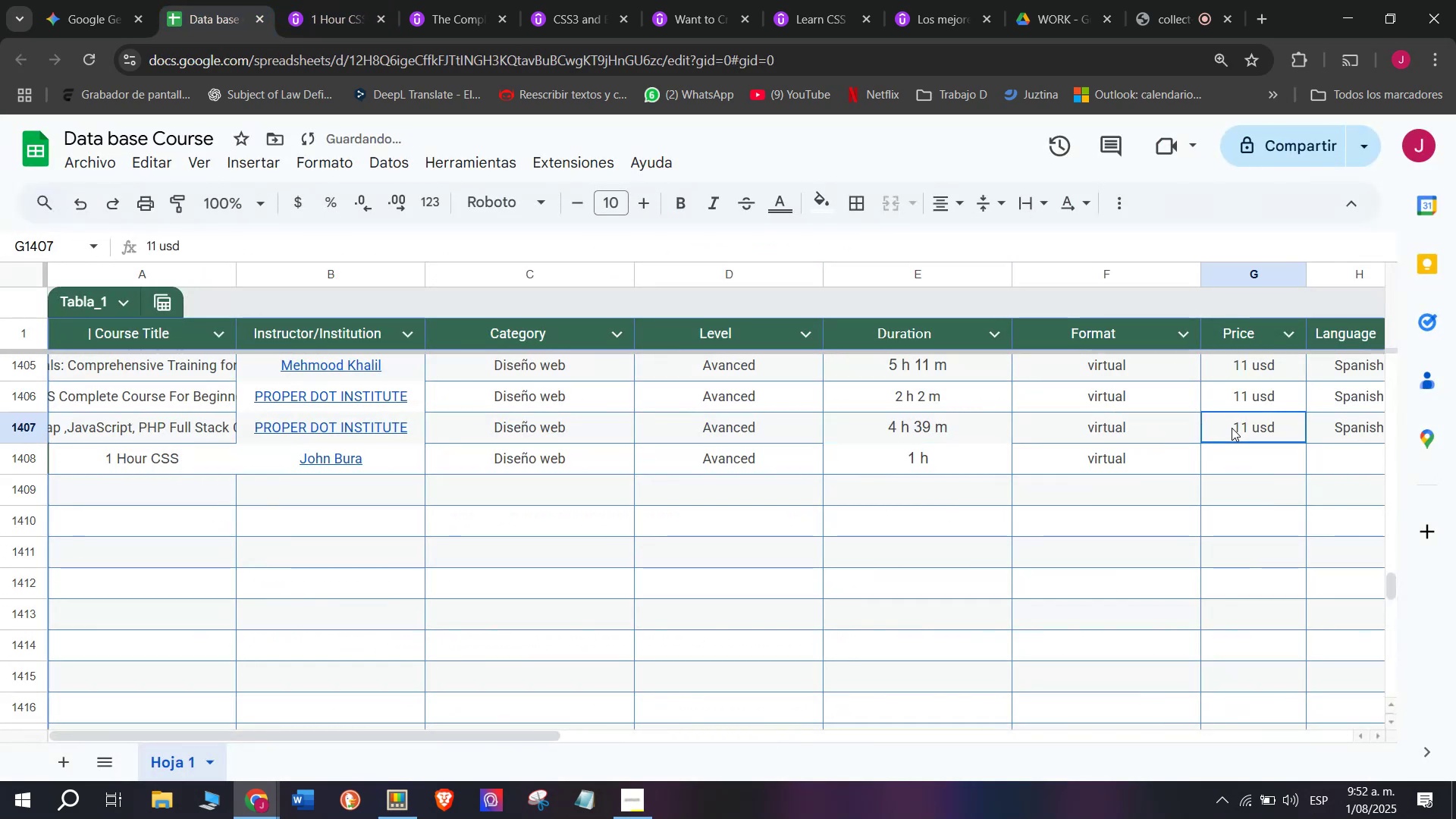 
key(Control+ControlLeft)
 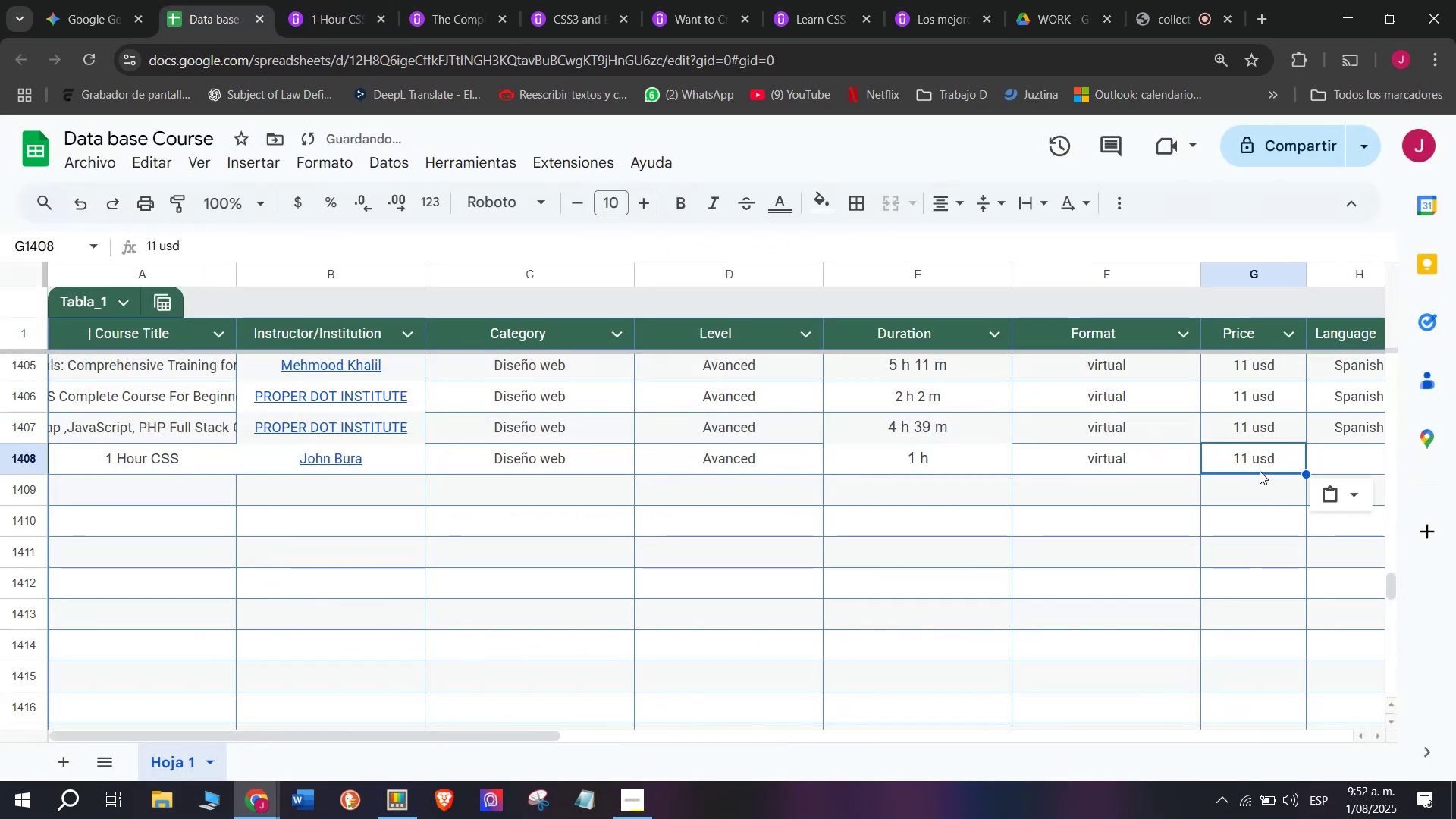 
key(Break)
 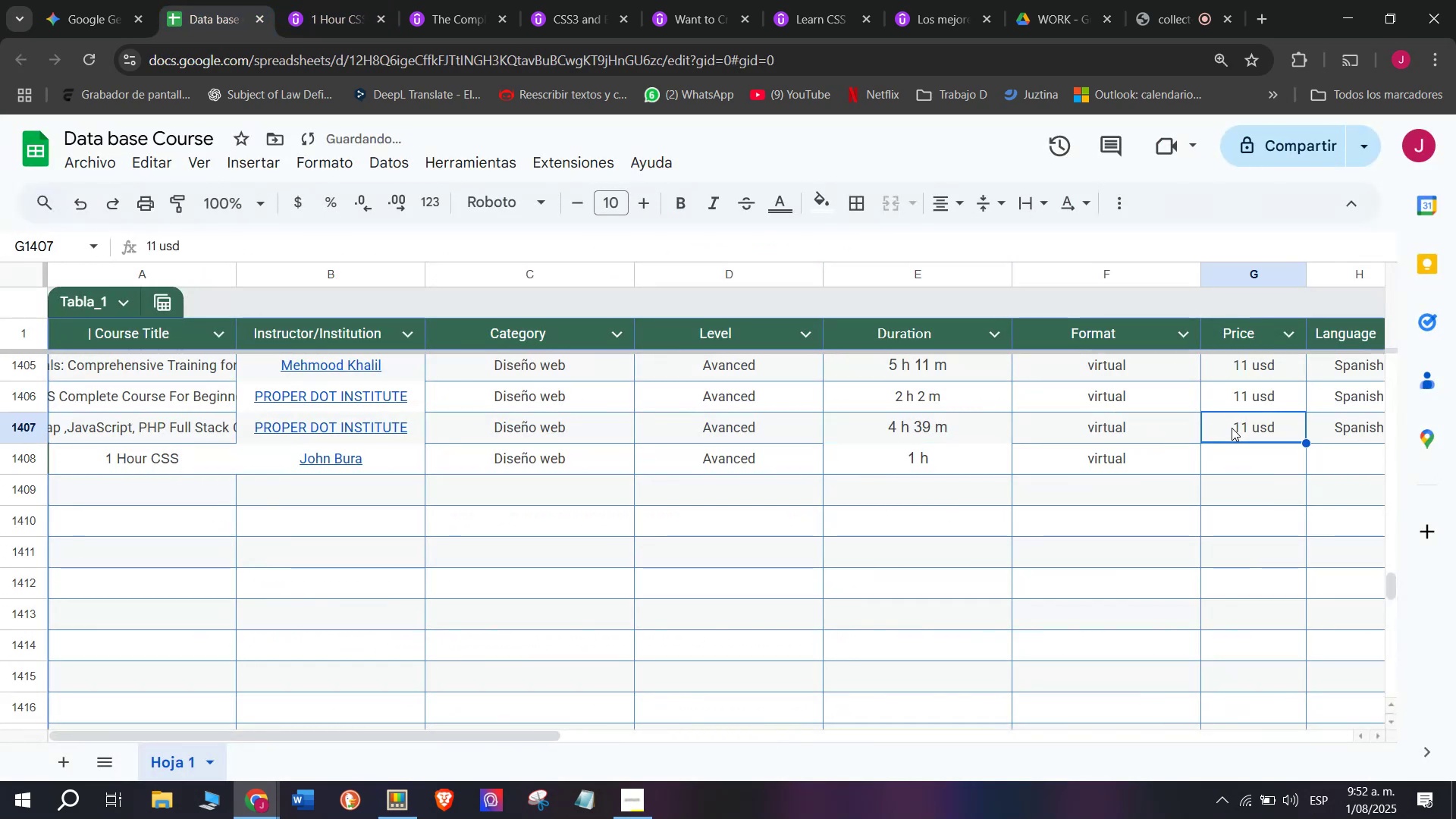 
key(Control+C)
 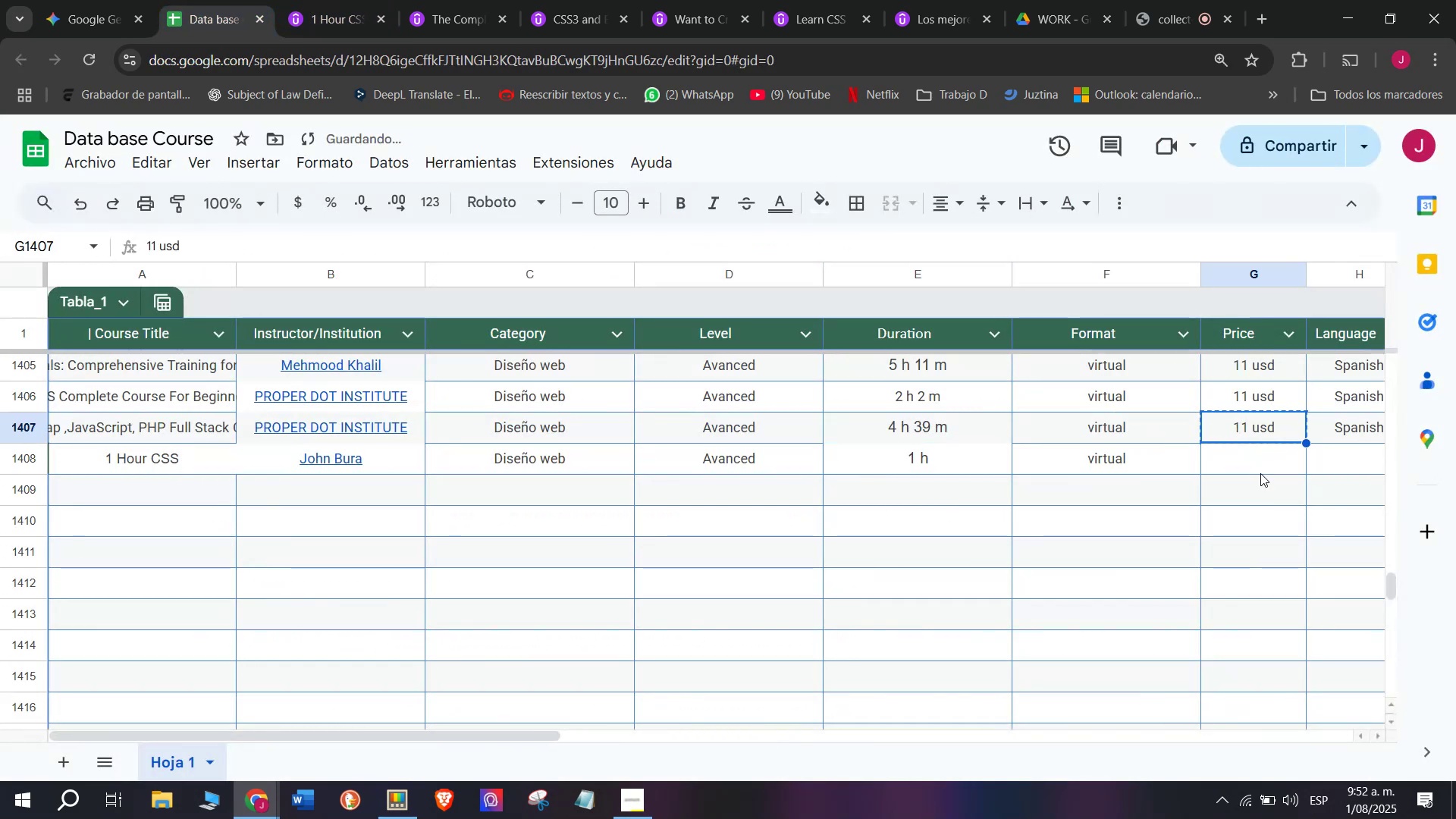 
key(Z)
 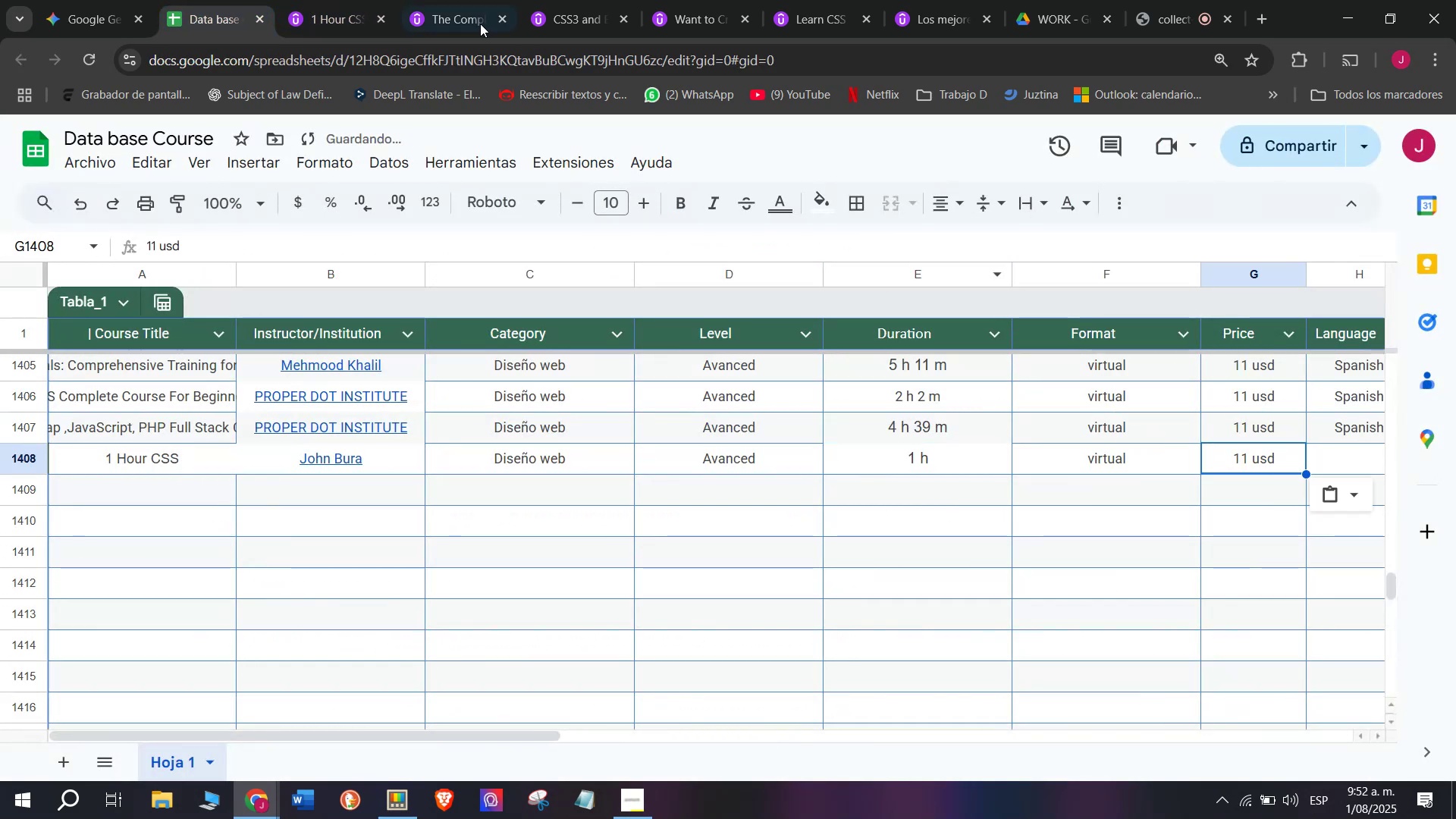 
key(Control+ControlLeft)
 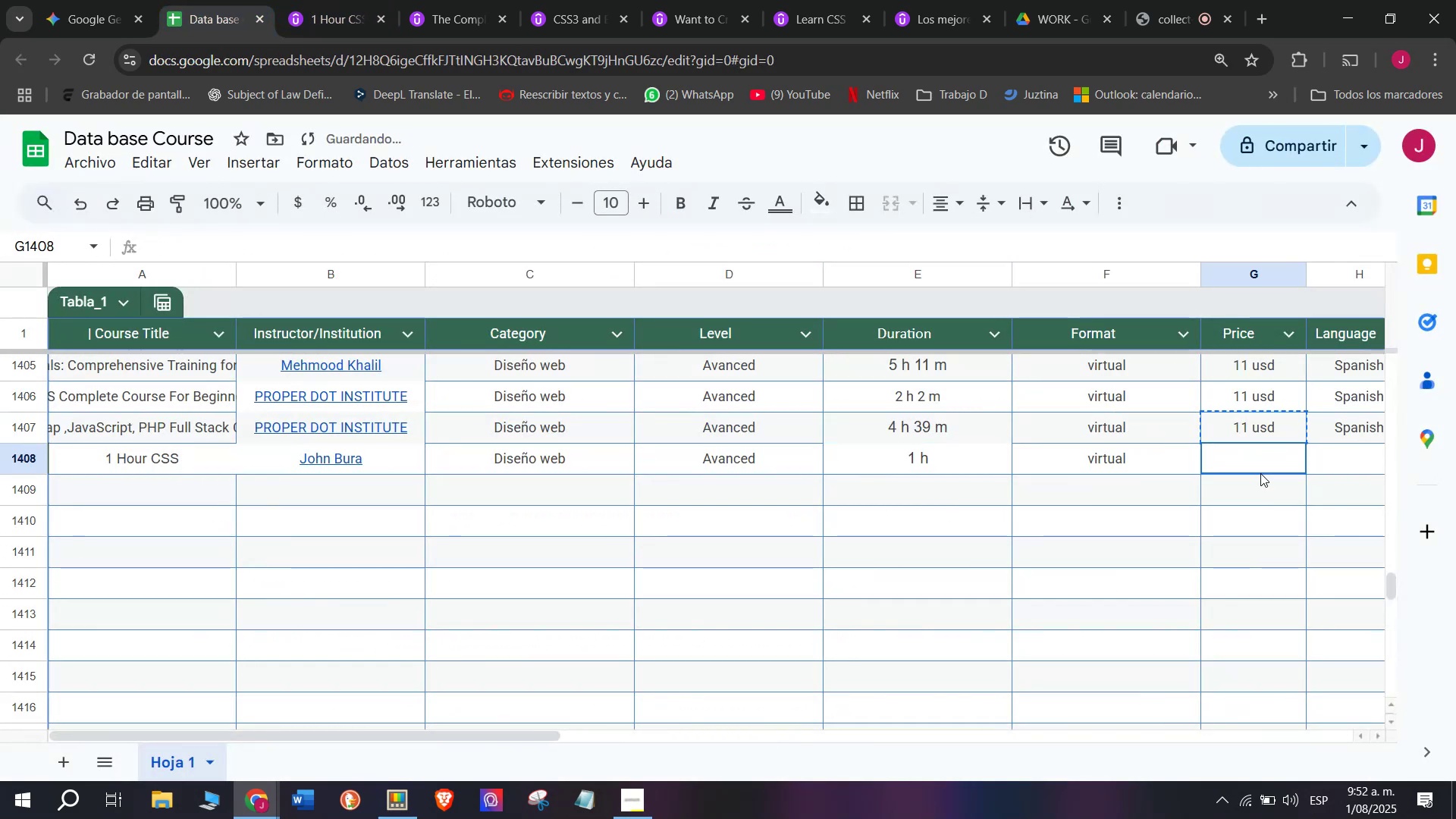 
key(Control+V)
 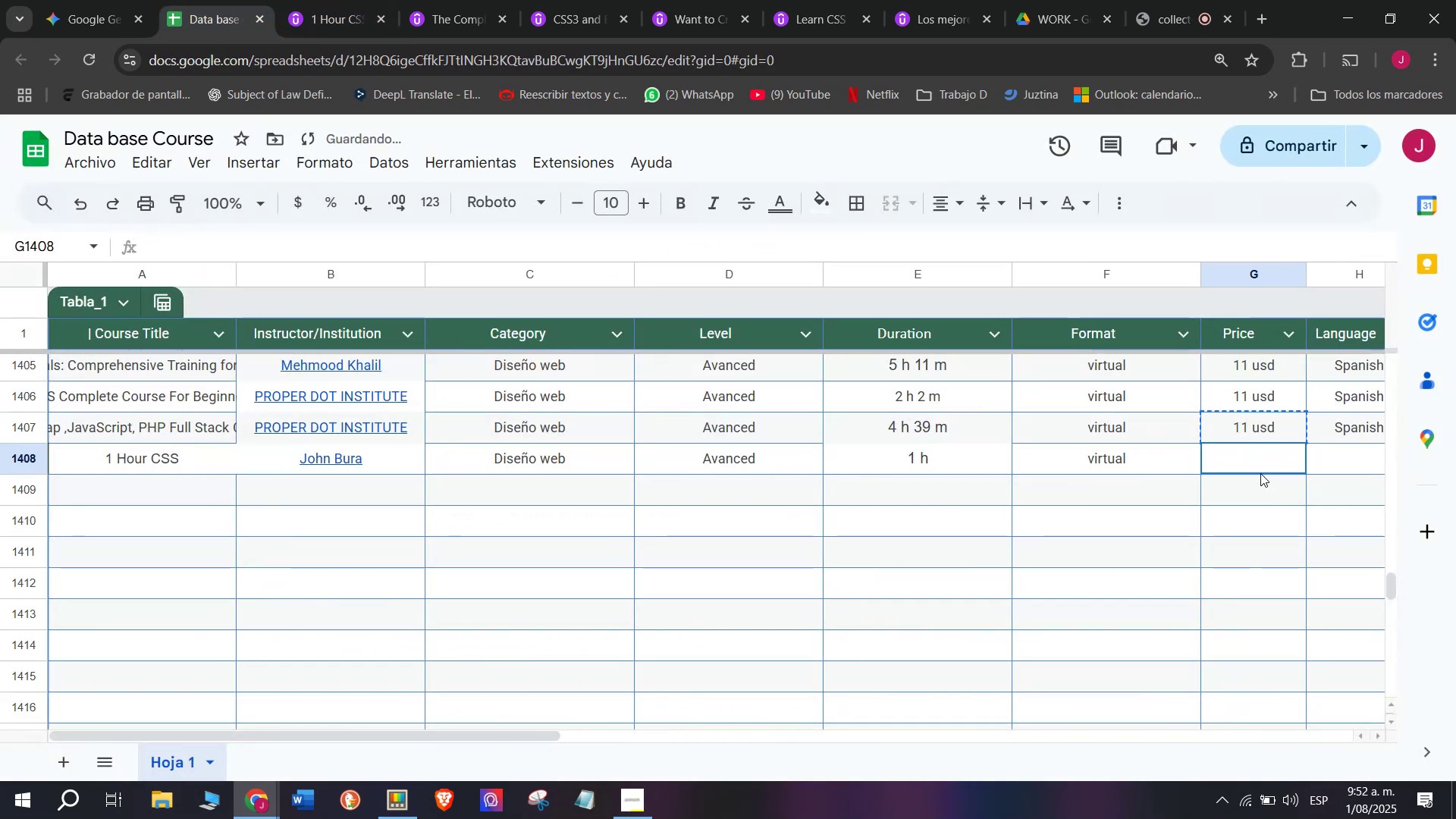 
triple_click([1260, 473])
 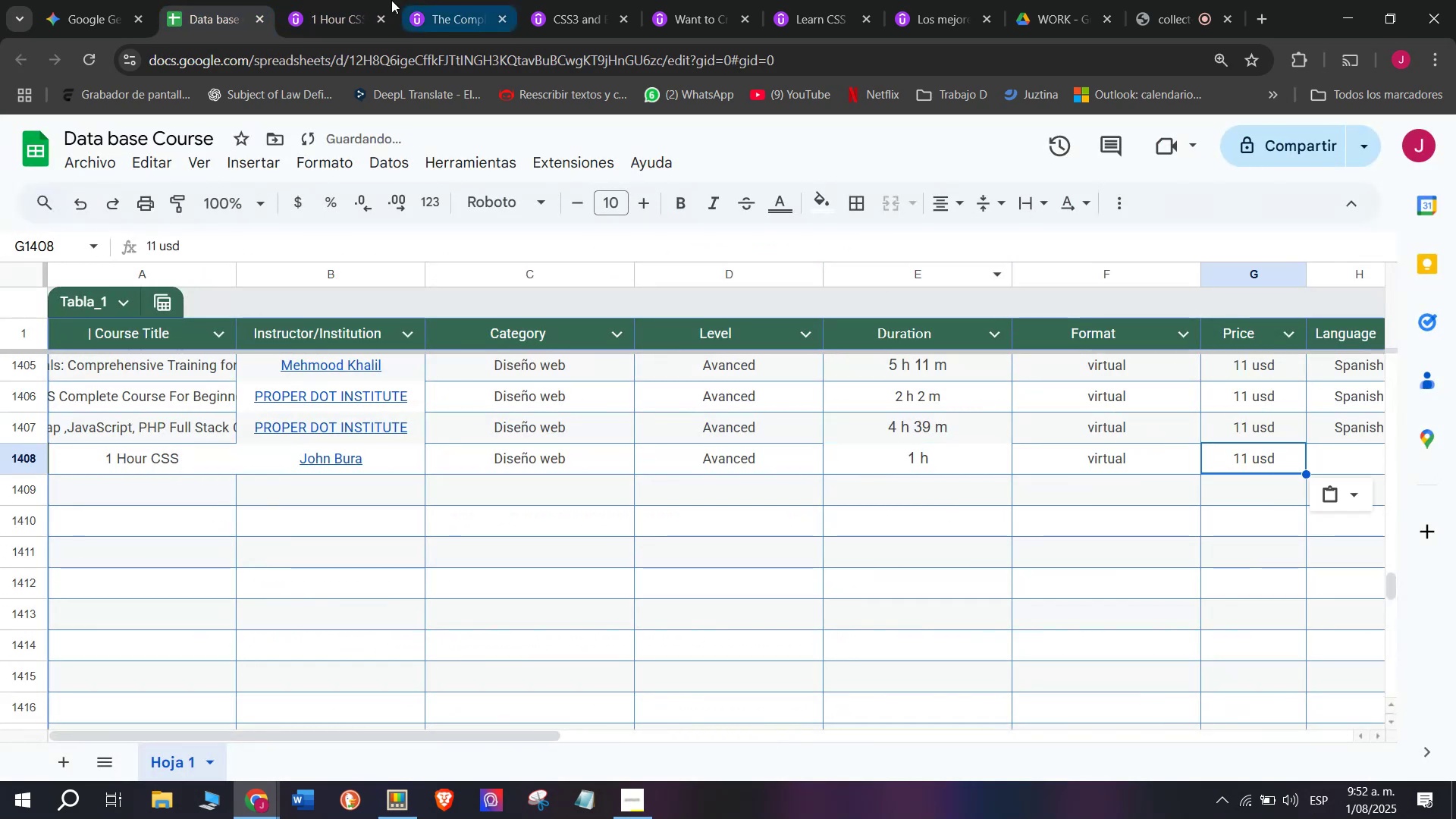 
left_click([379, 0])
 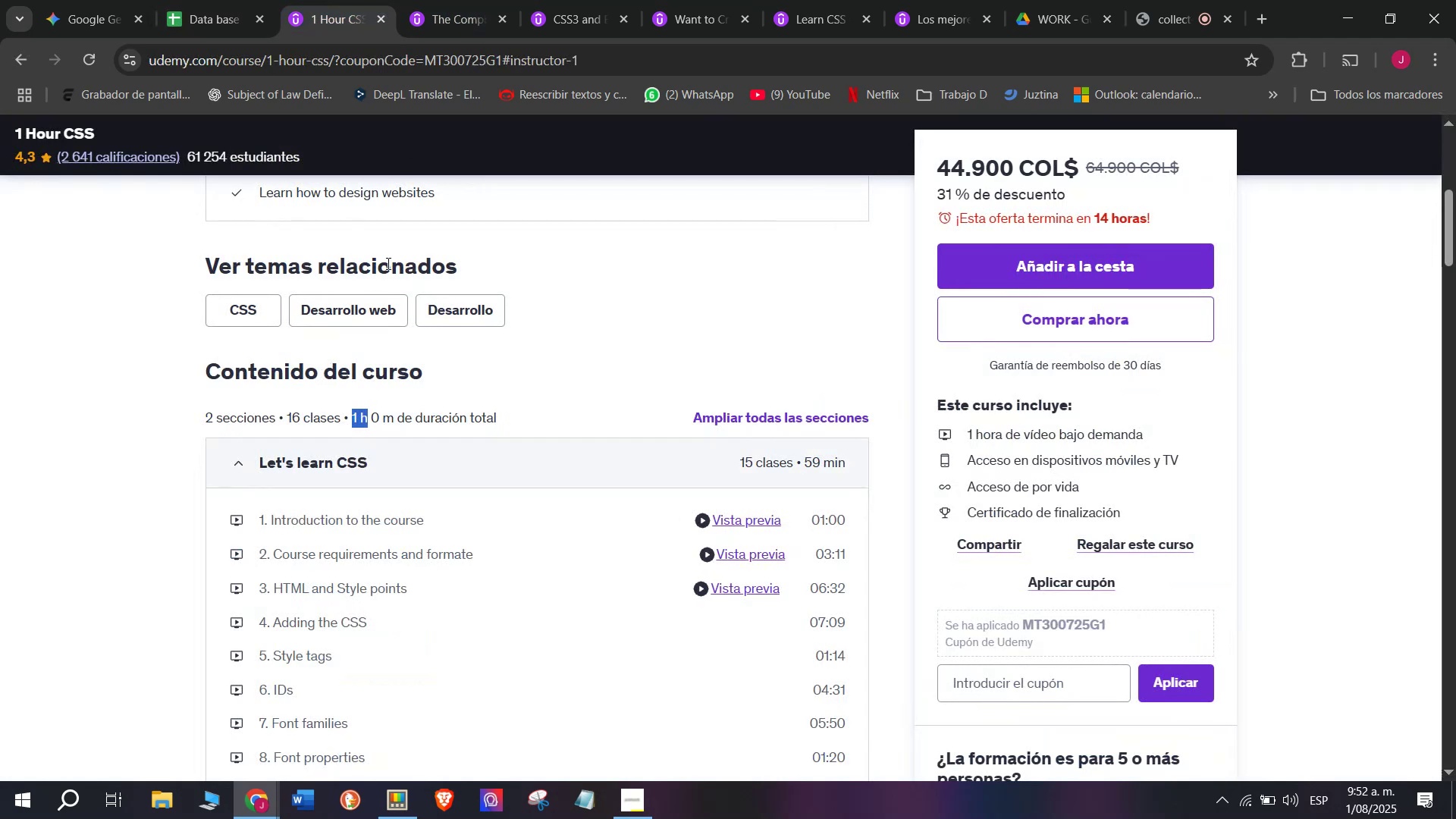 
scroll: coordinate [425, 400], scroll_direction: up, amount: 4.0
 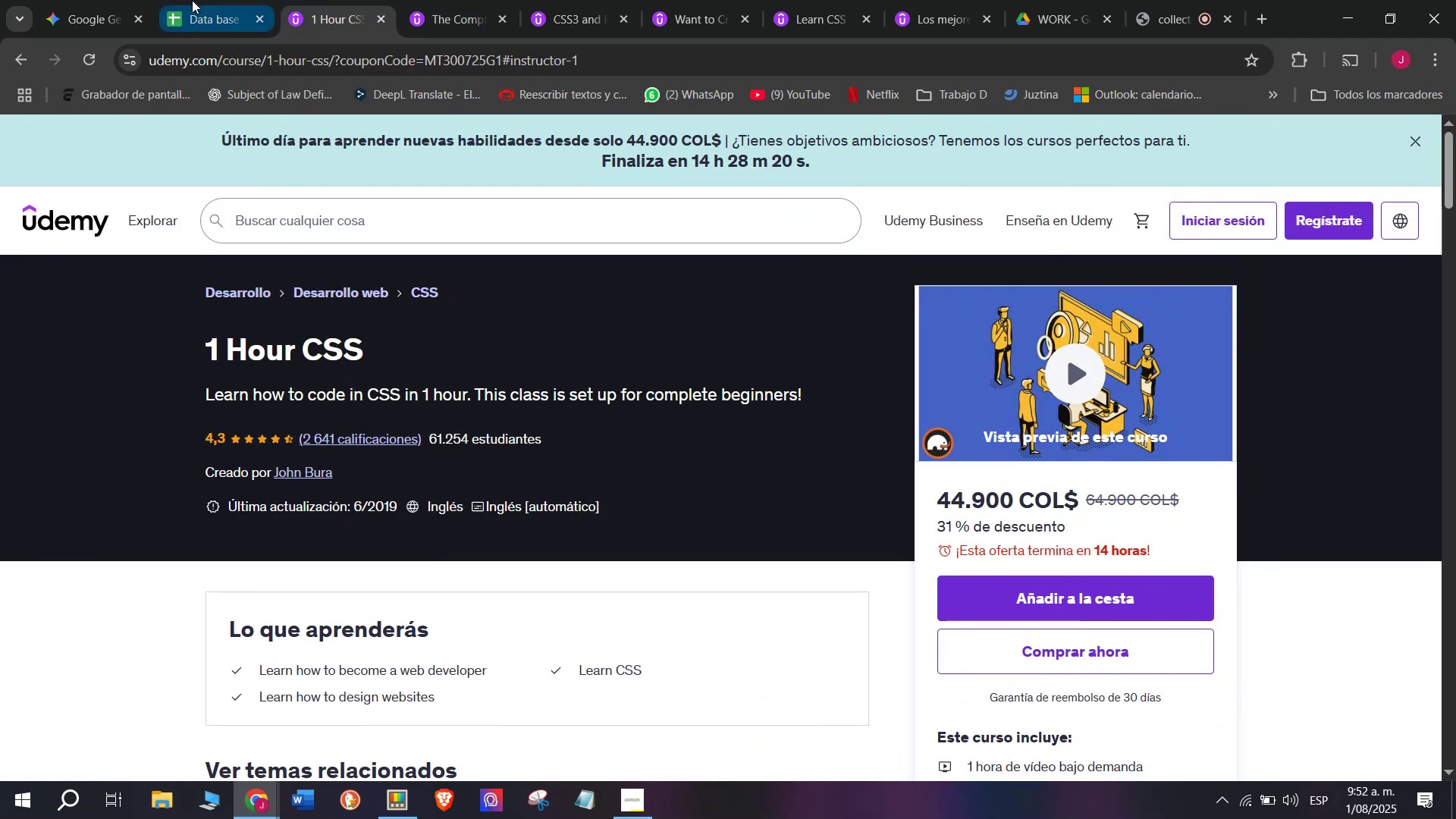 
left_click([191, 0])
 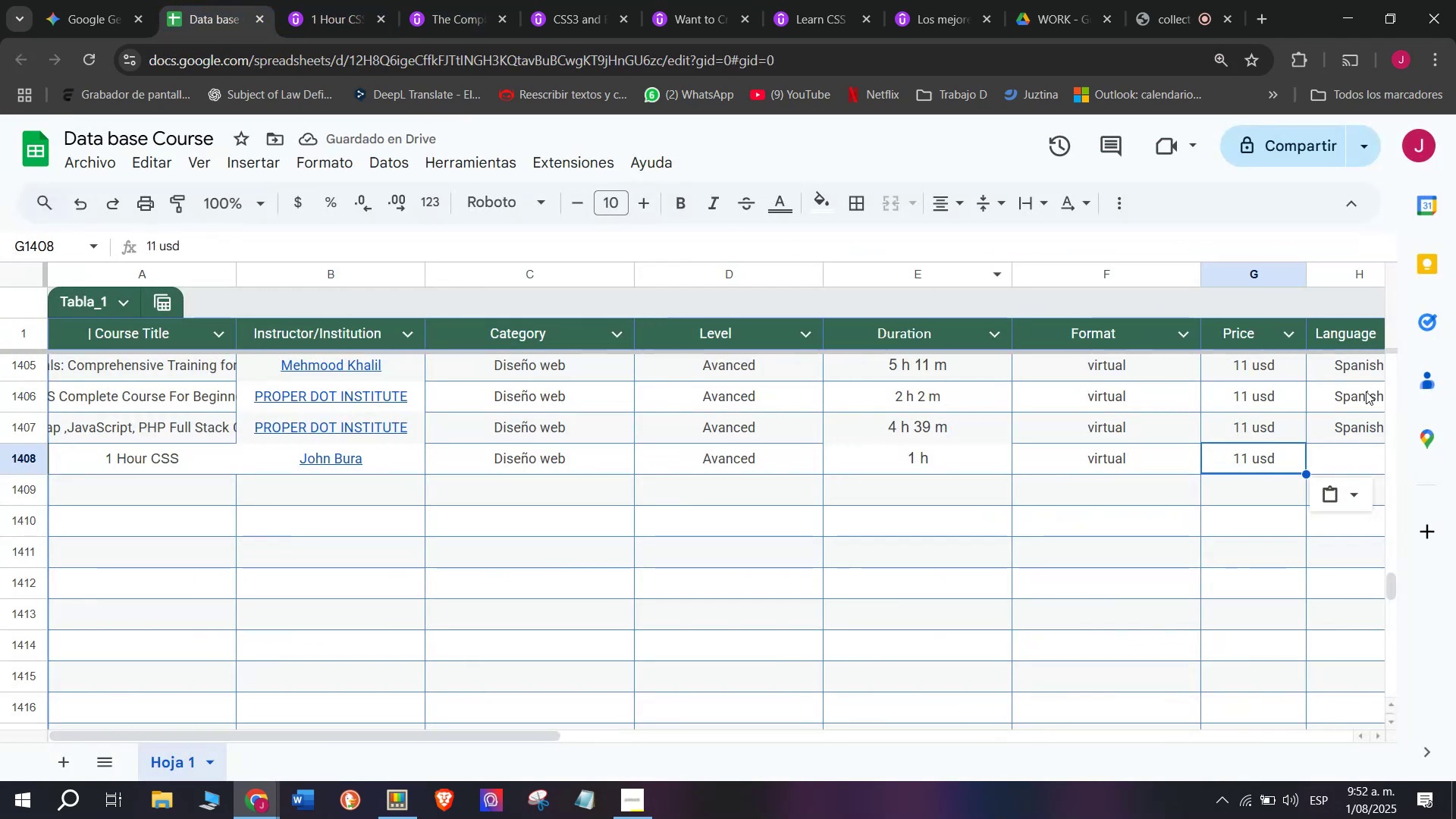 
left_click([1373, 433])
 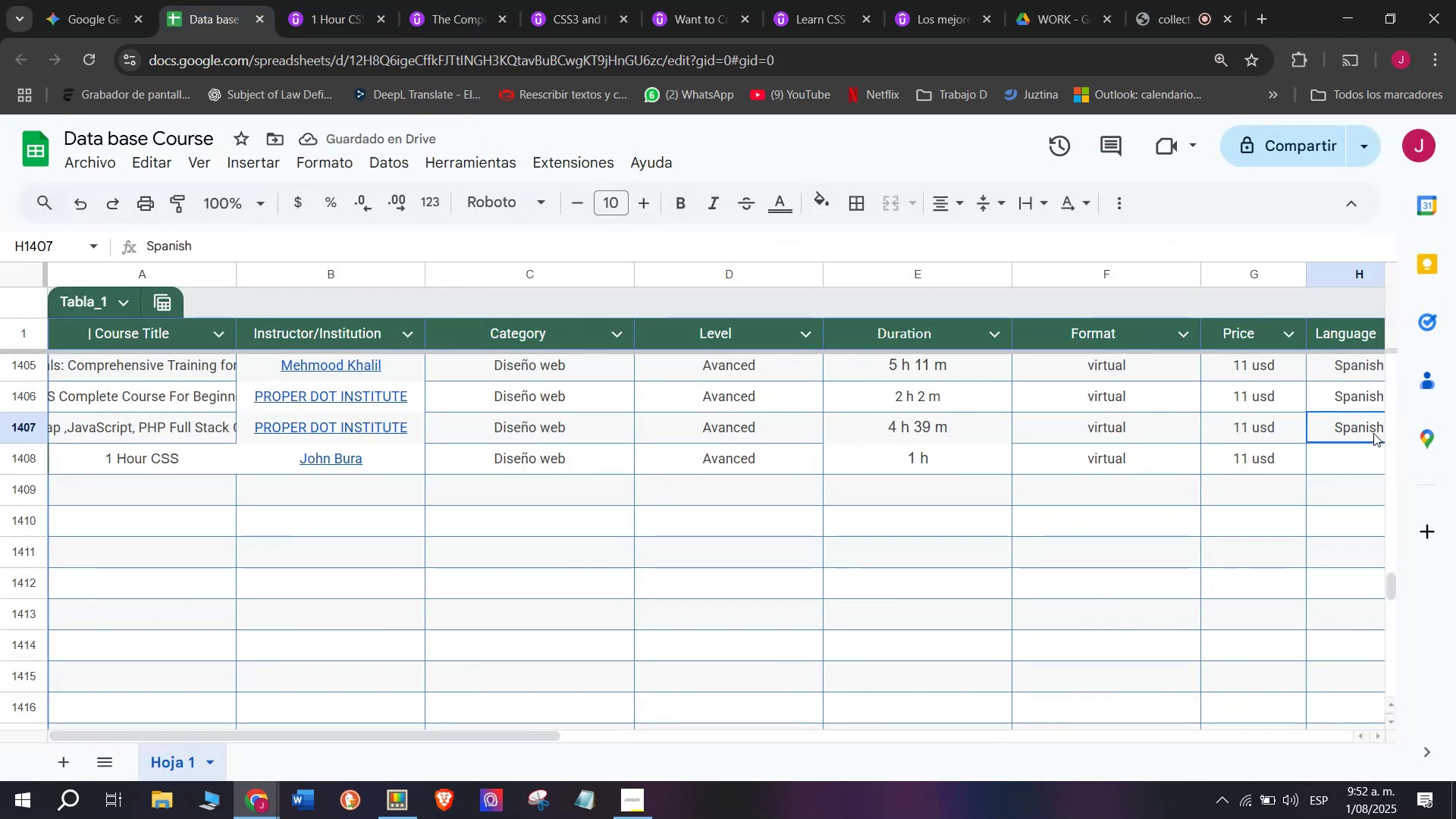 
key(Control+ControlLeft)
 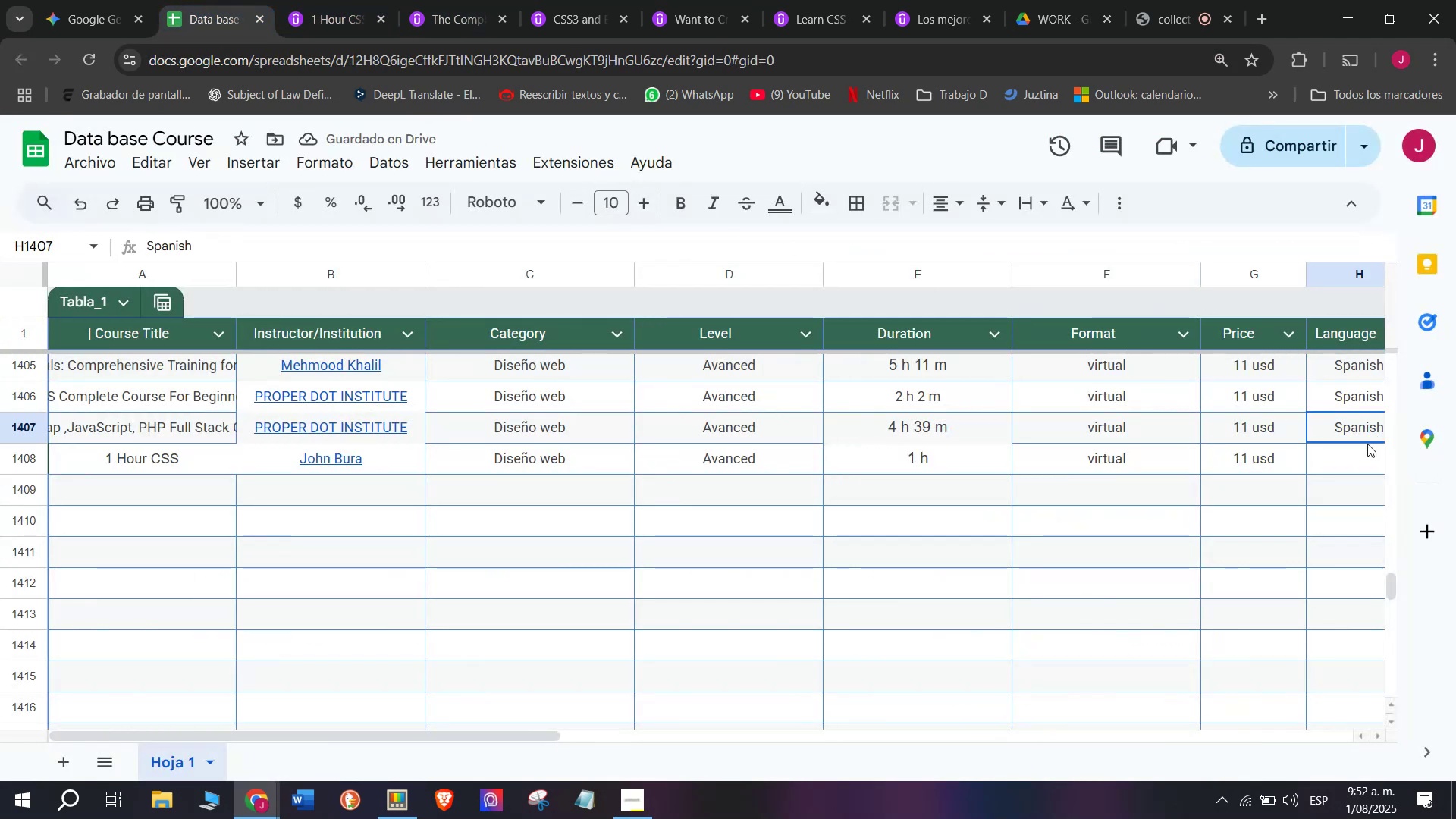 
key(Break)
 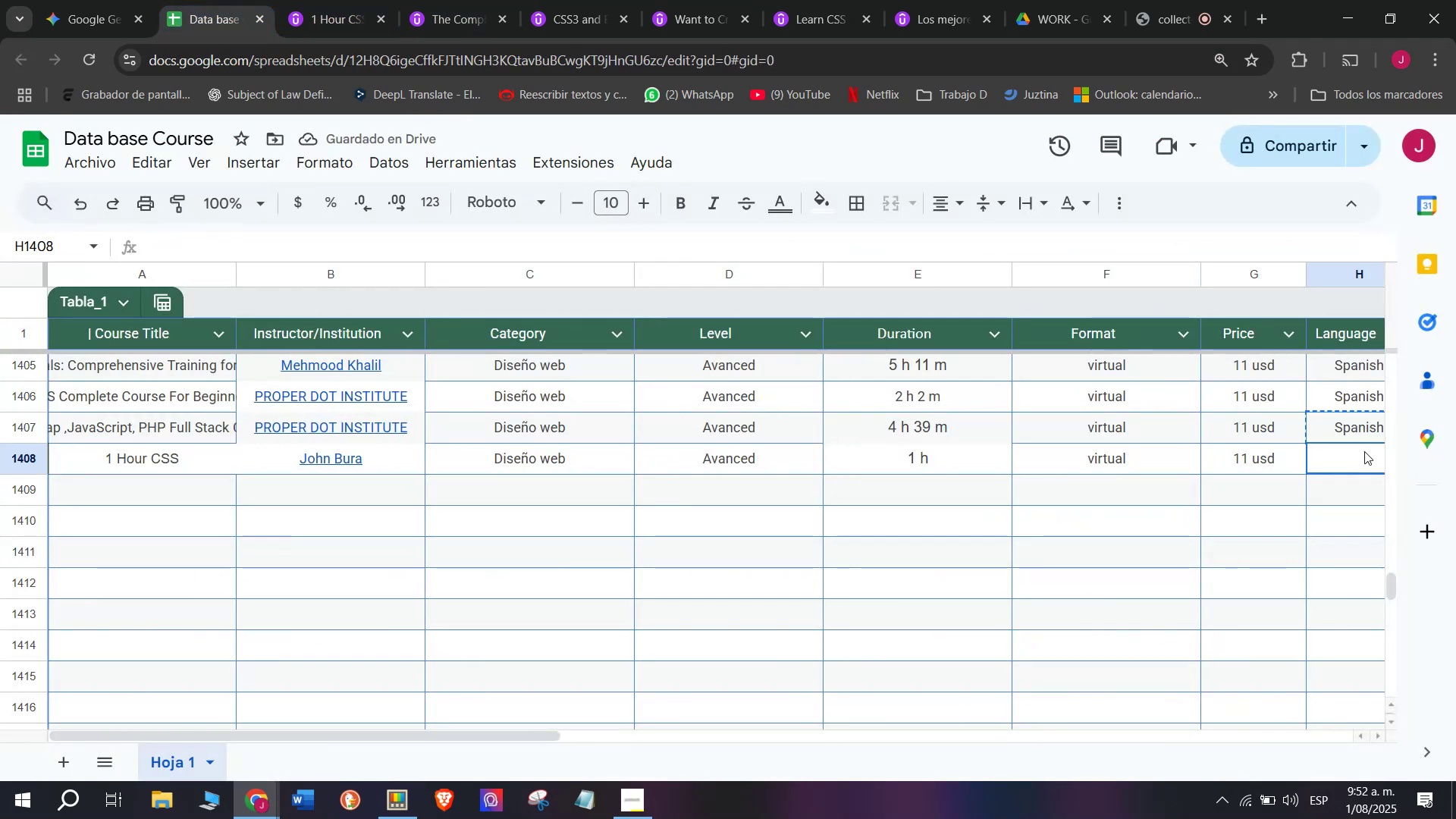 
key(Control+C)
 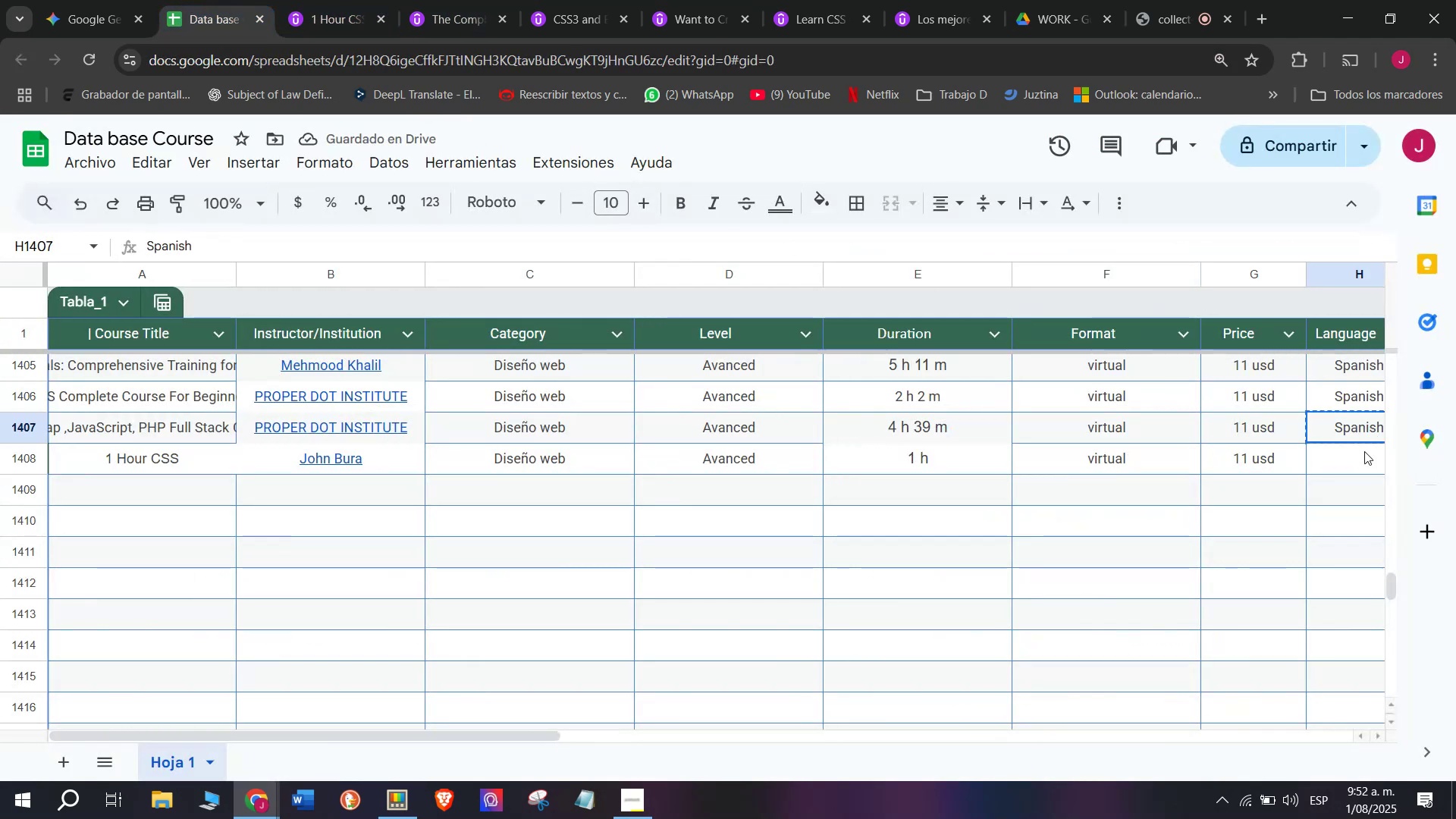 
left_click([1364, 451])
 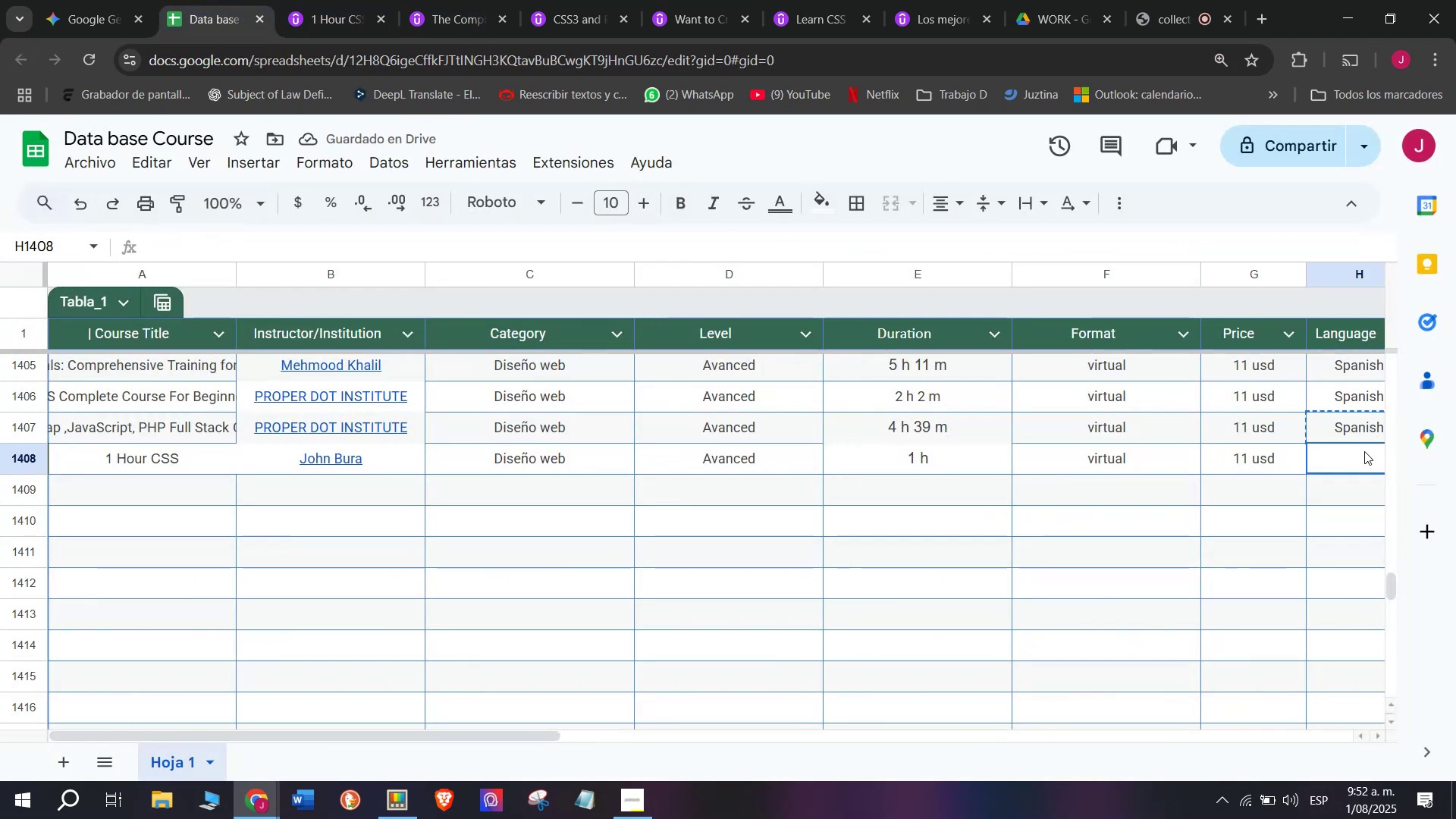 
key(Z)
 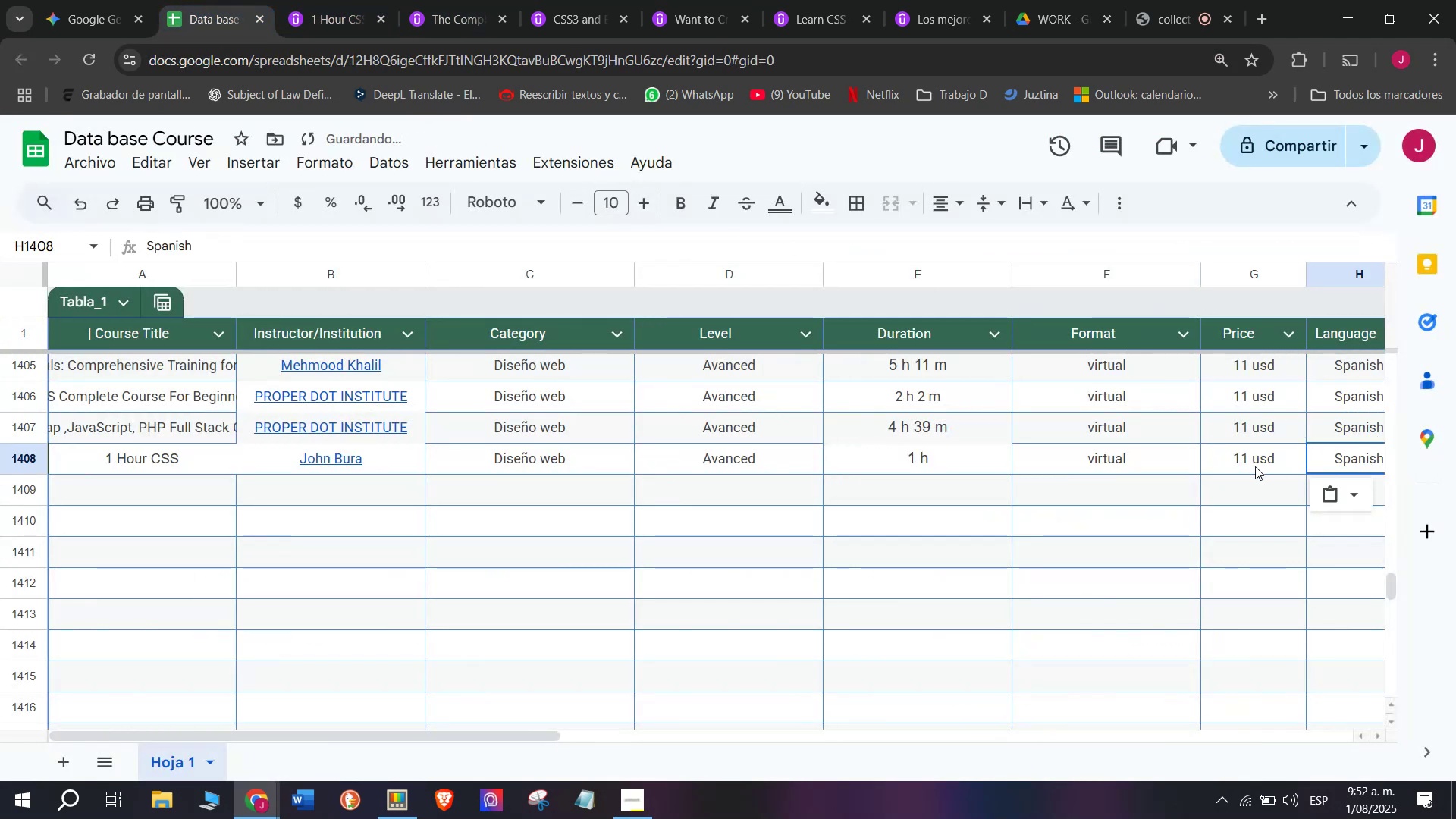 
key(Control+ControlLeft)
 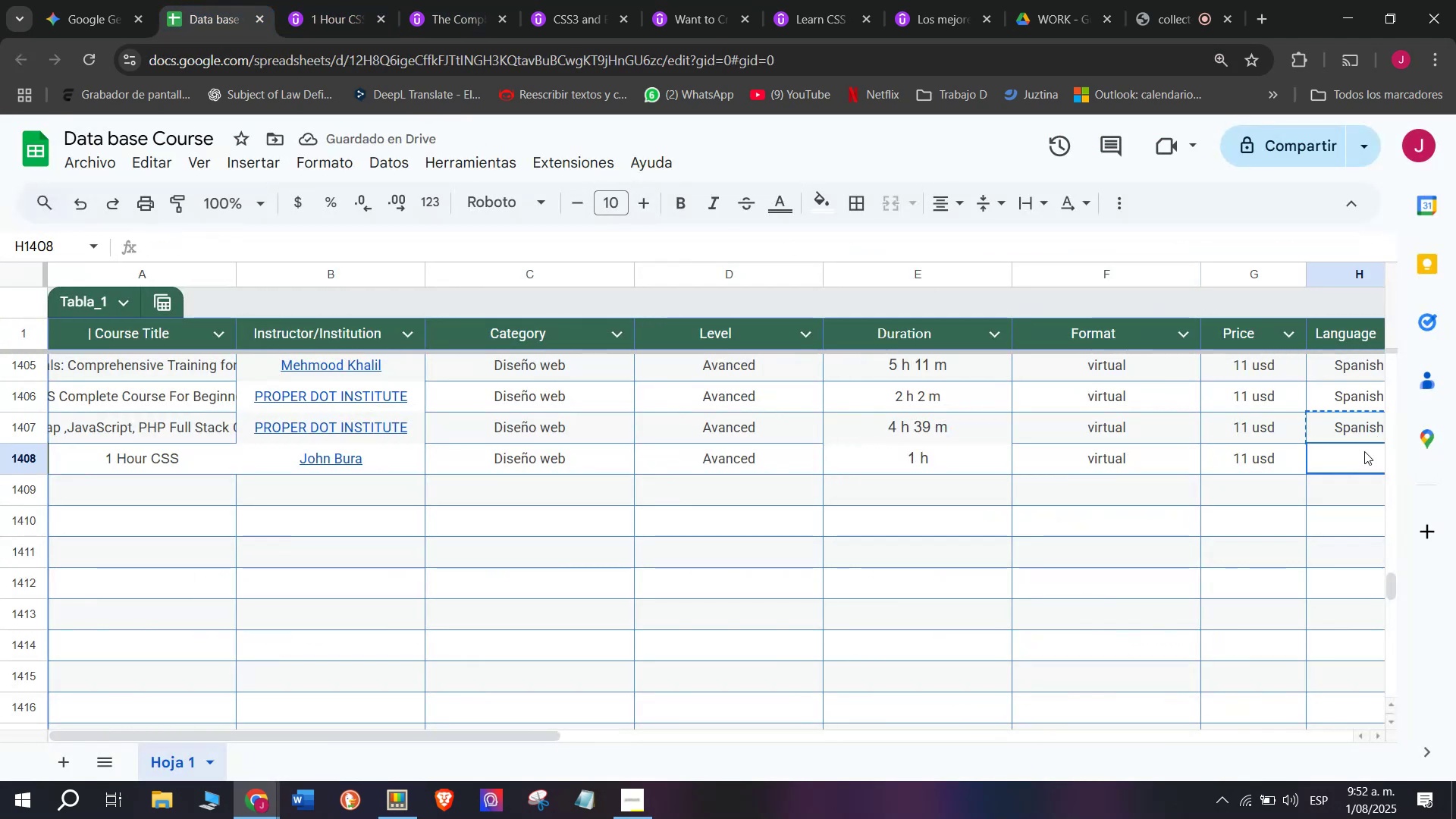 
key(Control+V)
 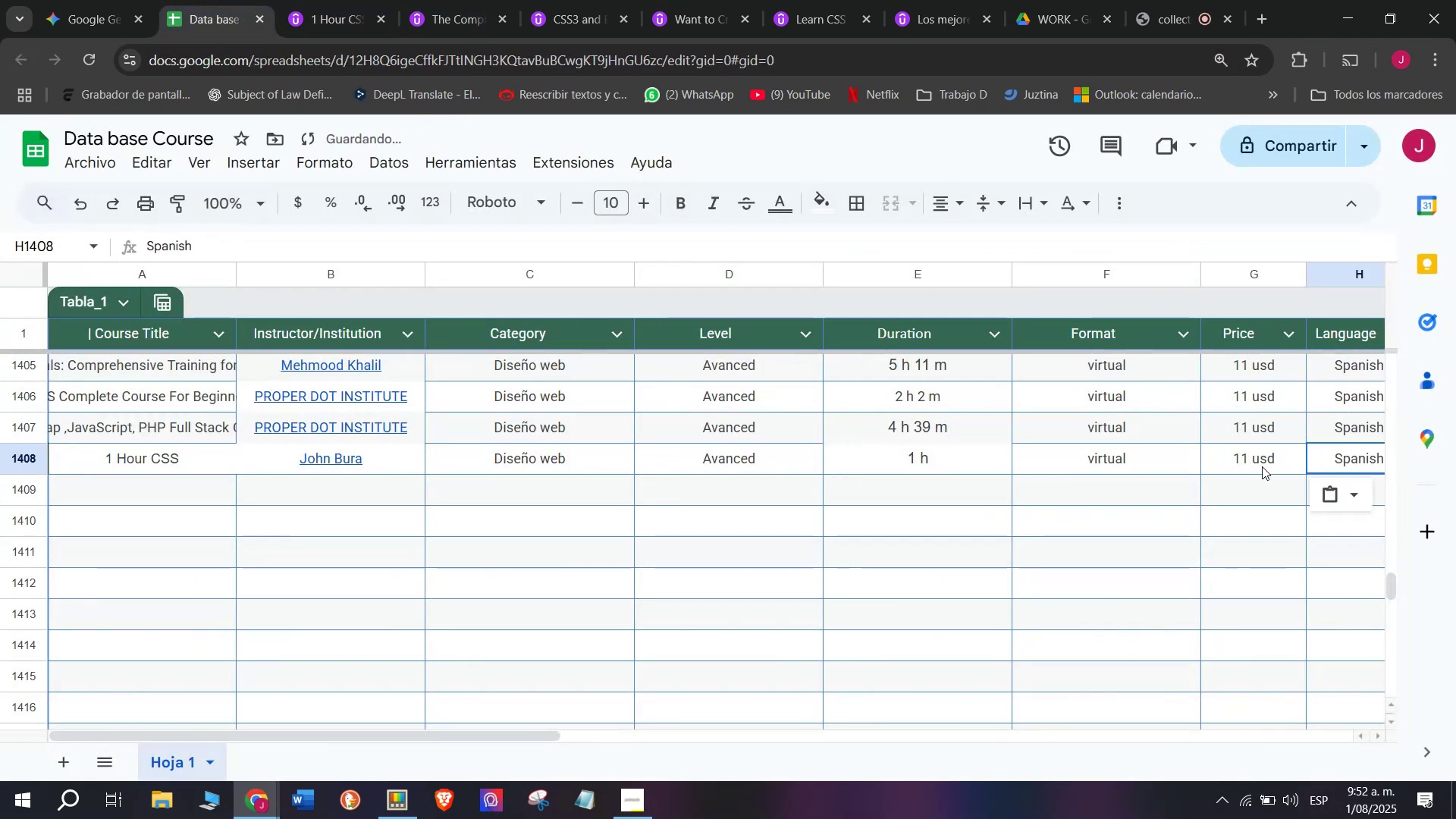 
scroll: coordinate [344, 444], scroll_direction: down, amount: 3.0
 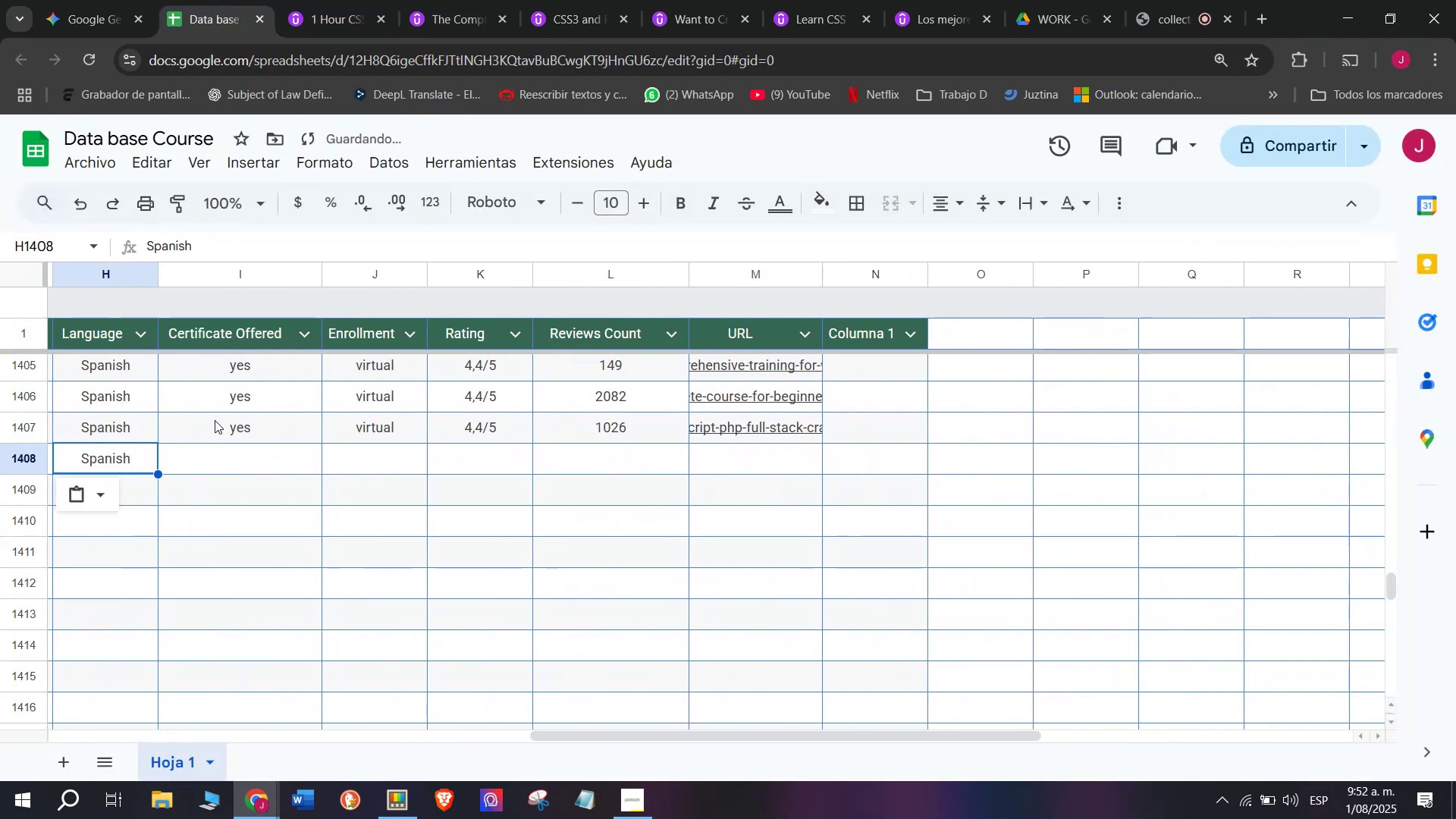 
left_click([215, 421])
 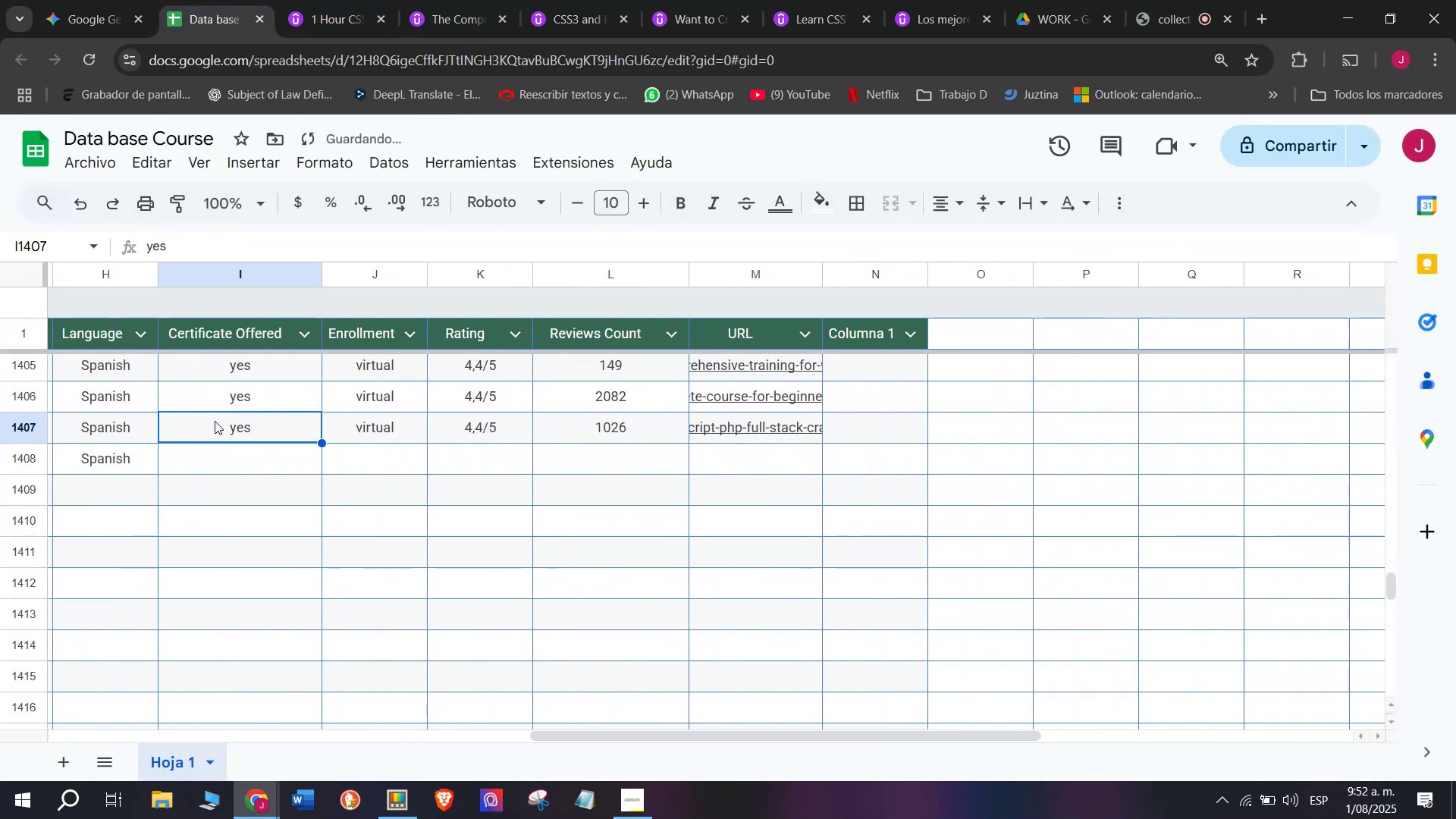 
key(Break)
 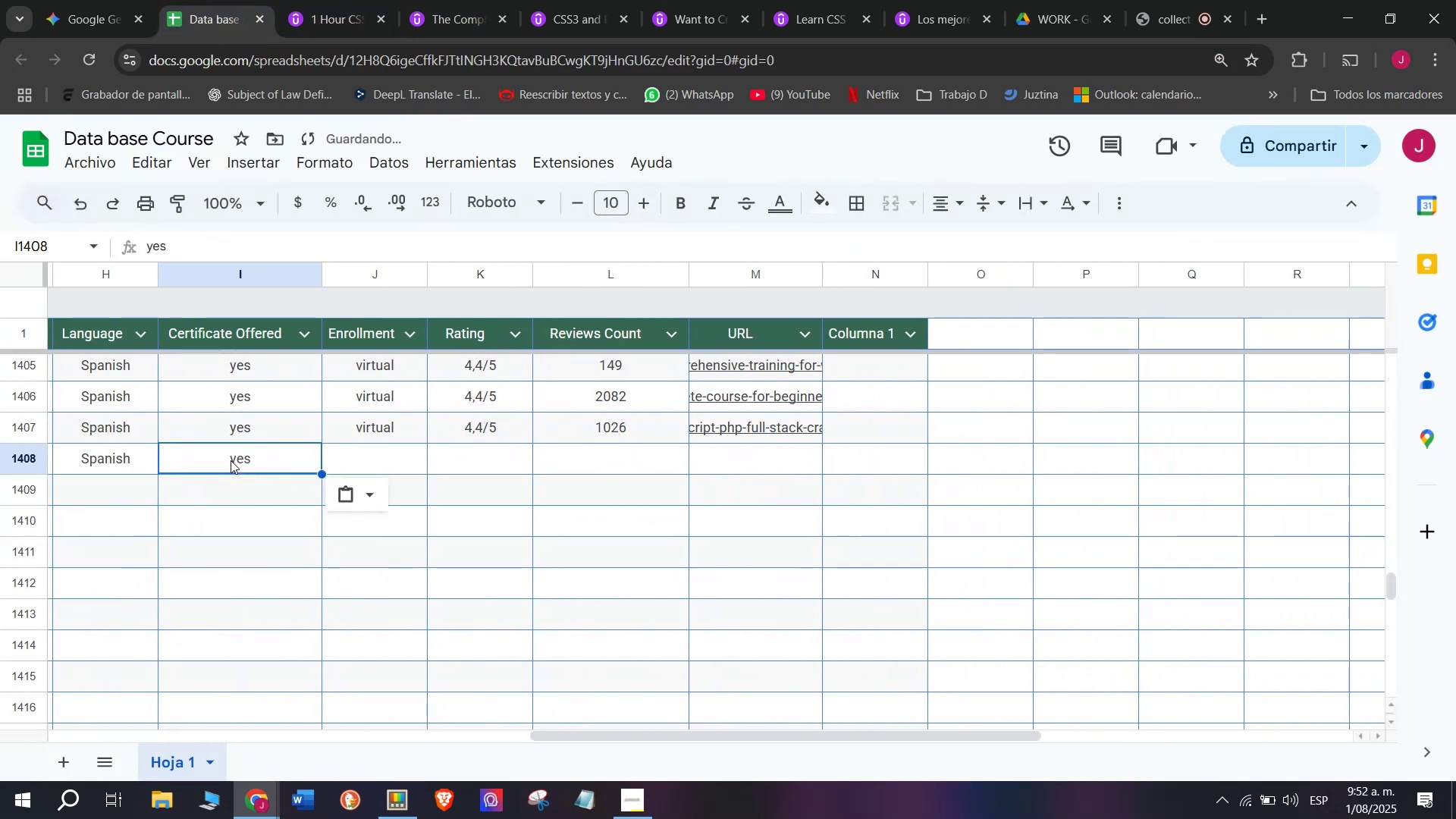 
key(Control+ControlLeft)
 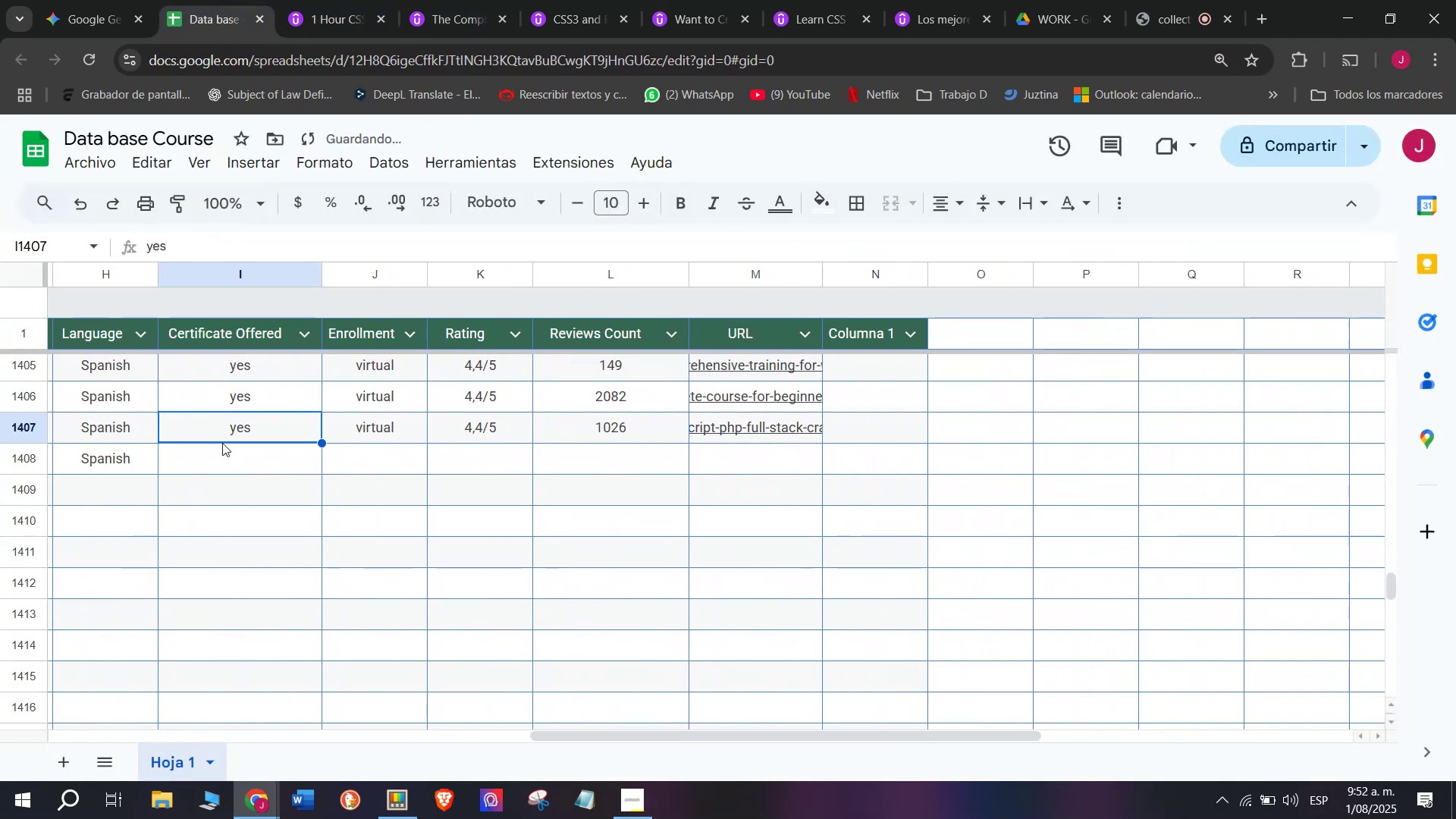 
key(Control+C)
 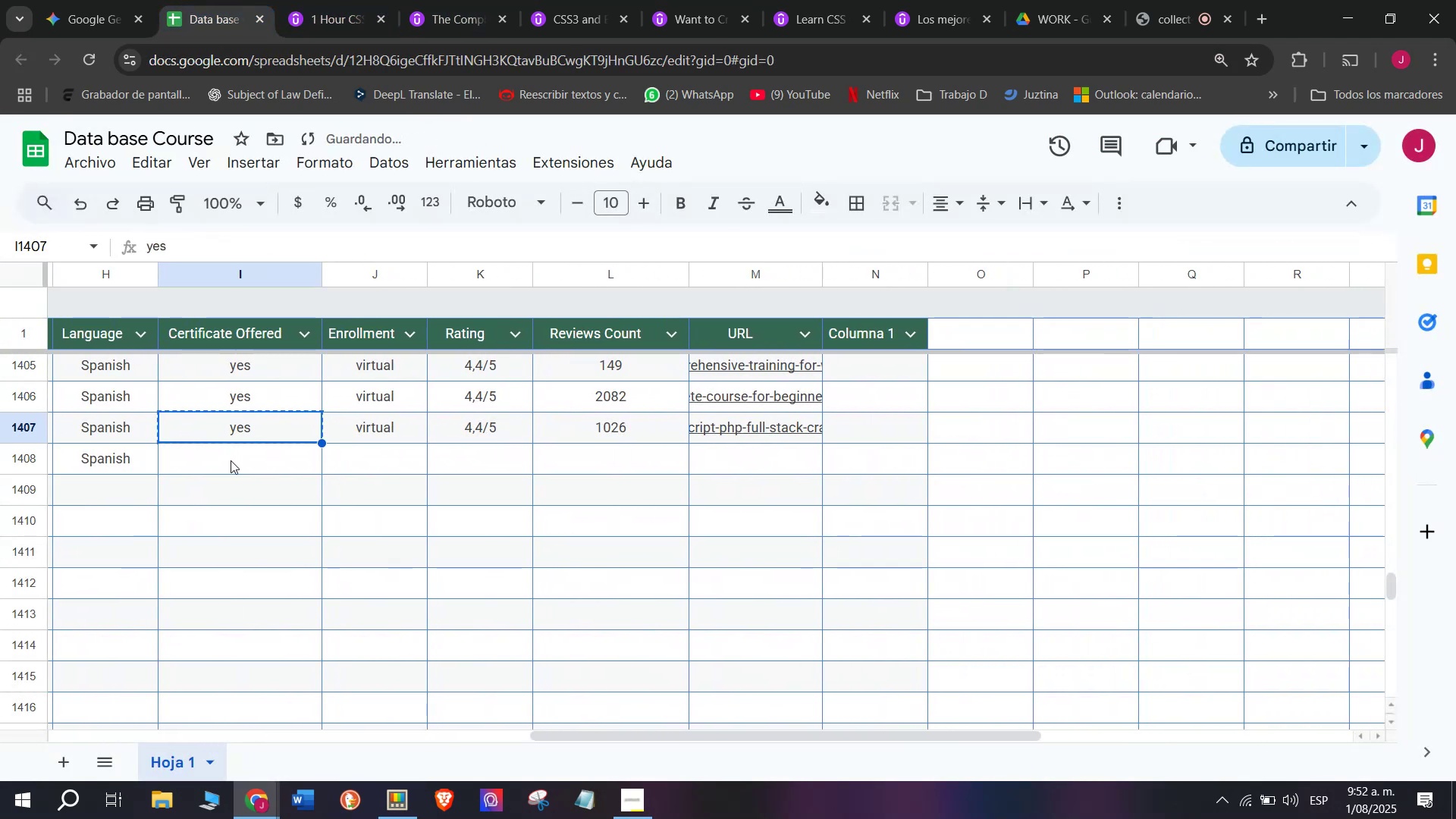 
double_click([231, 460])
 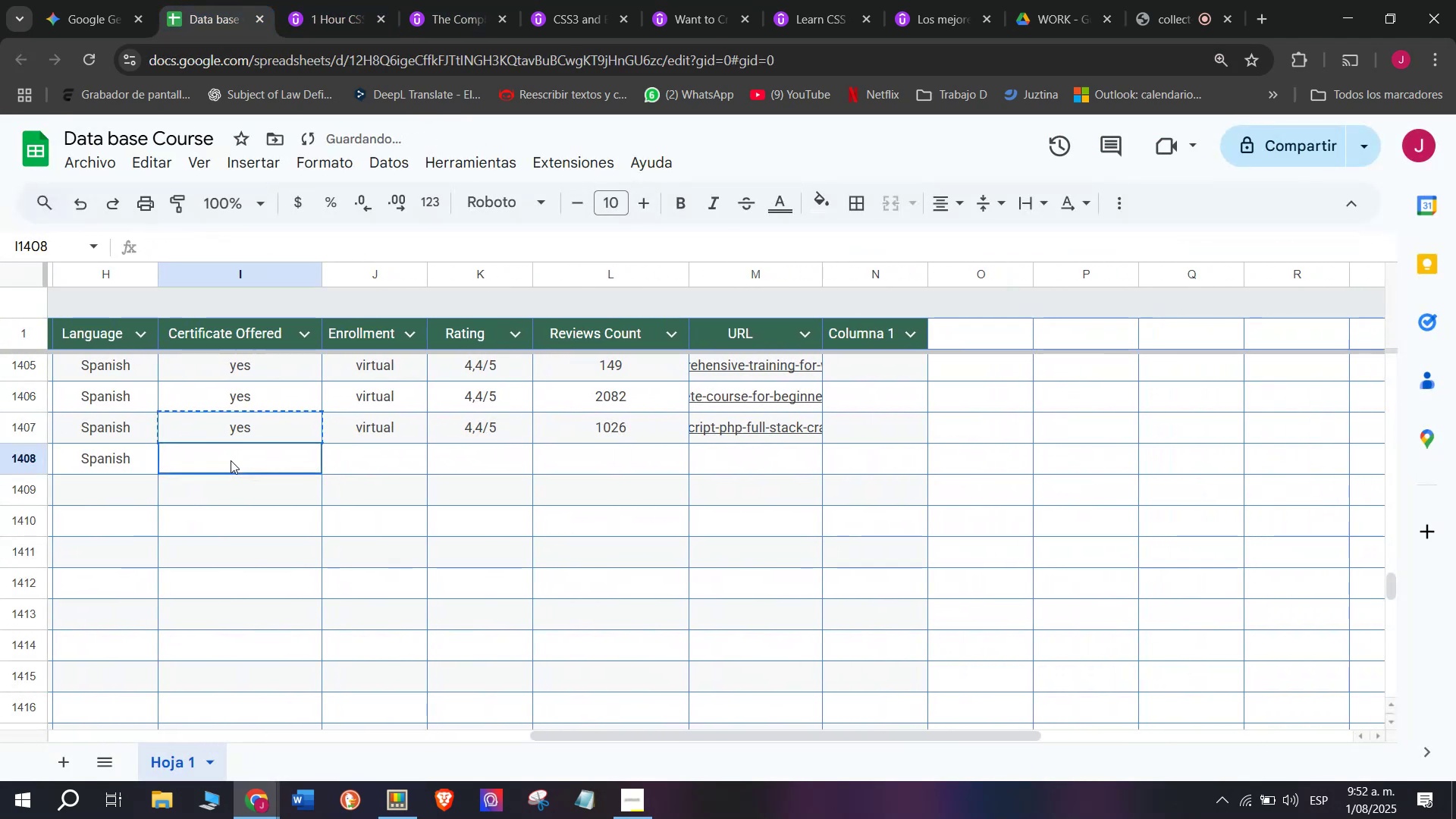 
key(Z)
 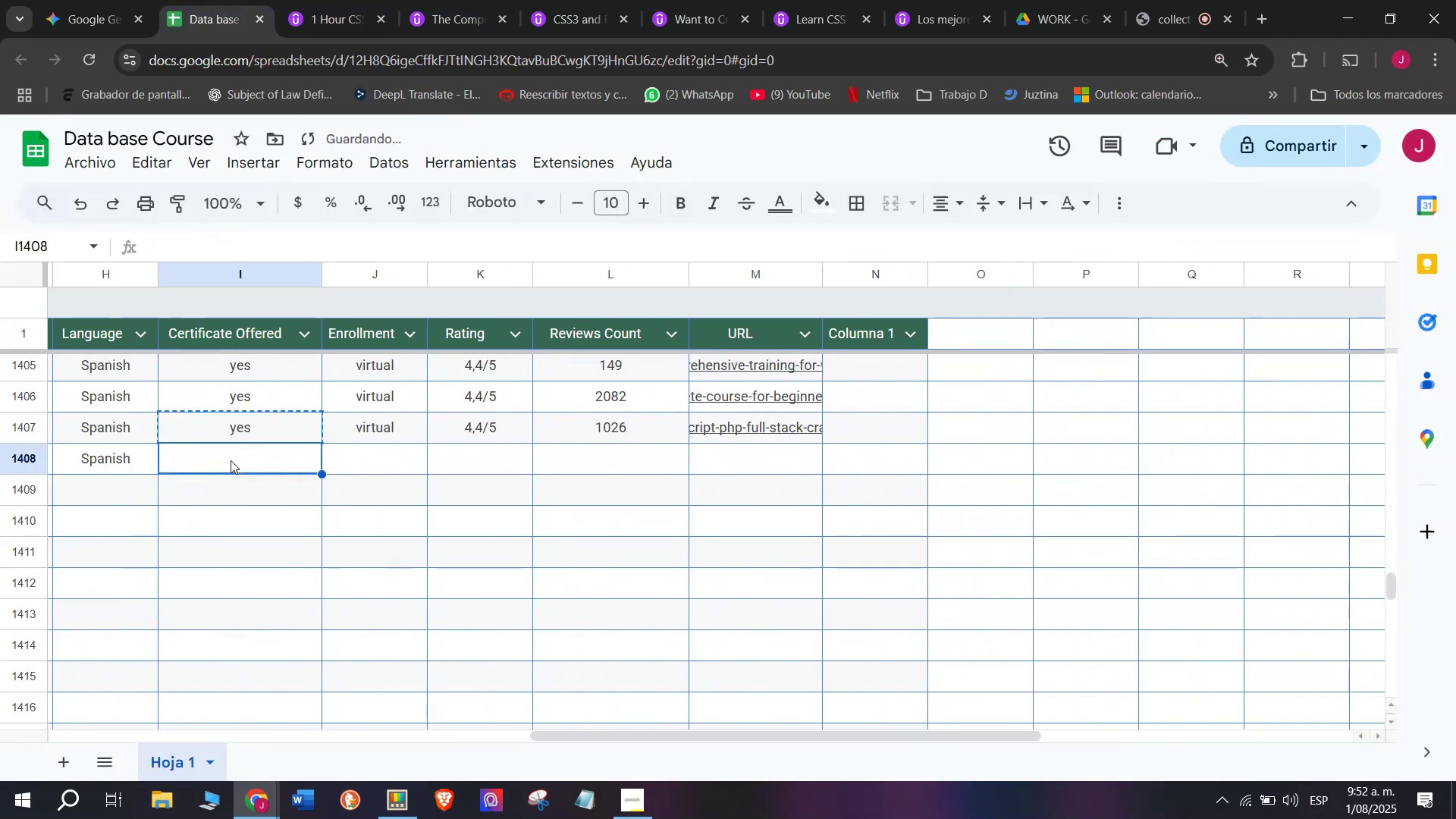 
key(Control+ControlLeft)
 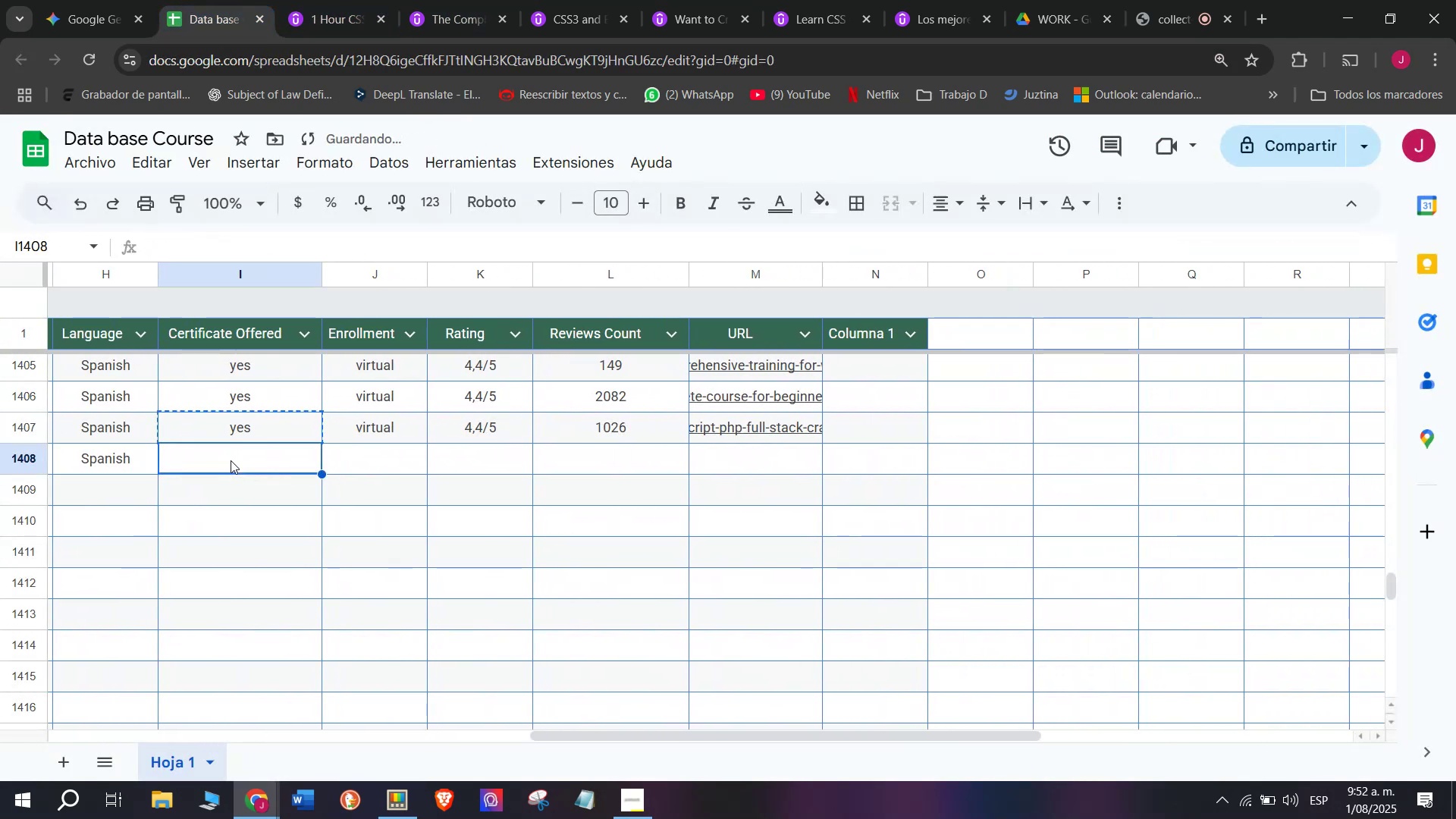 
key(Control+V)
 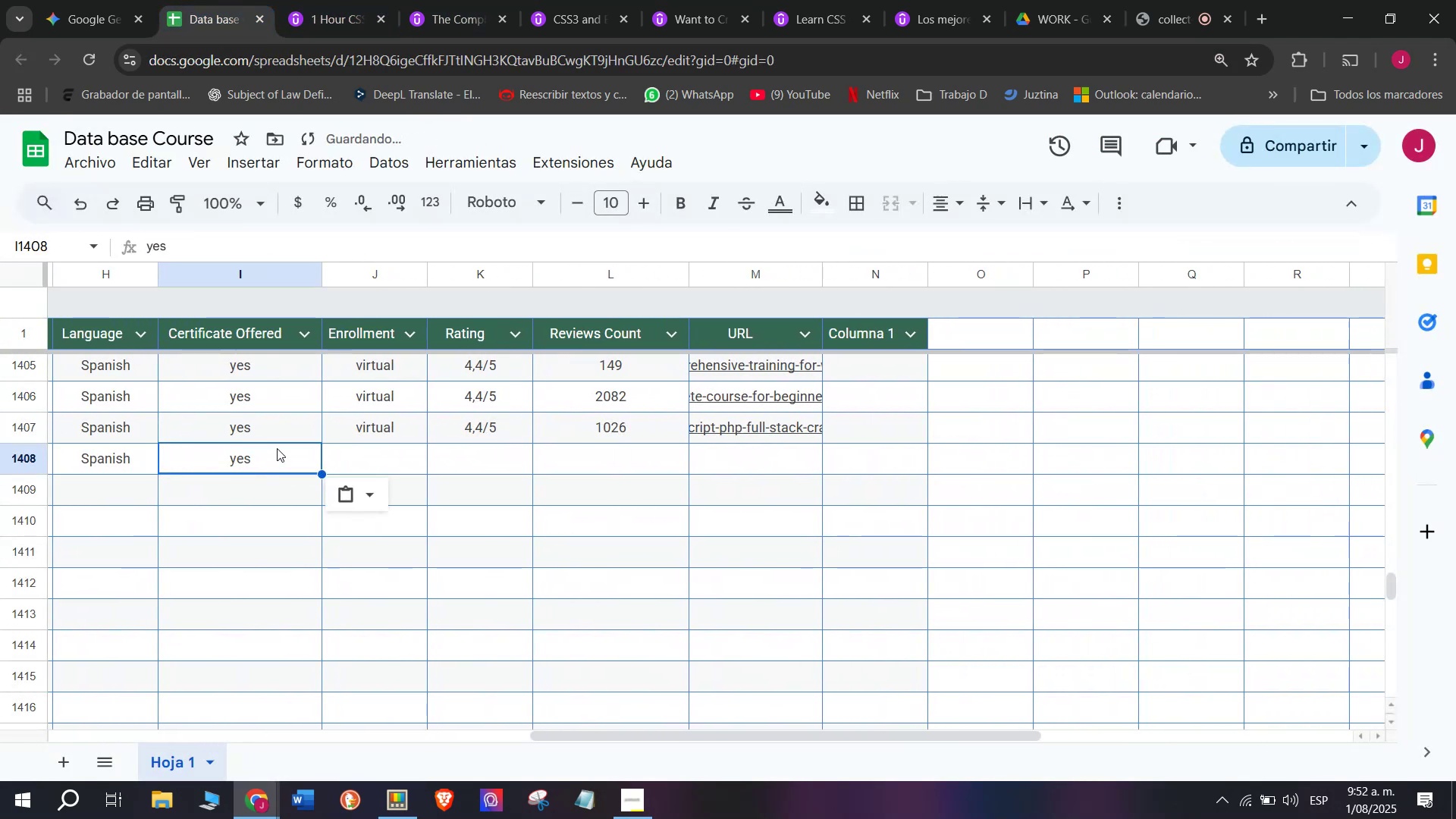 
left_click([348, 434])
 